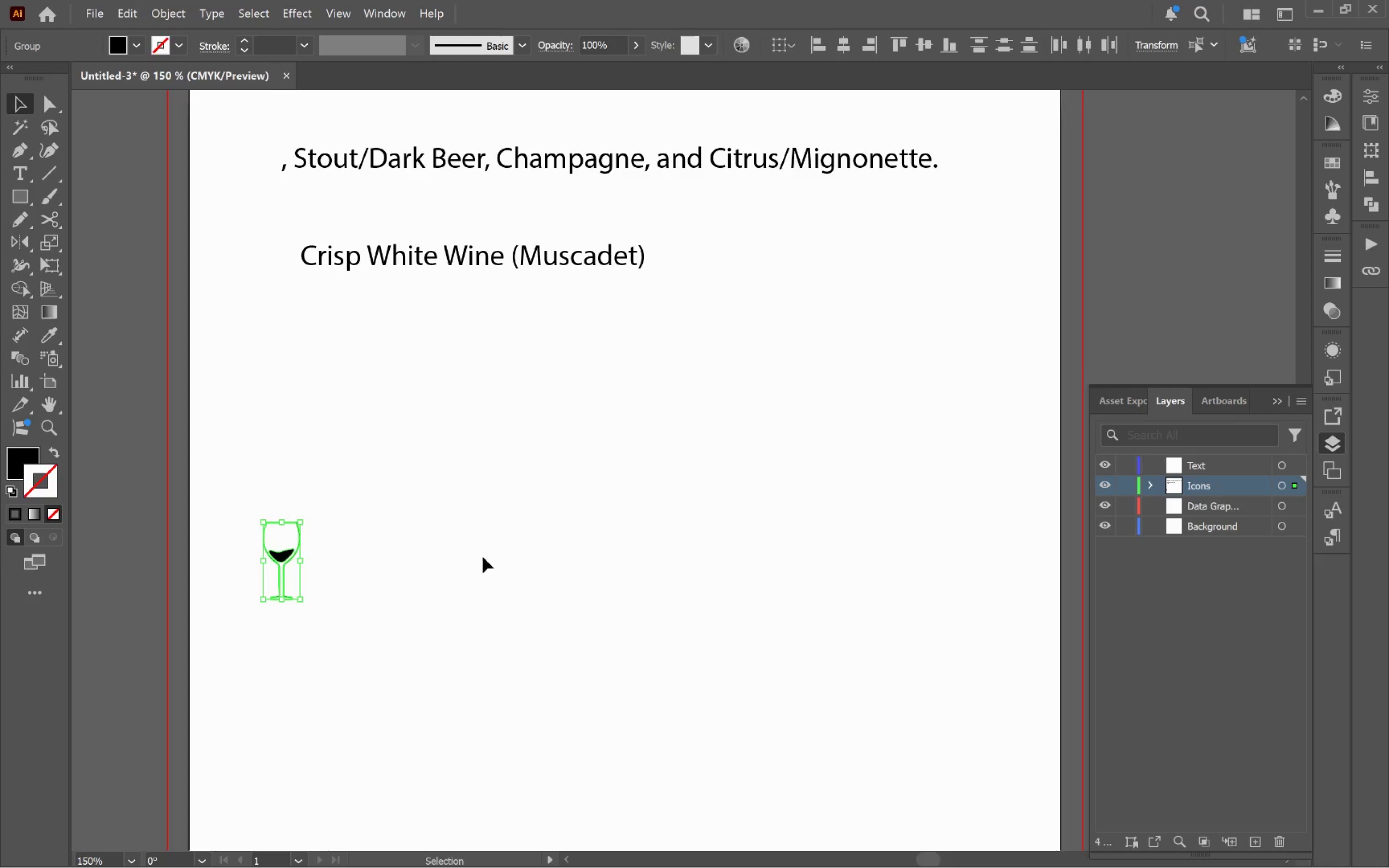 
hold_key(key=ShiftLeft, duration=0.94)
 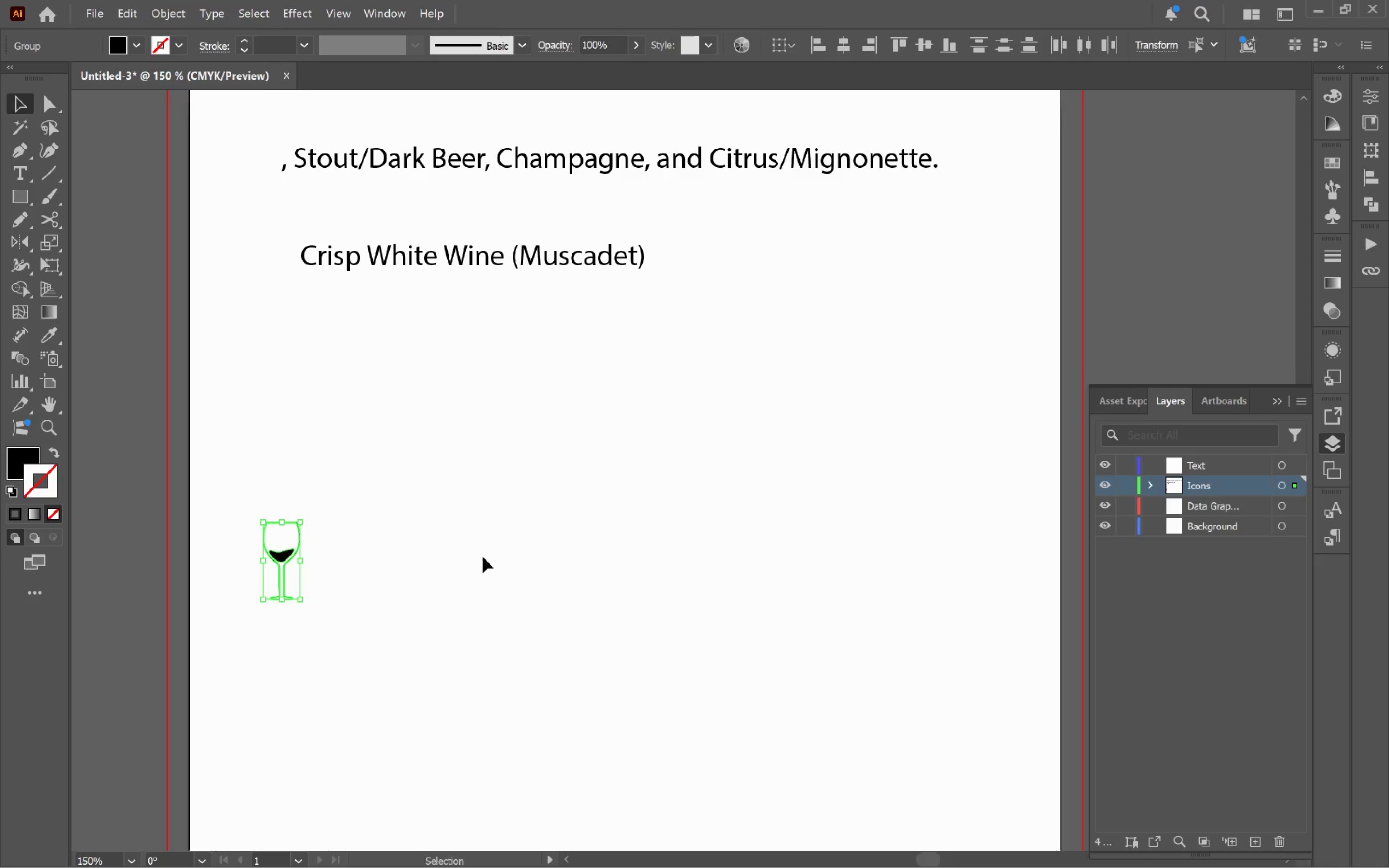 
left_click([482, 554])
 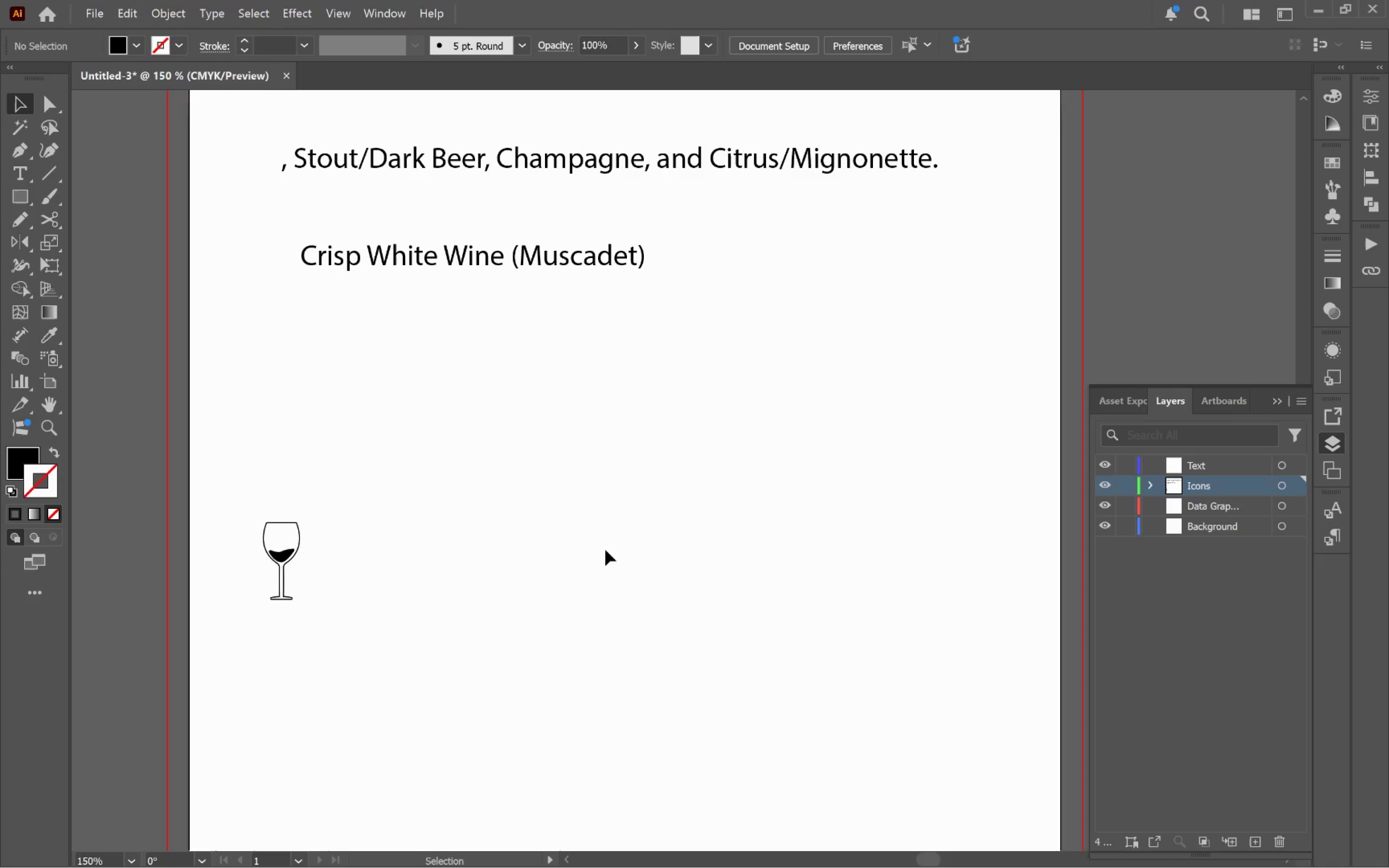 
hold_key(key=Space, duration=1.12)
 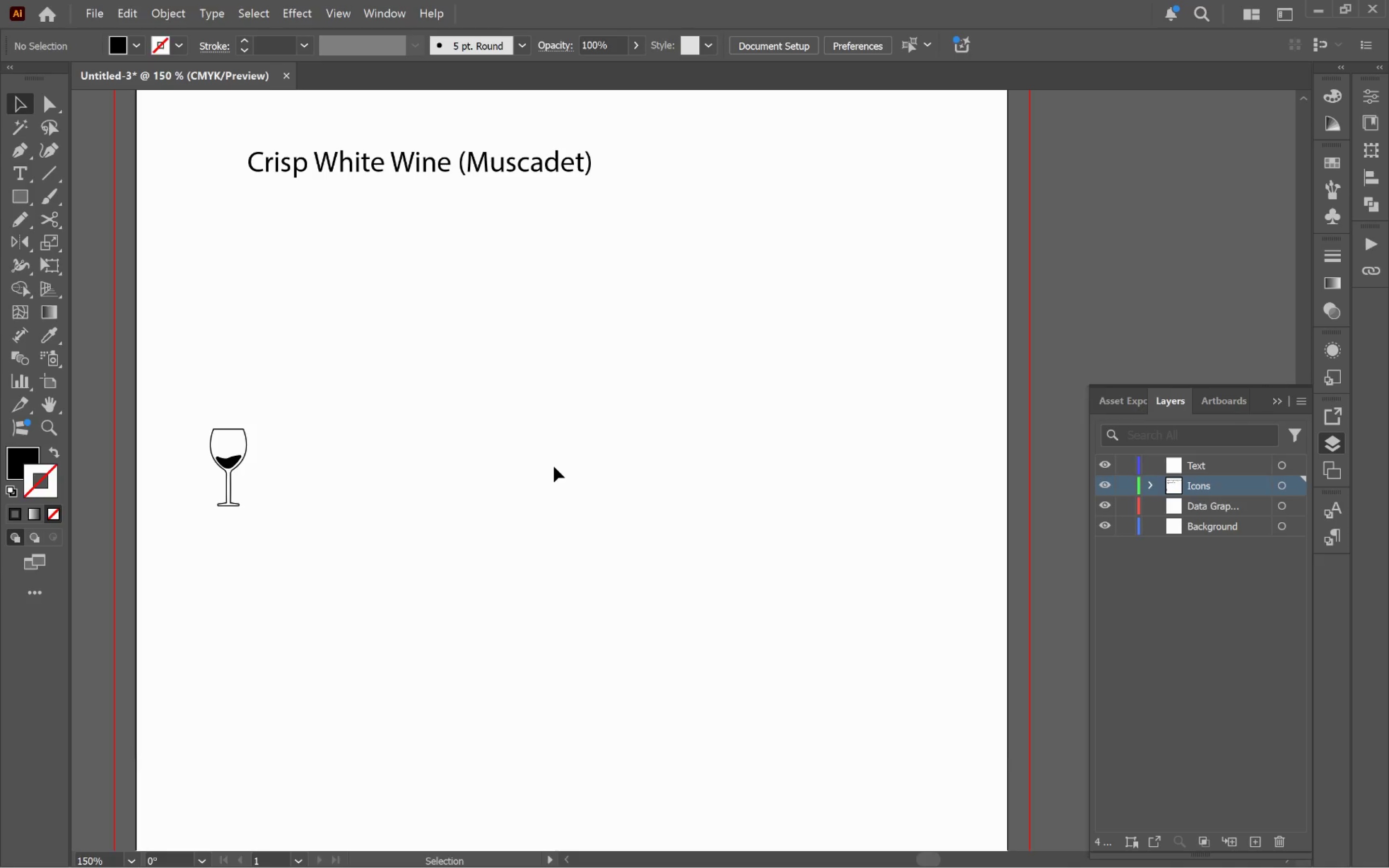 
left_click_drag(start_coordinate=[607, 559], to_coordinate=[554, 466])
 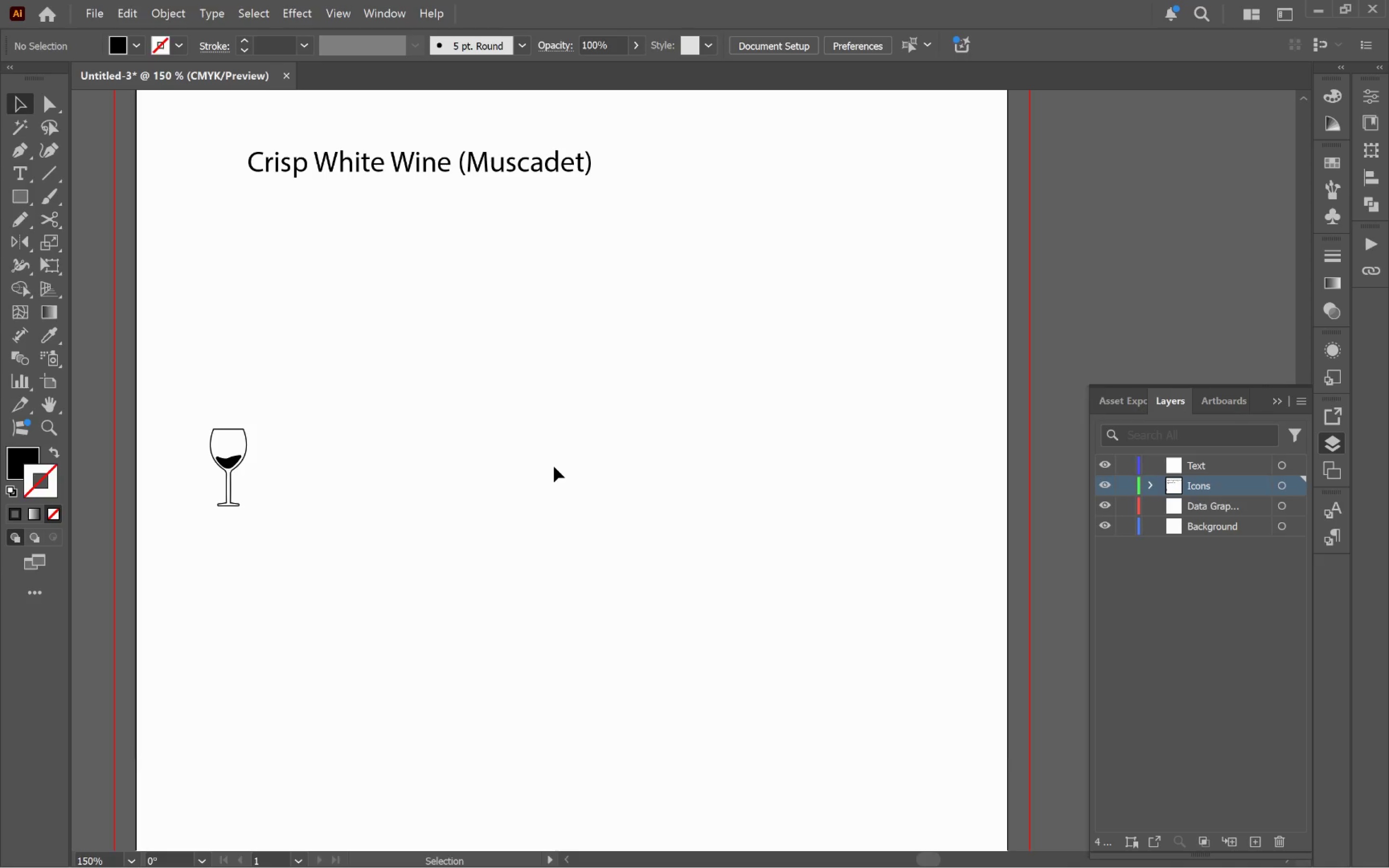 
wait(8.9)
 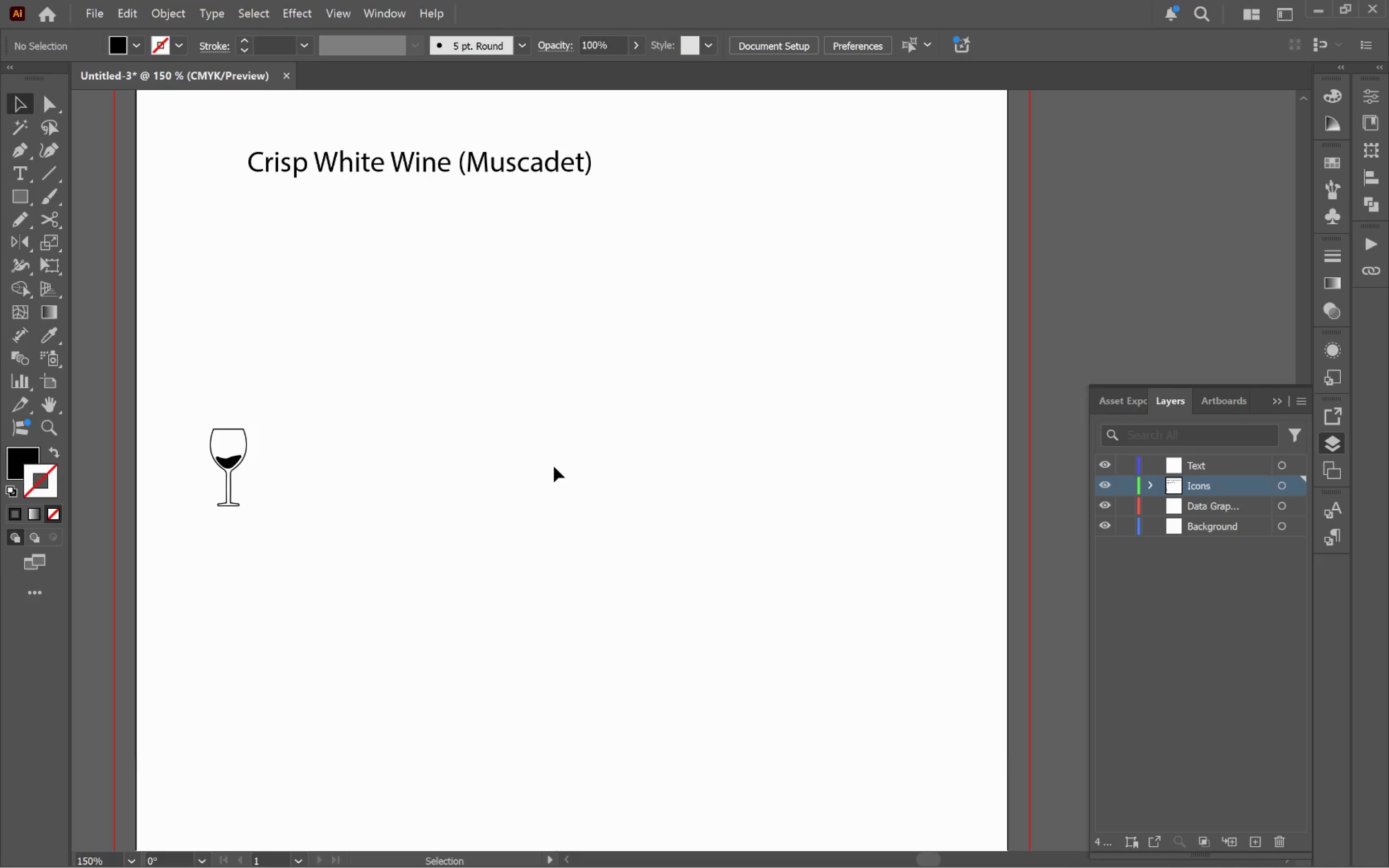 
hold_key(key=AltLeft, duration=0.69)
 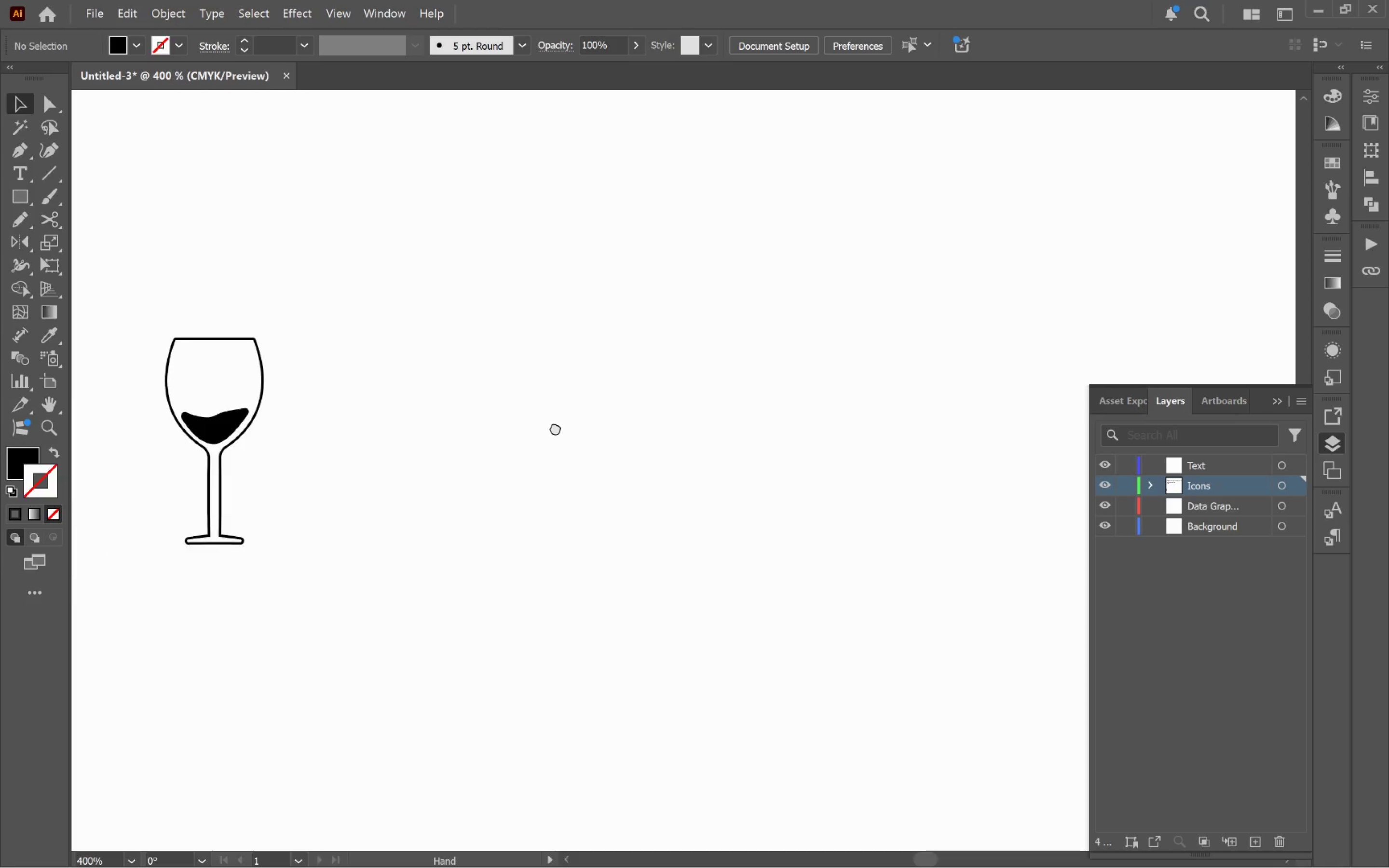 
hold_key(key=Space, duration=0.67)
 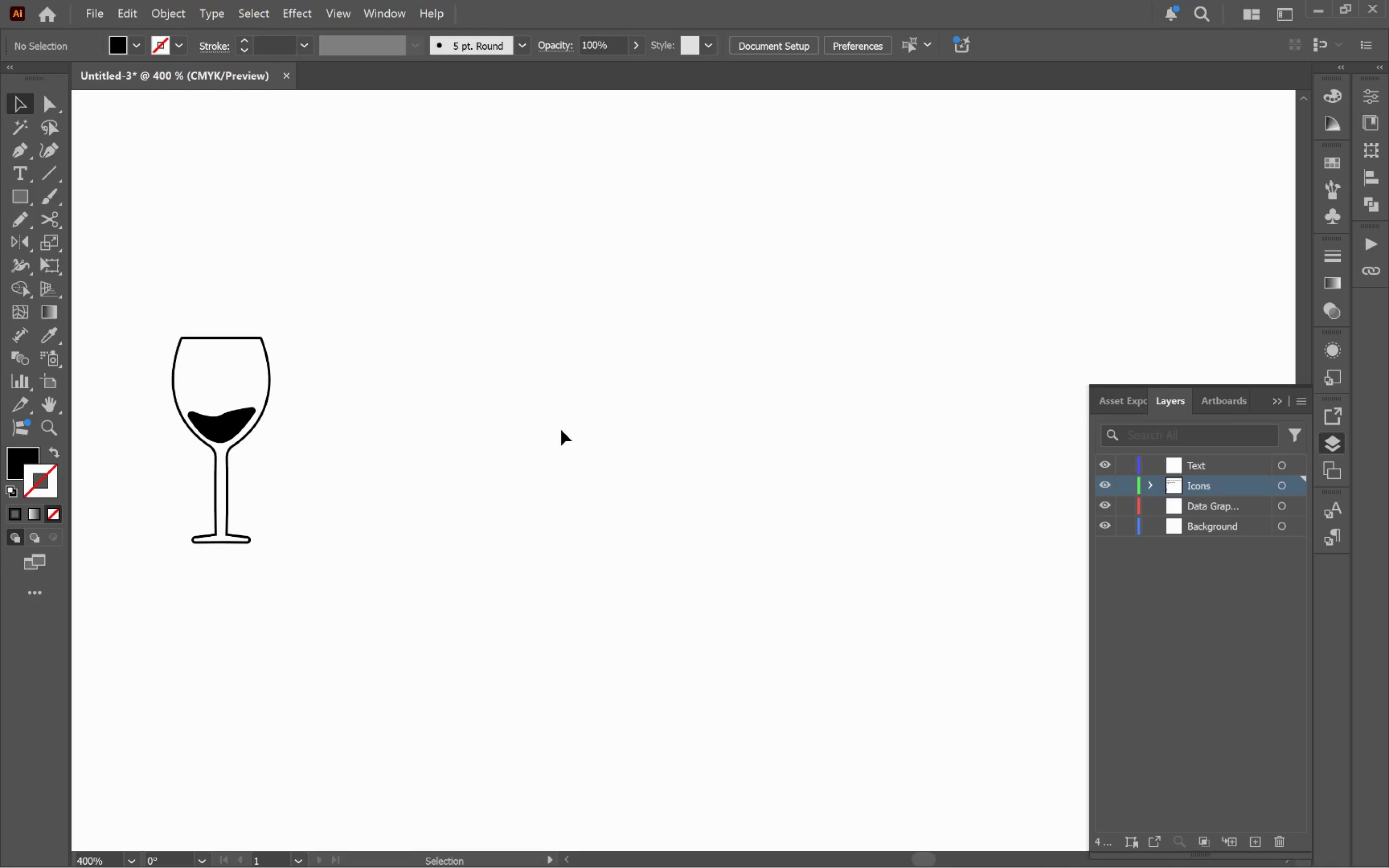 
scroll: coordinate [342, 451], scroll_direction: up, amount: 3.0
 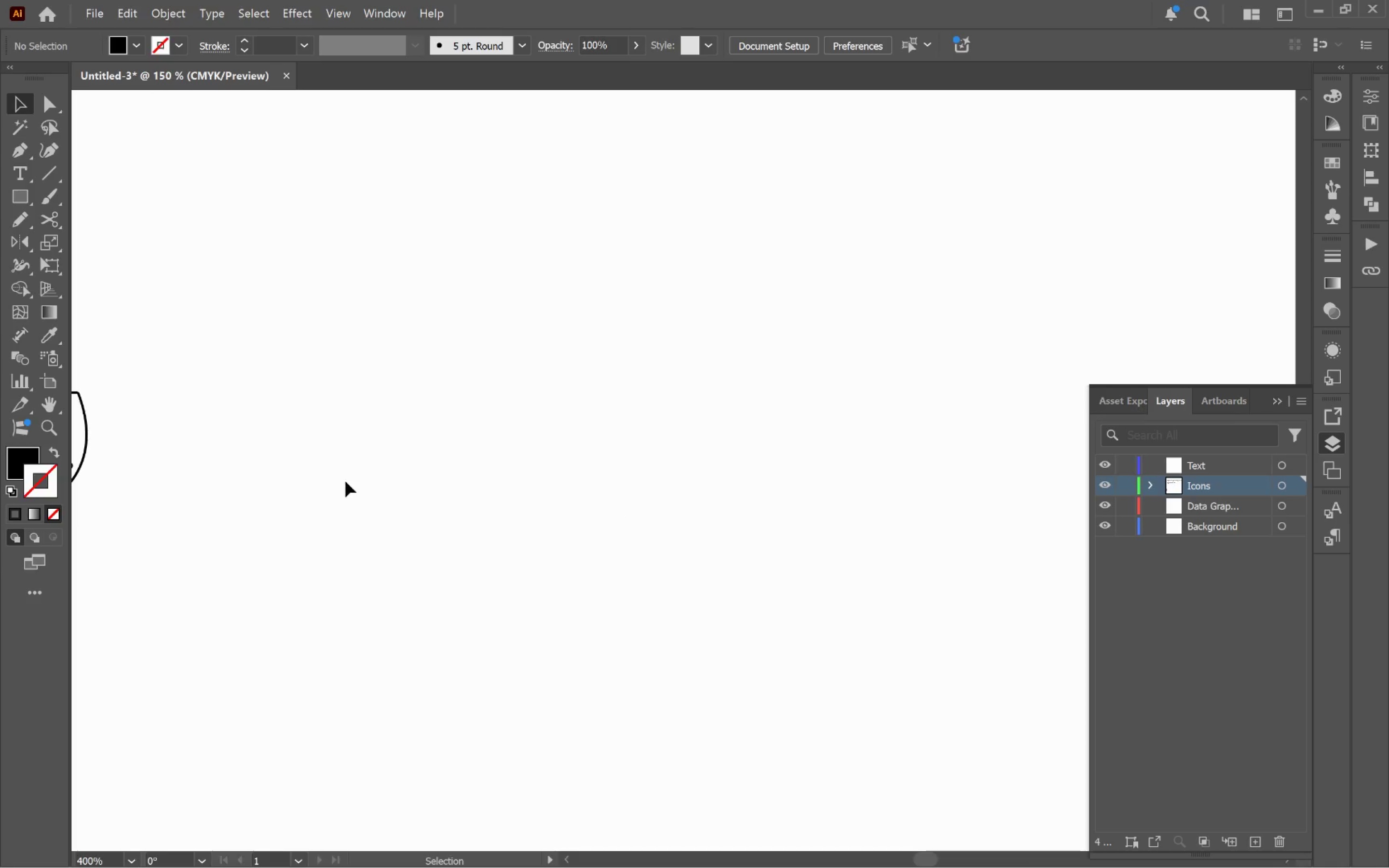 
left_click_drag(start_coordinate=[375, 482], to_coordinate=[558, 426])
 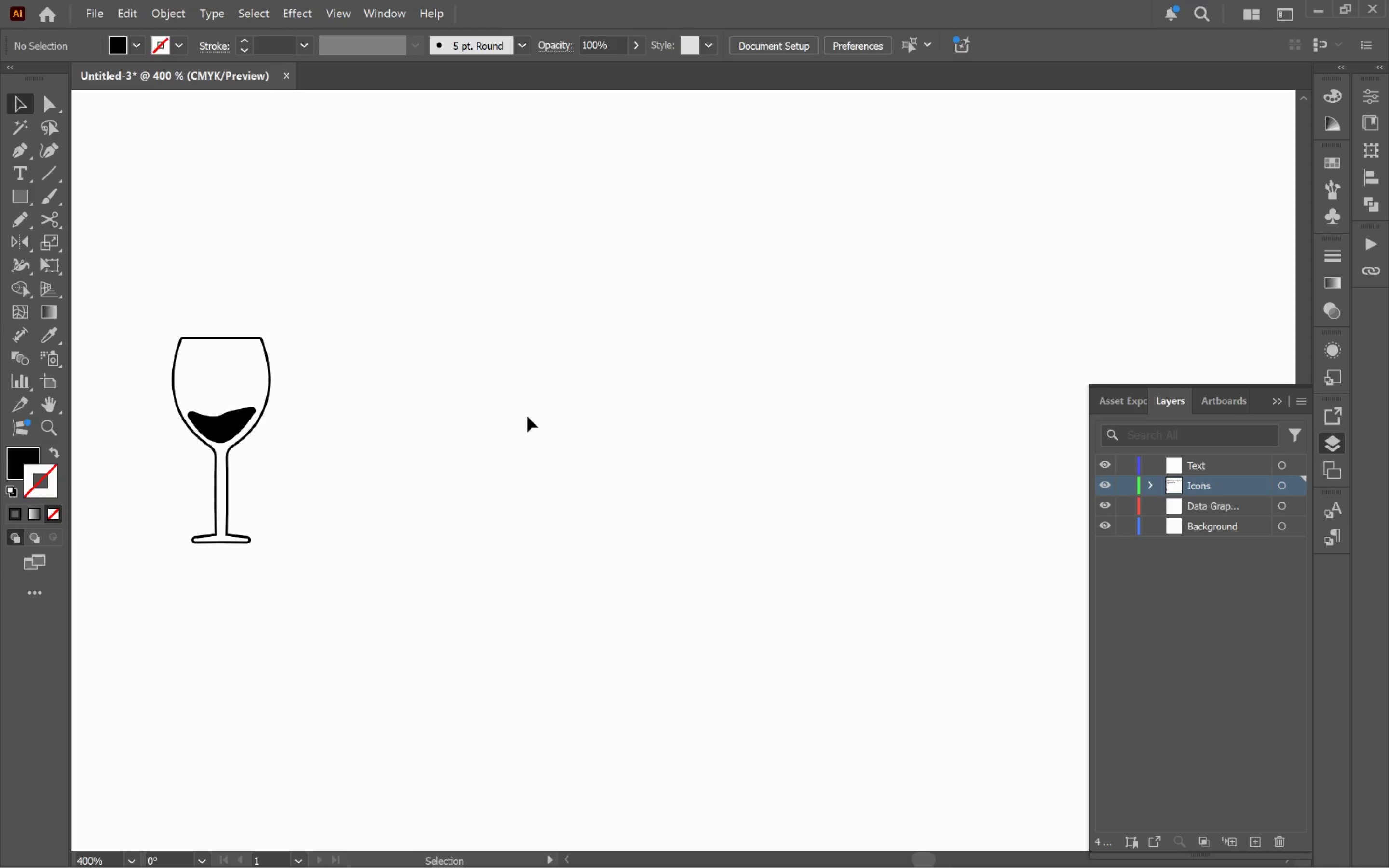 
hold_key(key=AltLeft, duration=0.76)
scroll: coordinate [523, 407], scroll_direction: down, amount: 4.0
 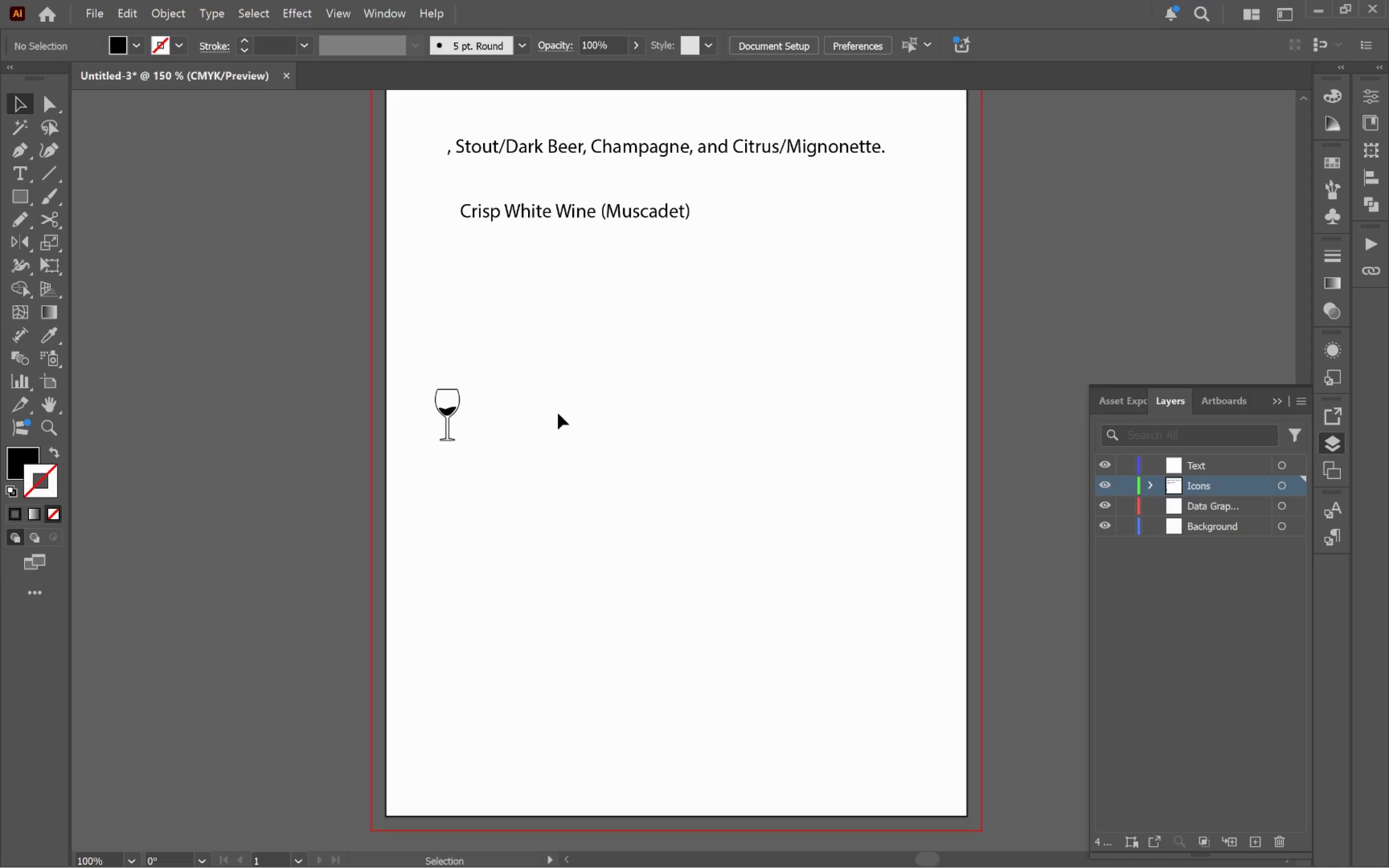 
hold_key(key=Space, duration=0.55)
 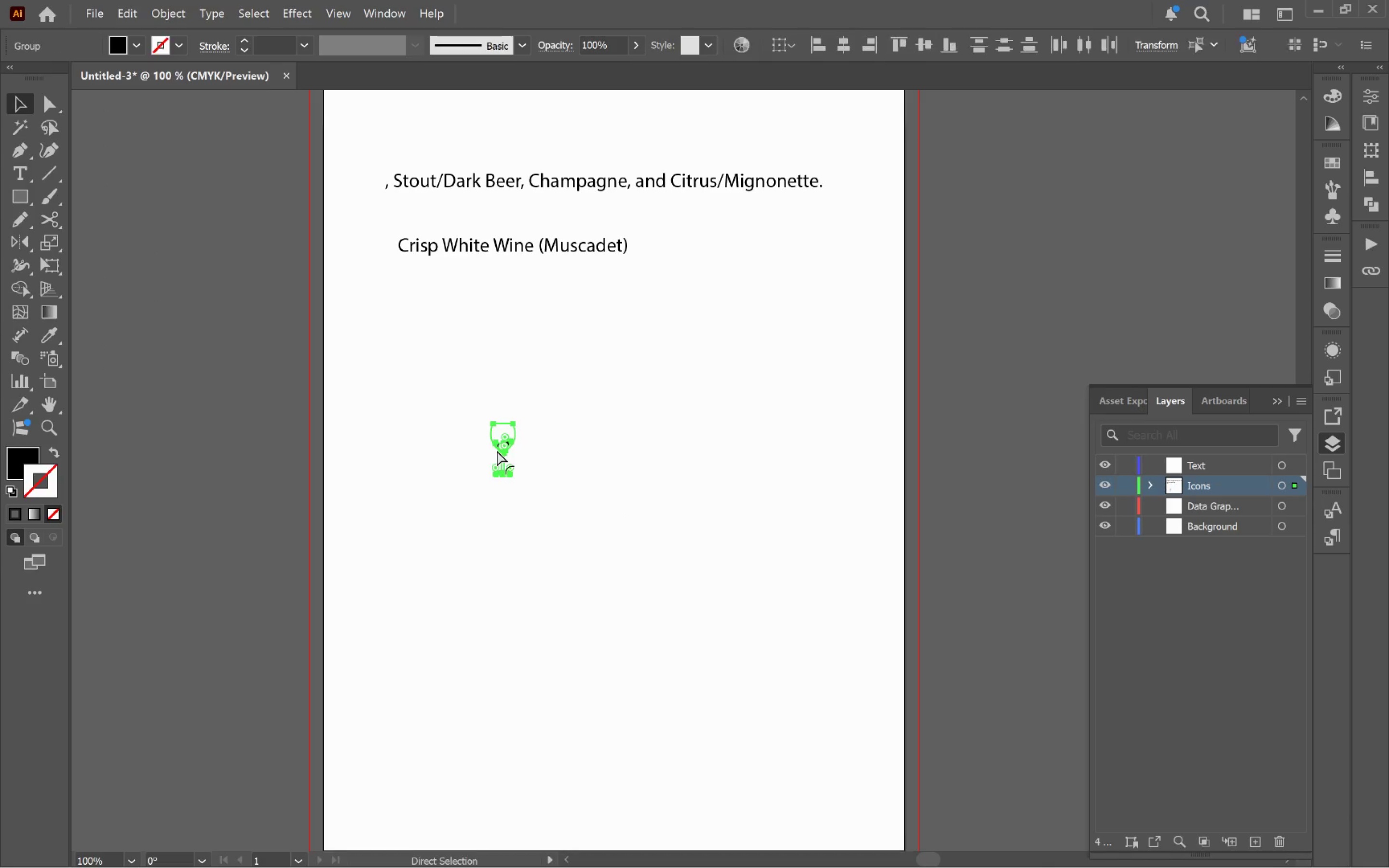 
left_click_drag(start_coordinate=[560, 416], to_coordinate=[497, 450])
 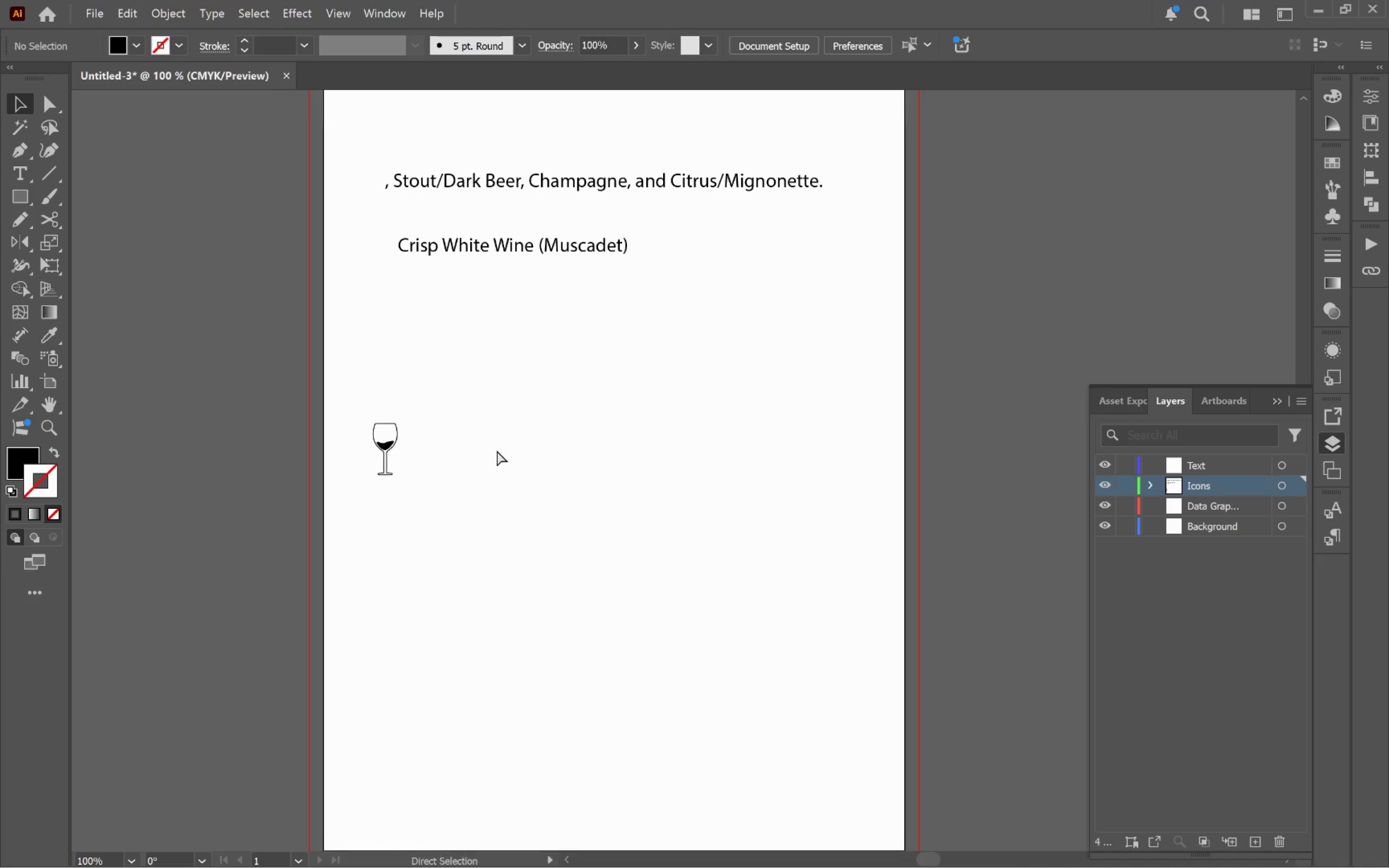 
key(Control+Z)
 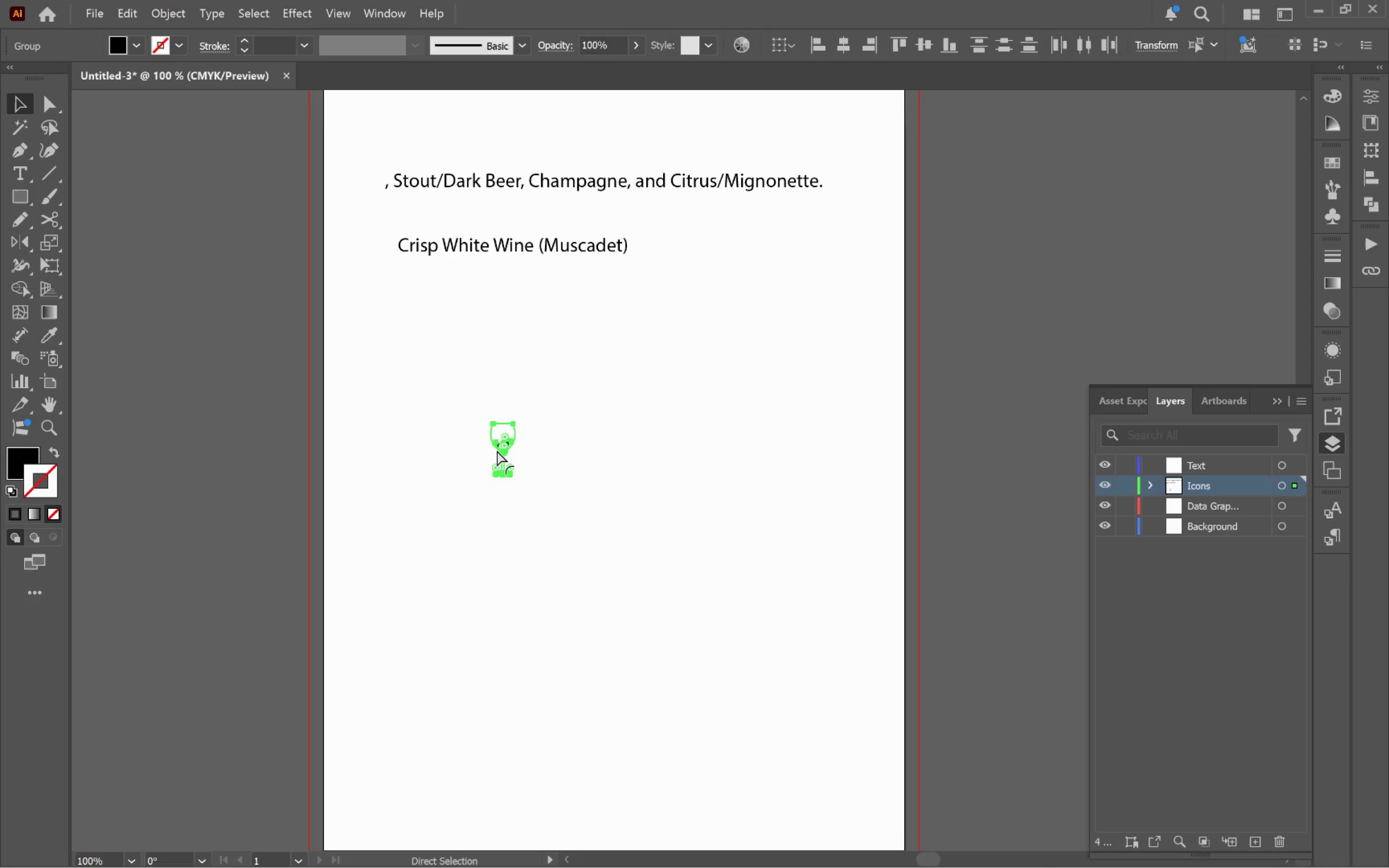 
key(Control+Z)
 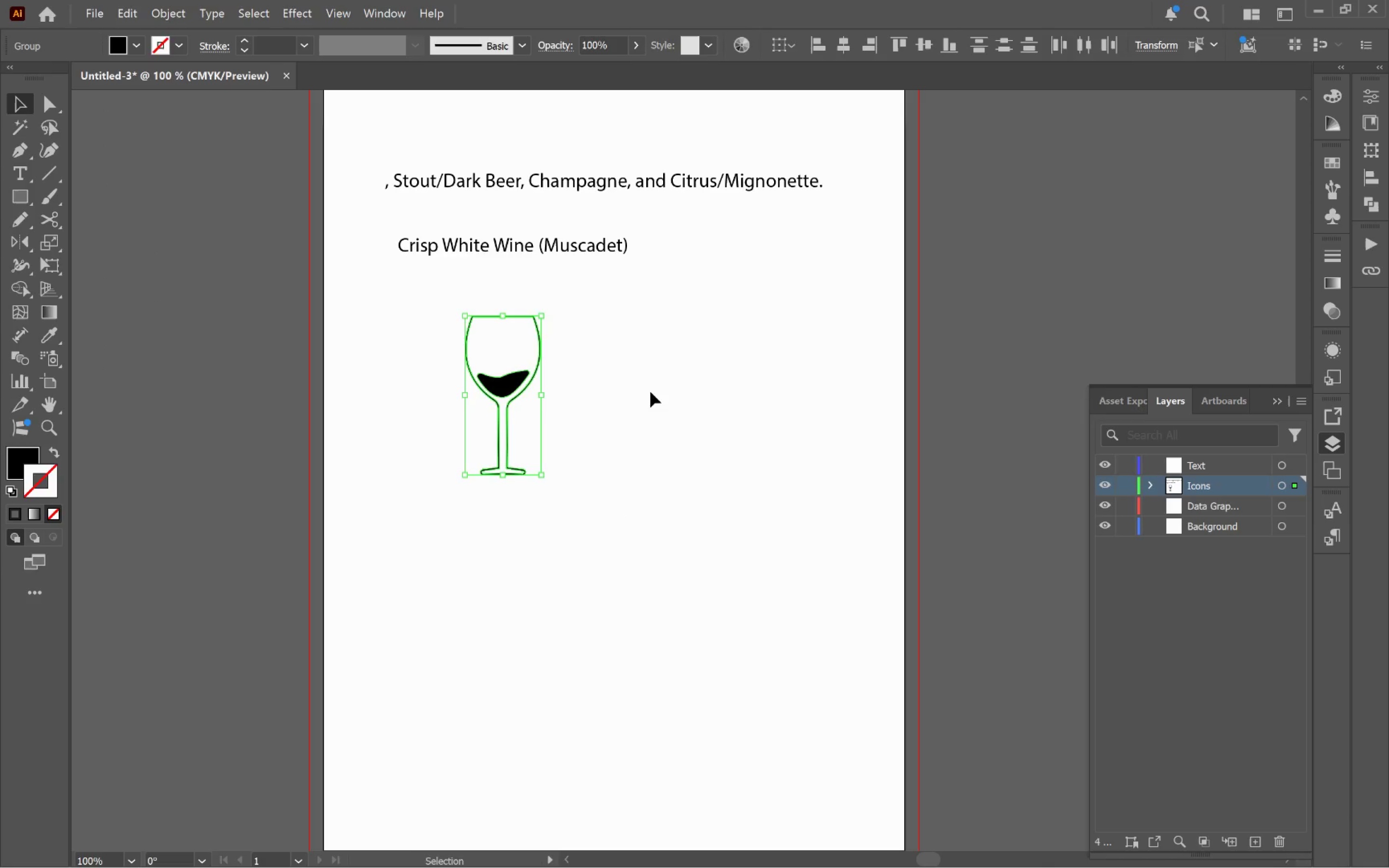 
hold_key(key=Space, duration=1.03)
 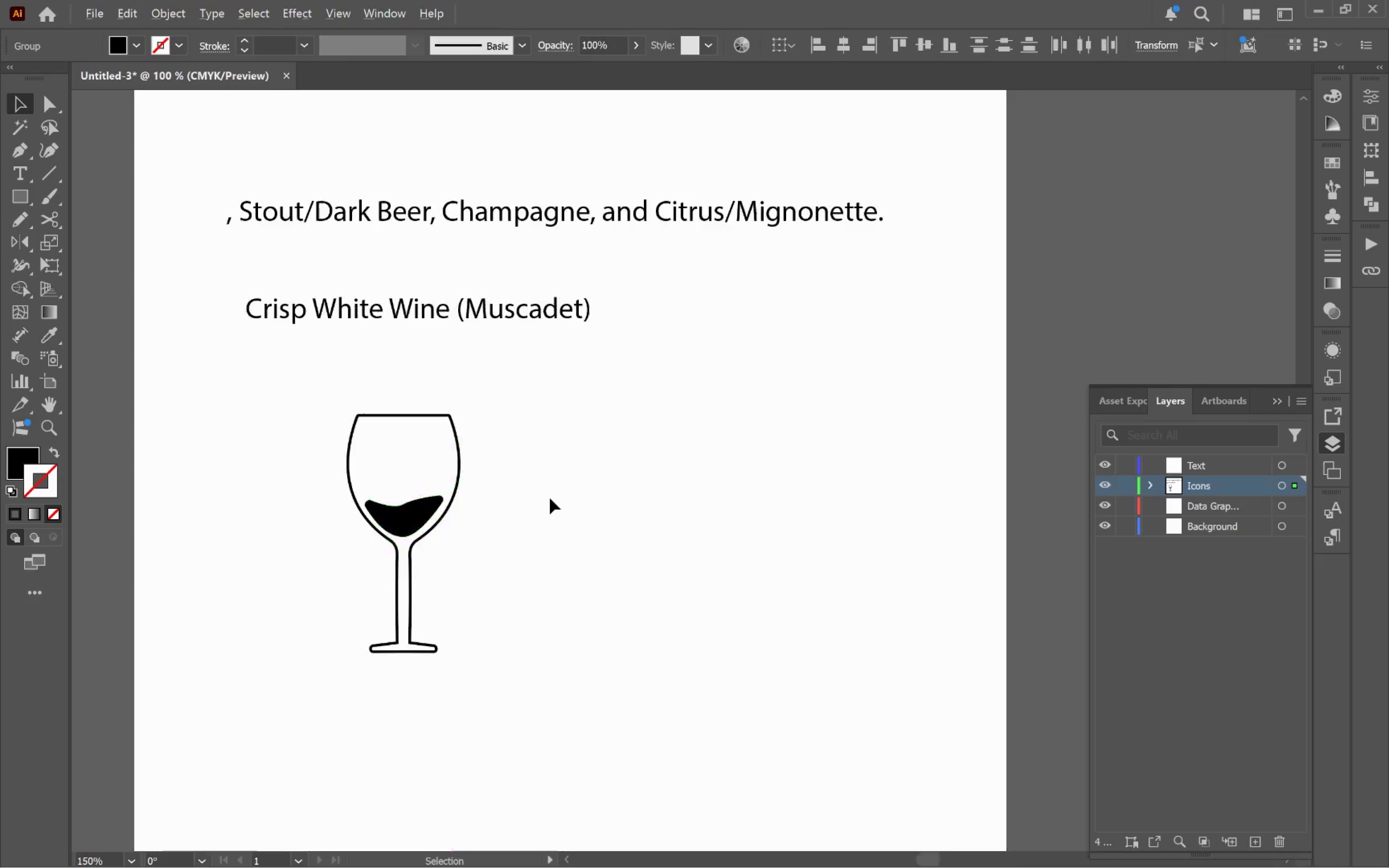 
left_click_drag(start_coordinate=[641, 384], to_coordinate=[591, 511])
 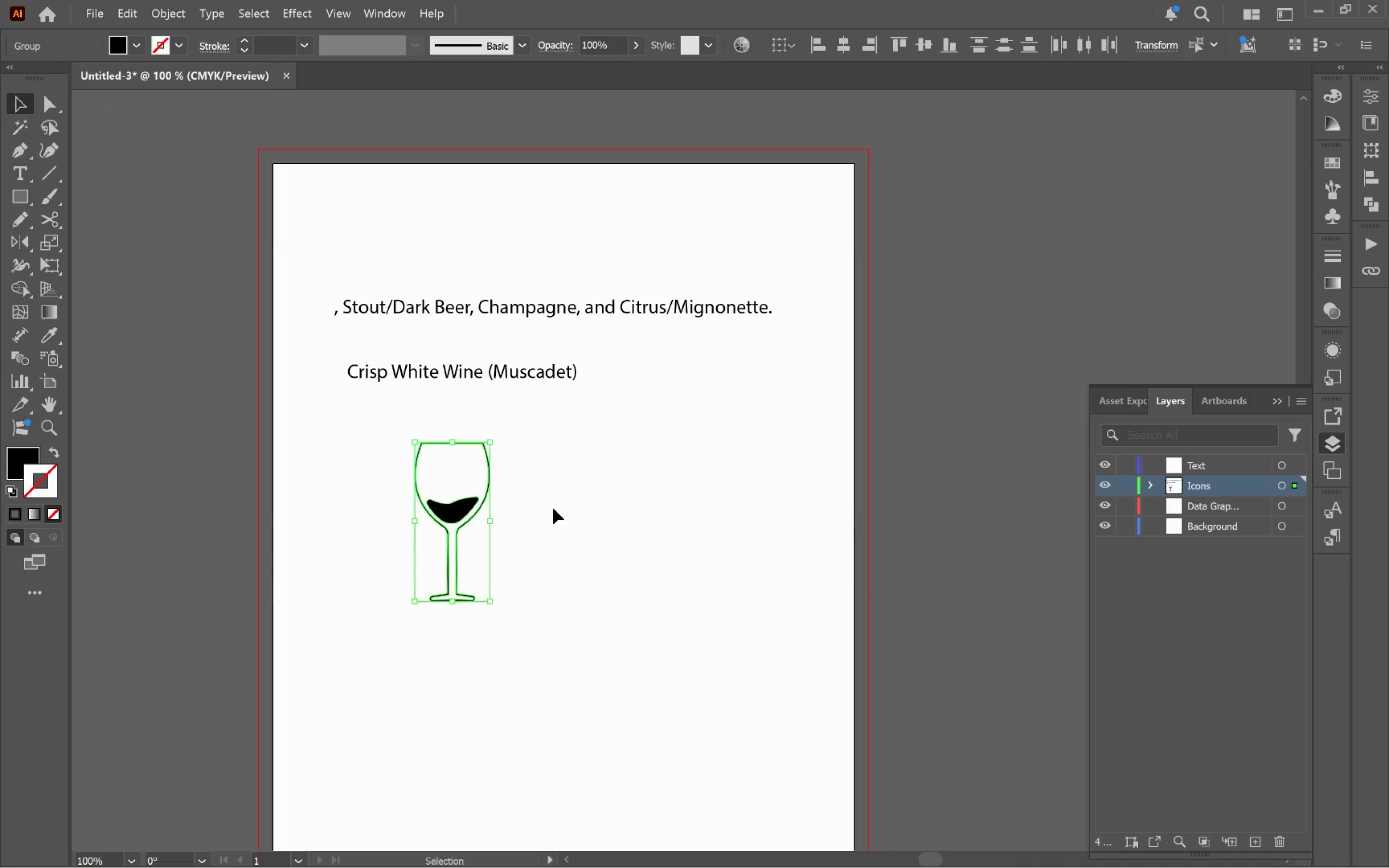 
hold_key(key=AltLeft, duration=0.62)
scroll: coordinate [550, 498], scroll_direction: up, amount: 2.0
 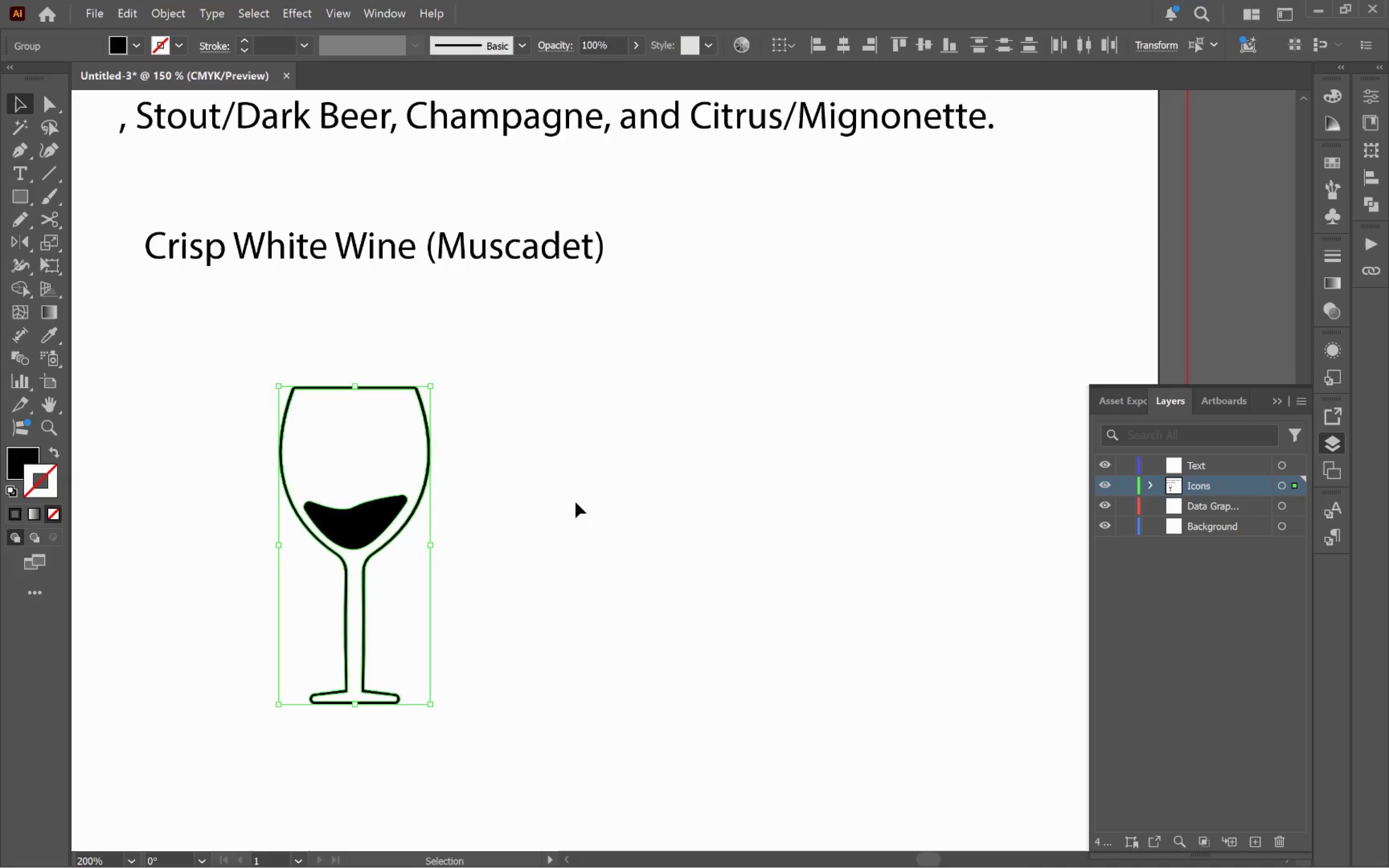 
hold_key(key=Space, duration=1.09)
 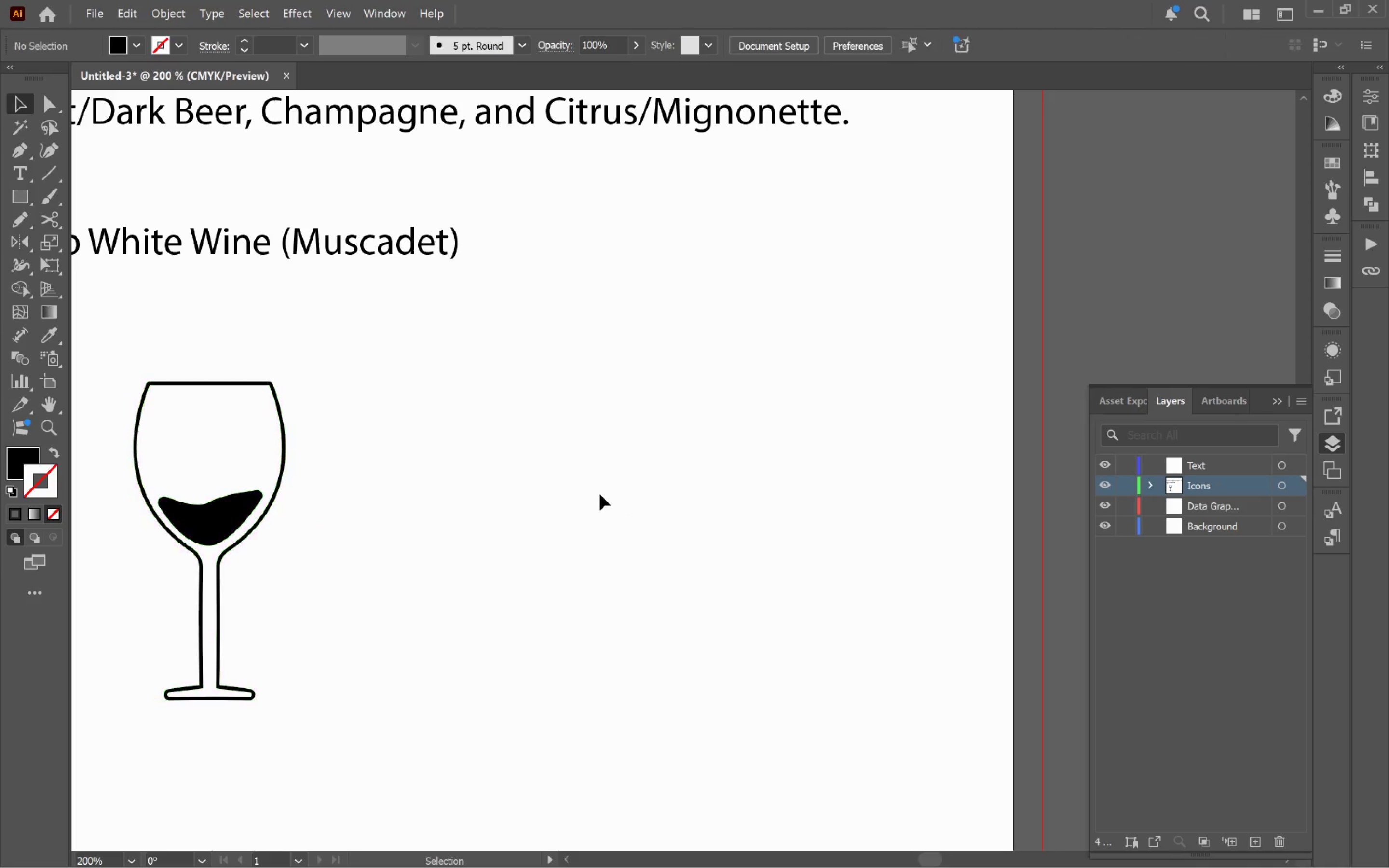 
left_click_drag(start_coordinate=[650, 515], to_coordinate=[504, 510])
 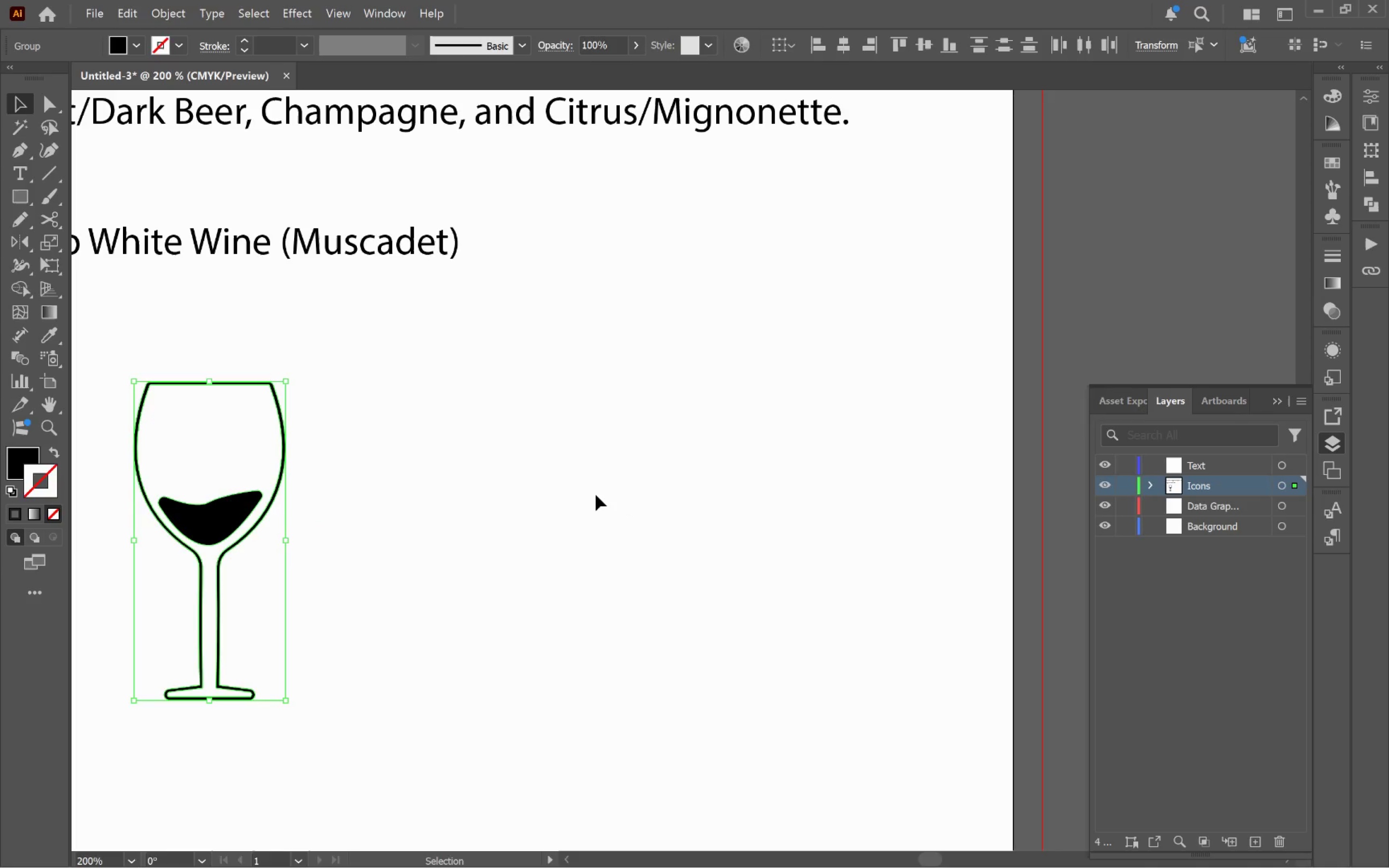 
left_click([597, 494])
 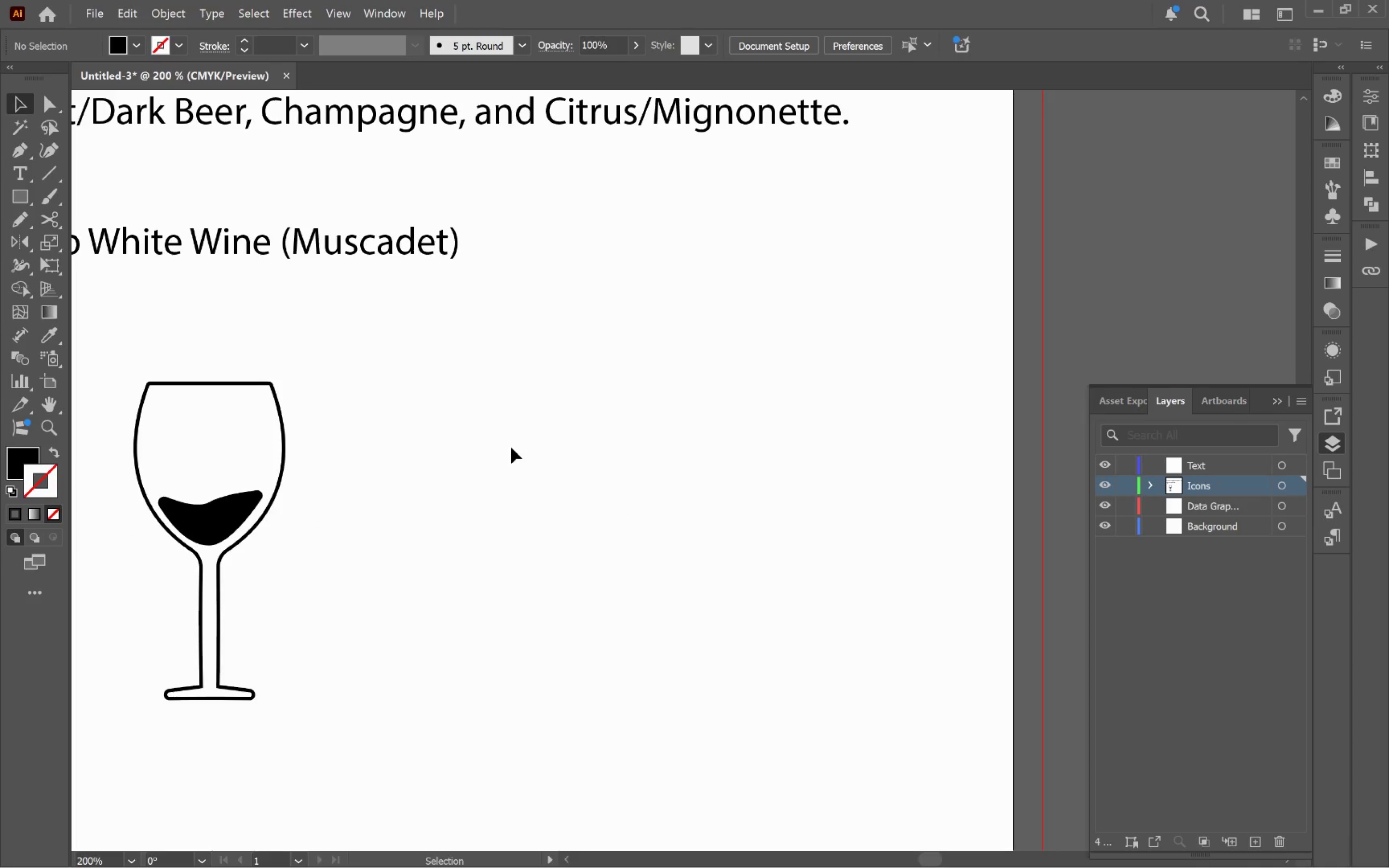 
mouse_move([45, 247])
 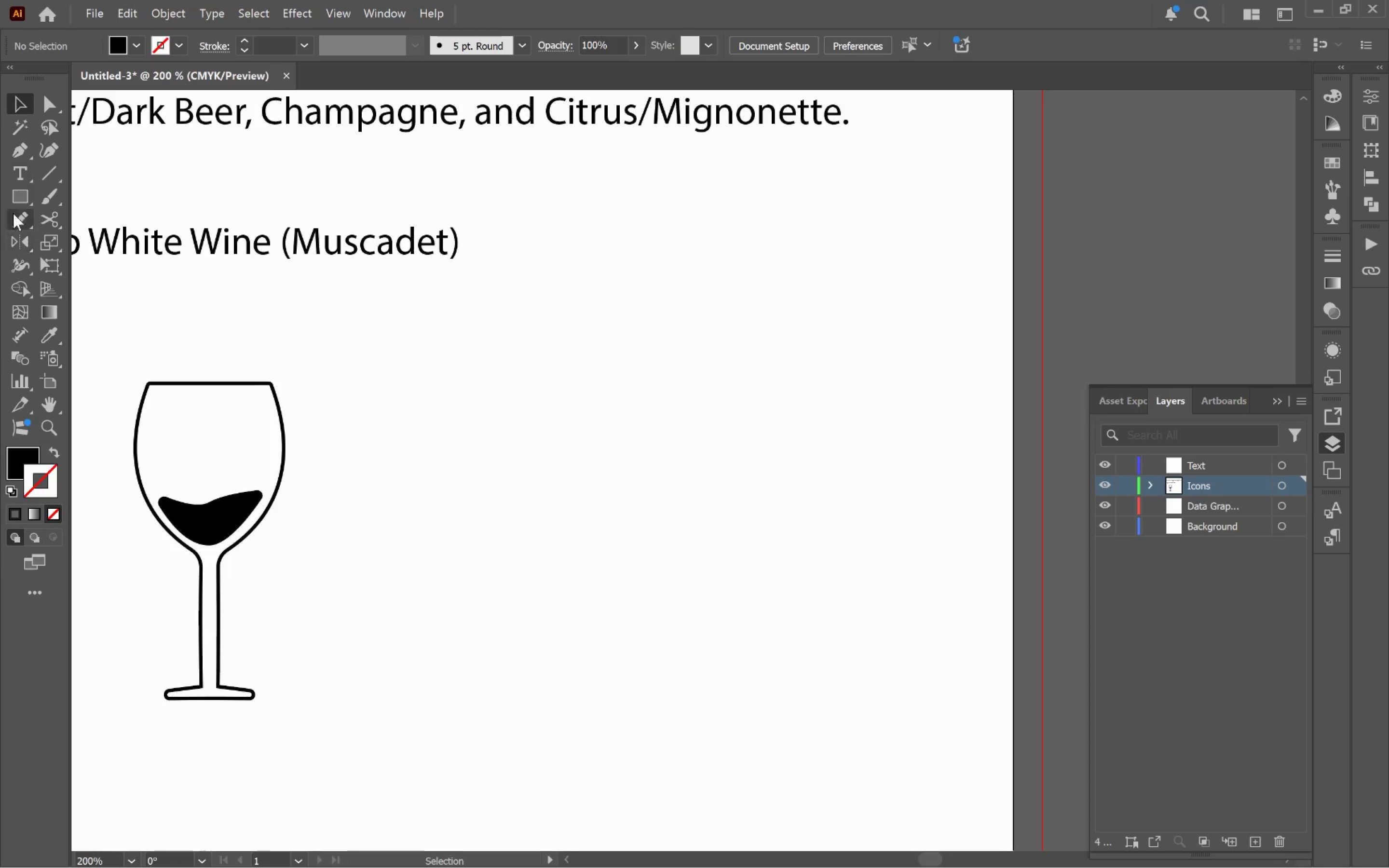 
left_click([18, 155])
 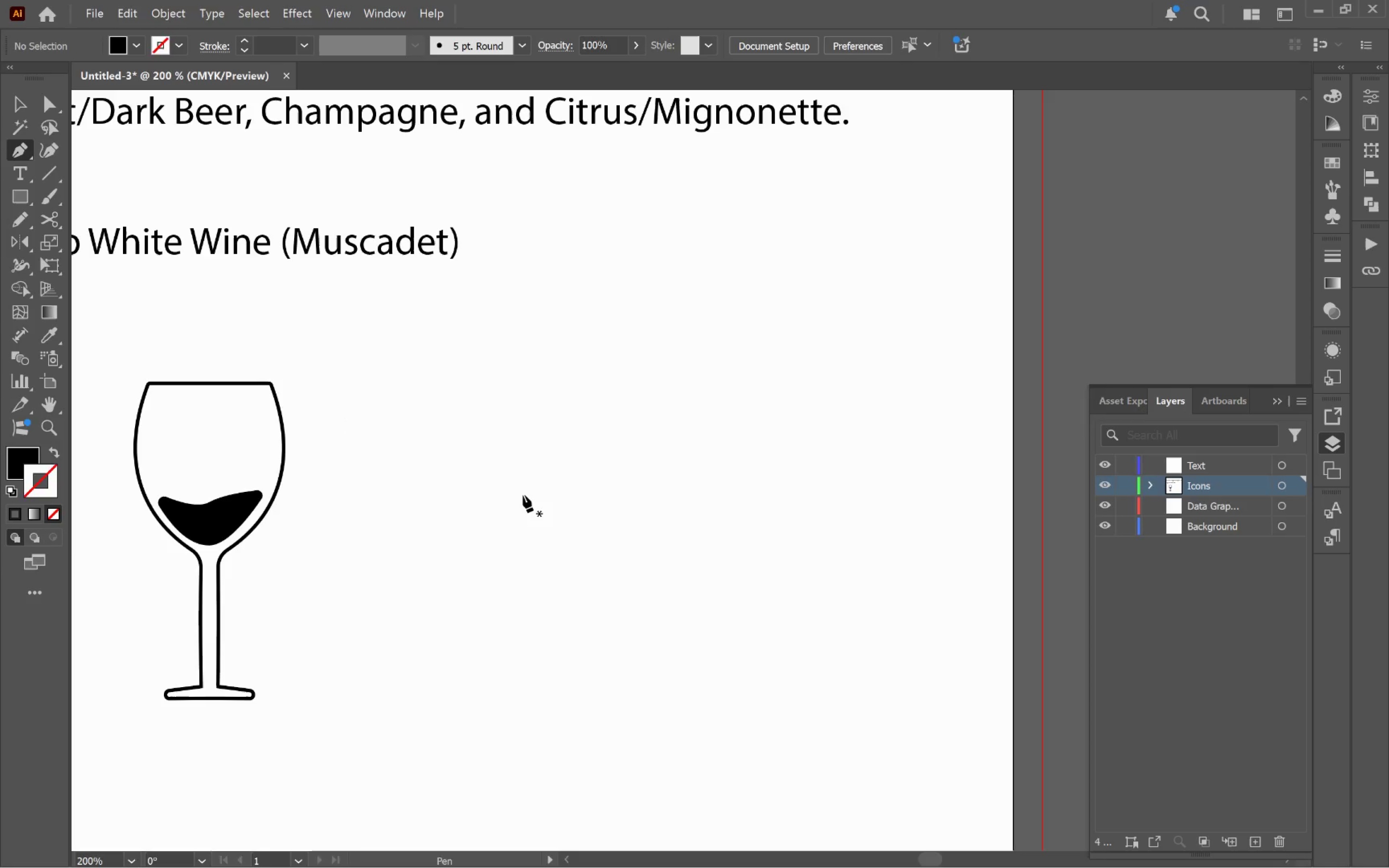 
left_click_drag(start_coordinate=[565, 447], to_coordinate=[547, 474])
 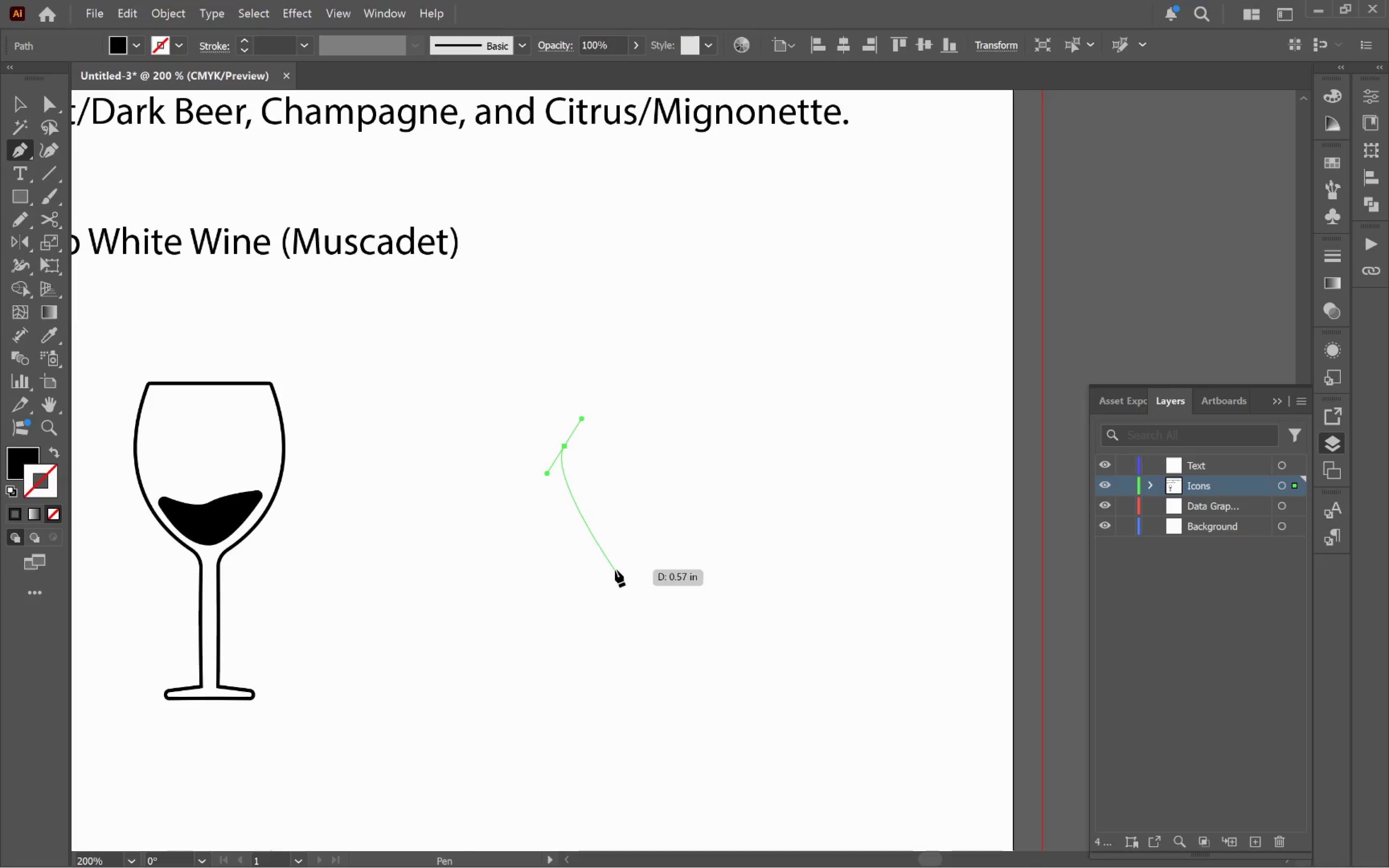 
left_click_drag(start_coordinate=[599, 569], to_coordinate=[580, 615])
 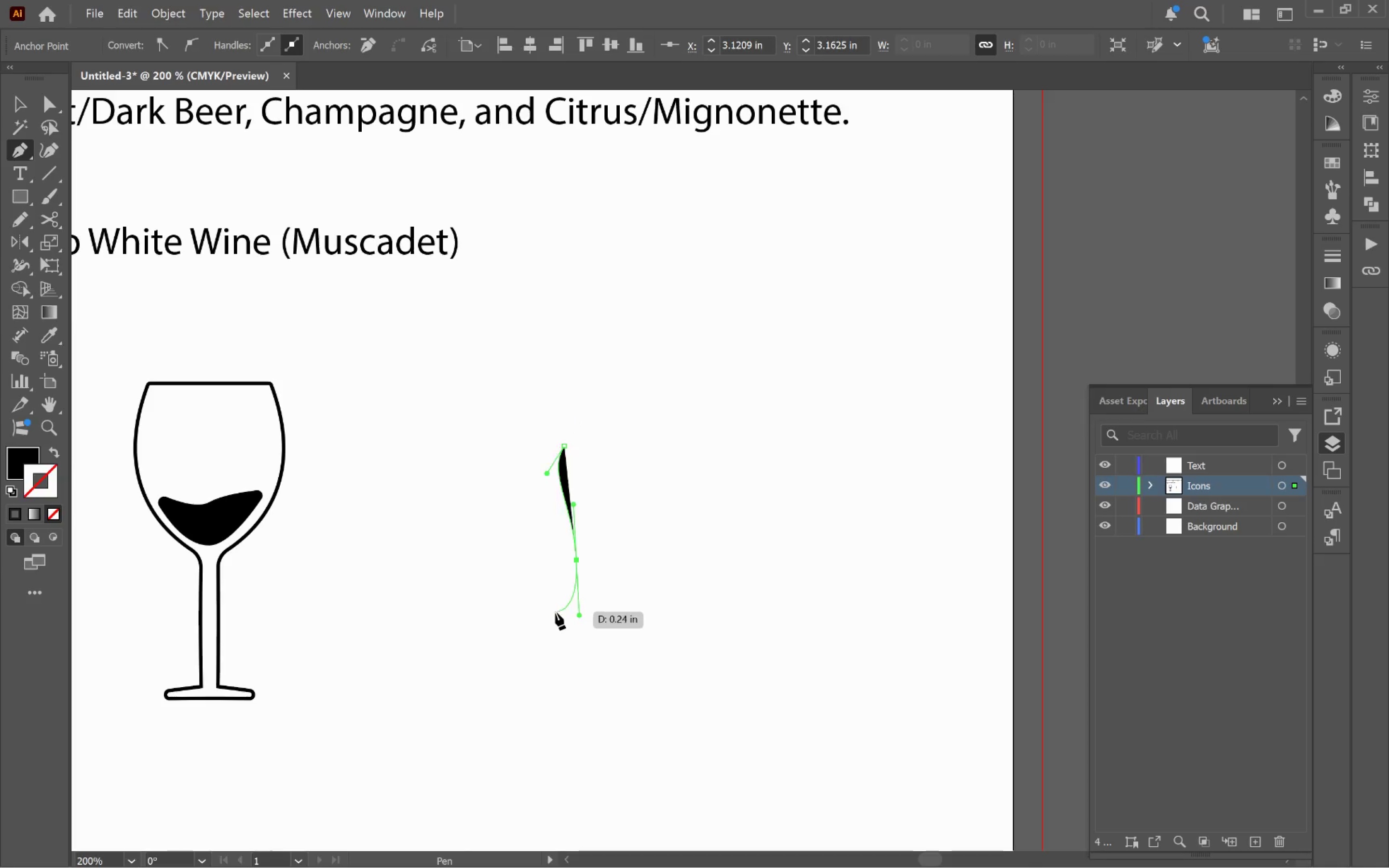 
hold_key(key=Space, duration=0.81)
 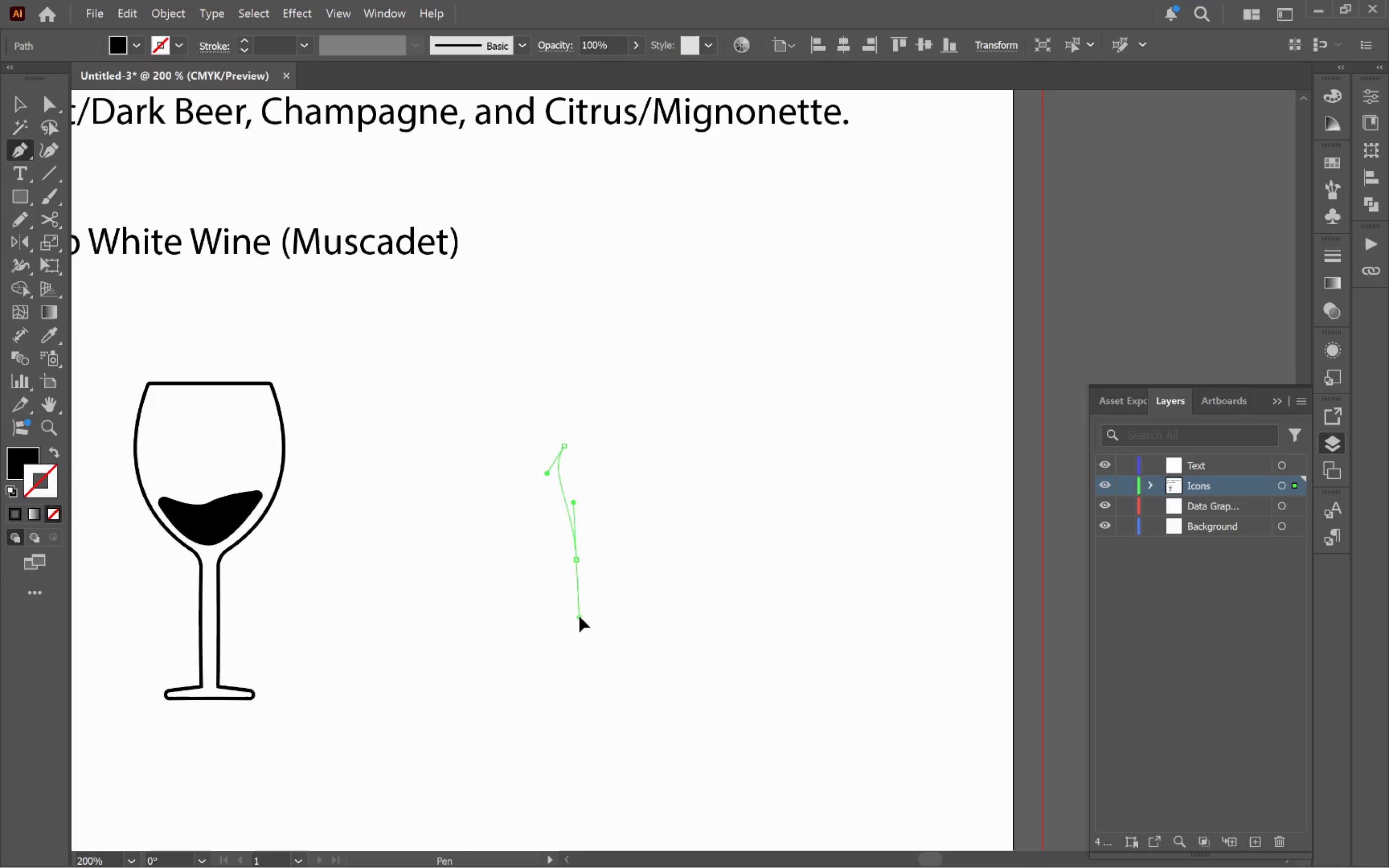 
mouse_move([556, 621])
 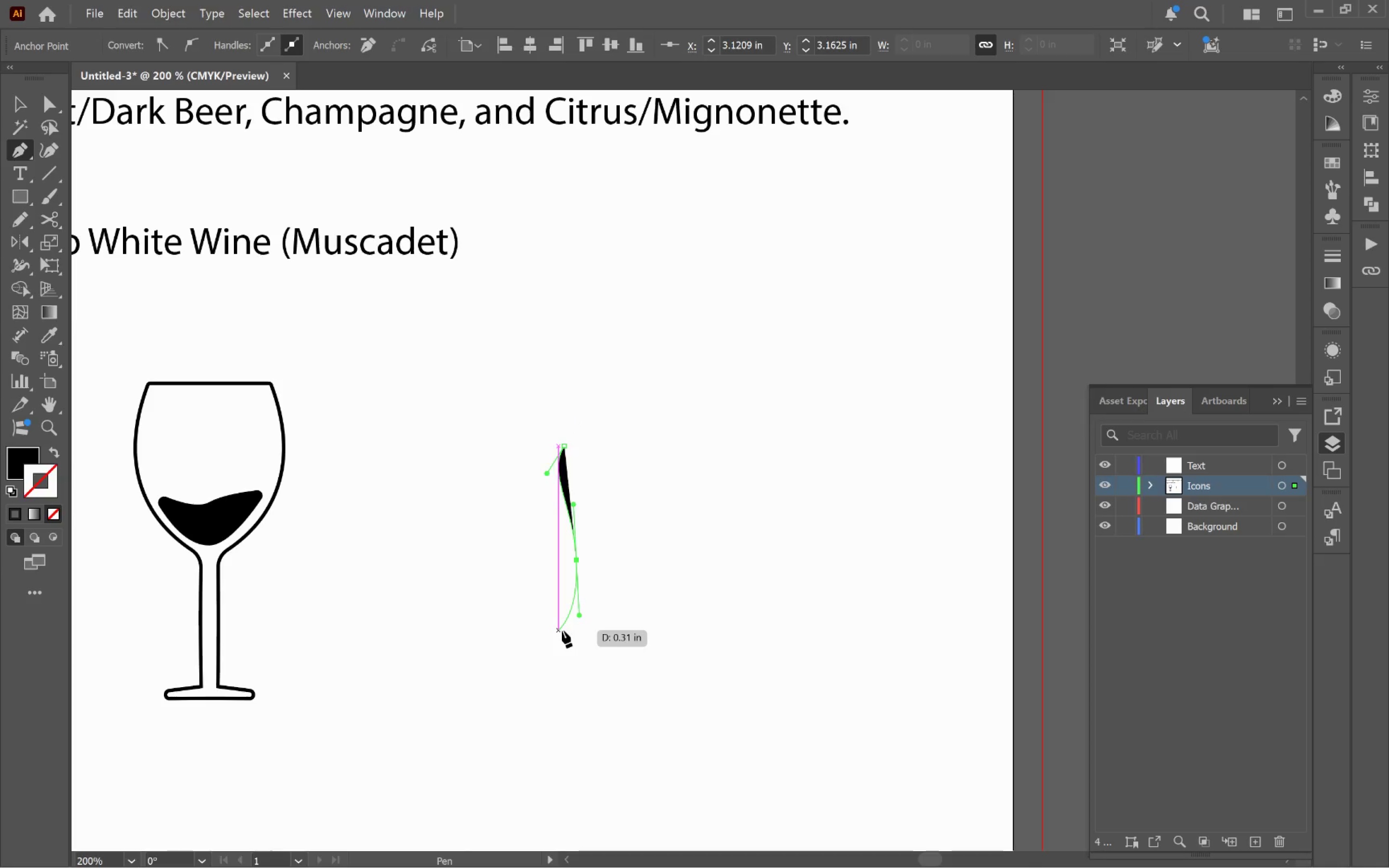 
key(Control+Z)
 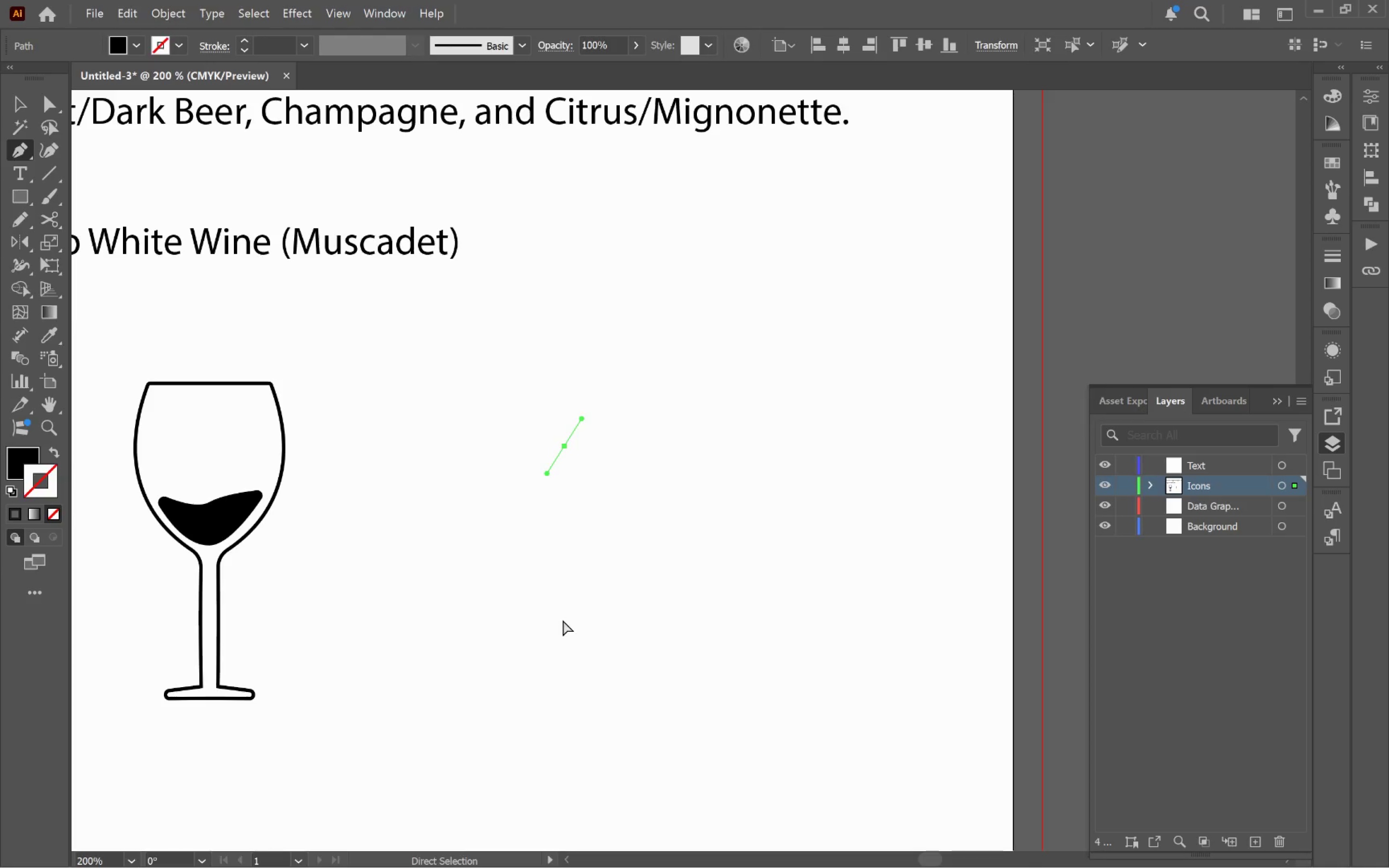 
key(Control+Z)
 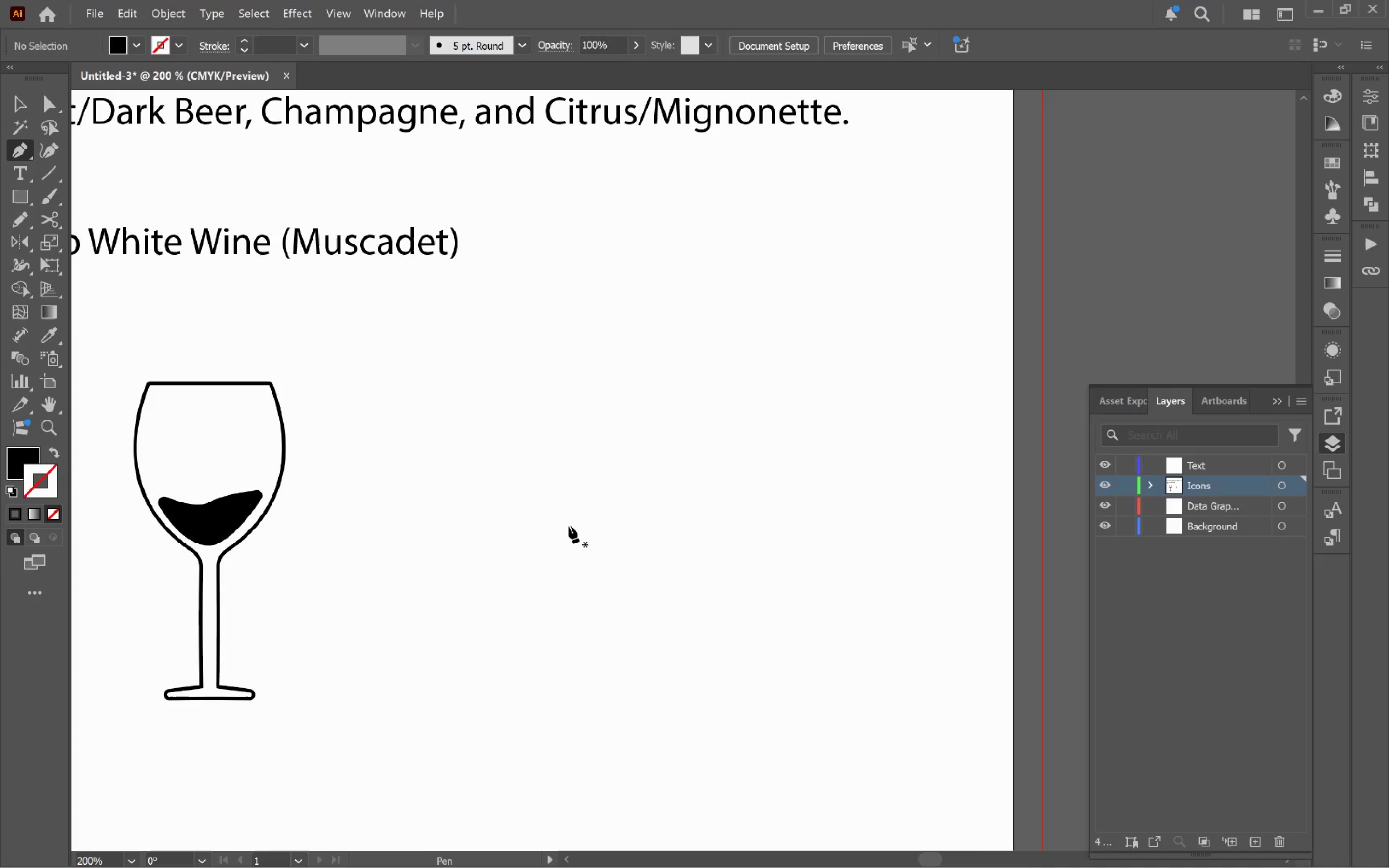 
key(Control+Z)
 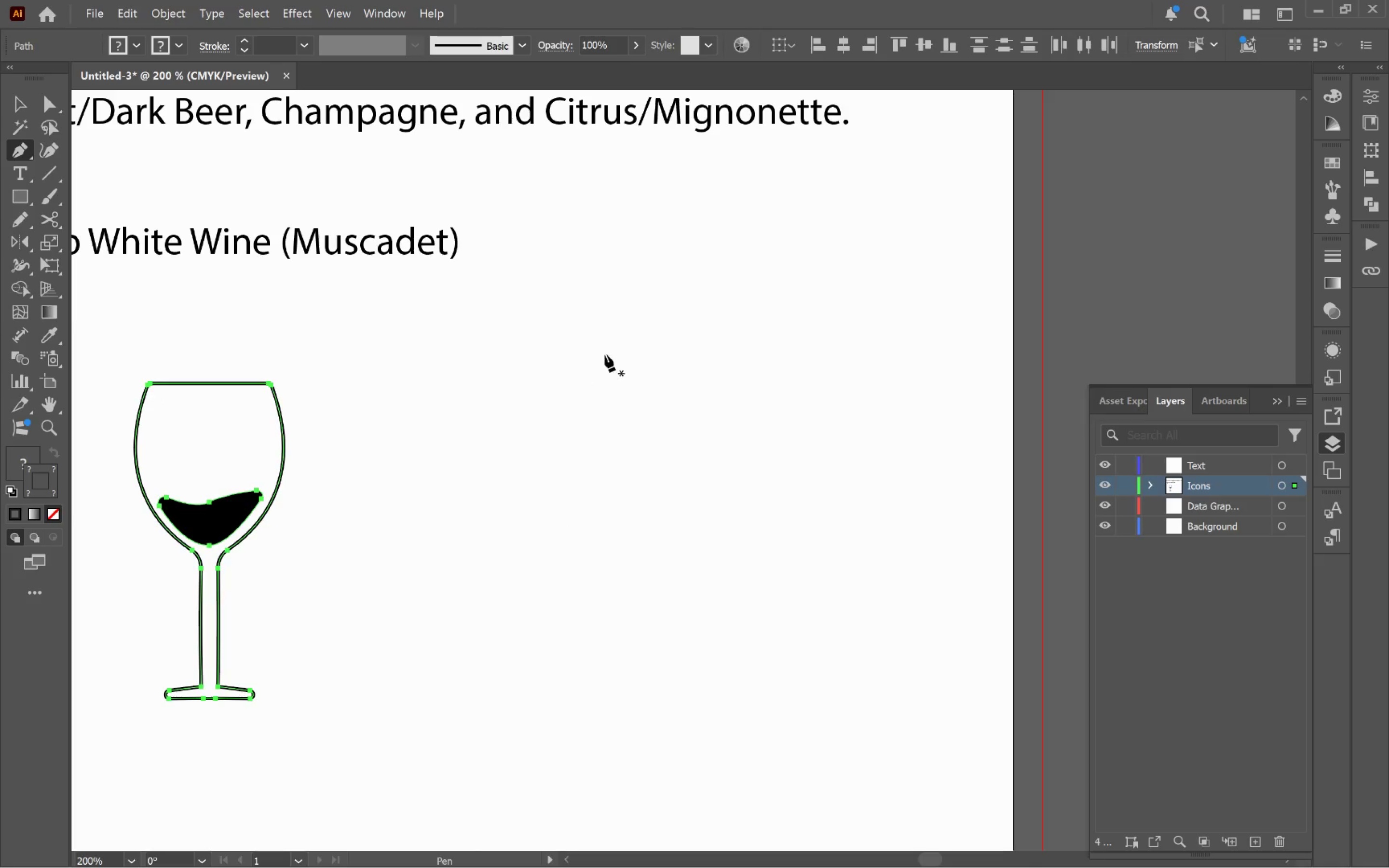 
key(Control+Shift+Z)
 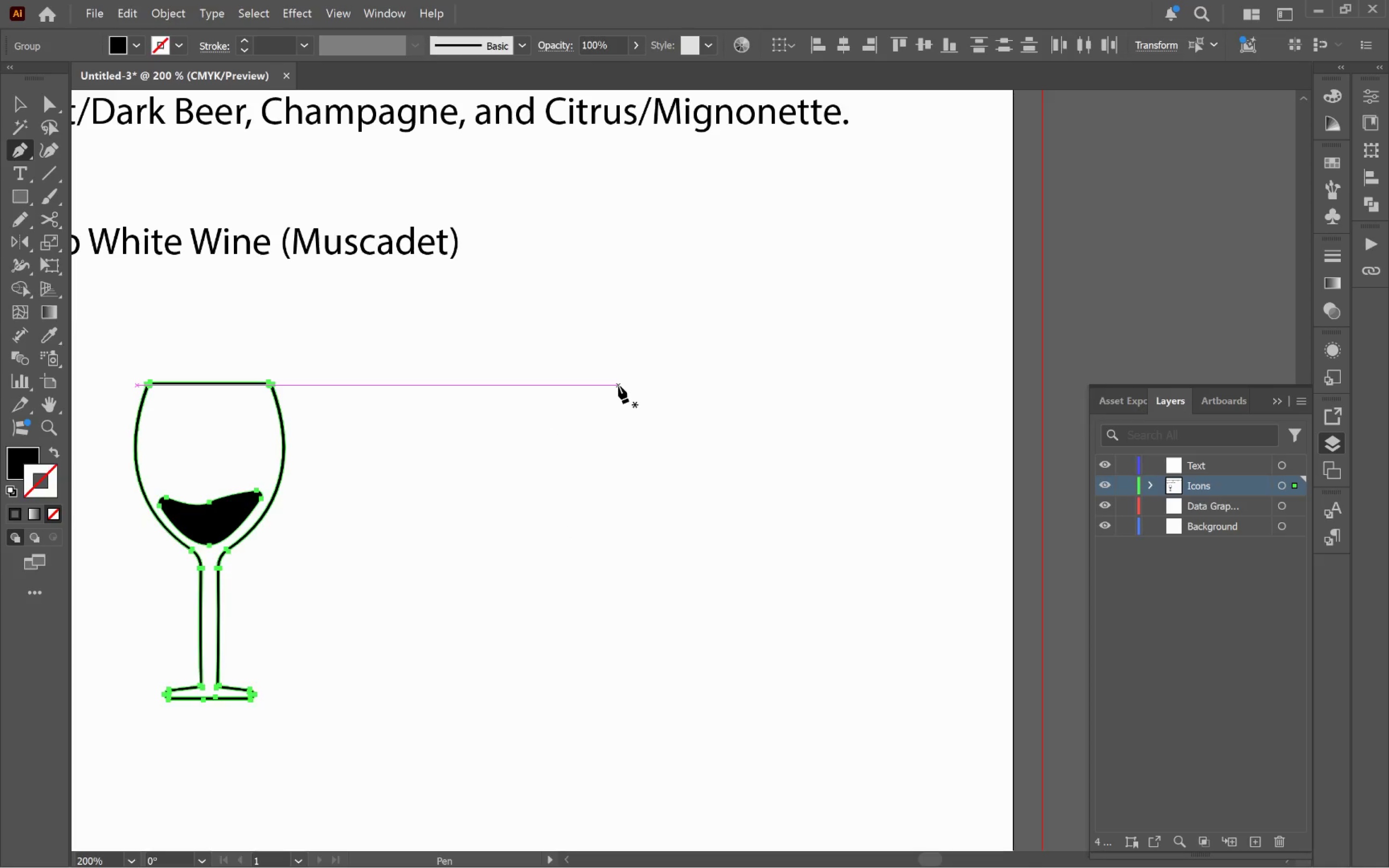 
key(Control+Z)
 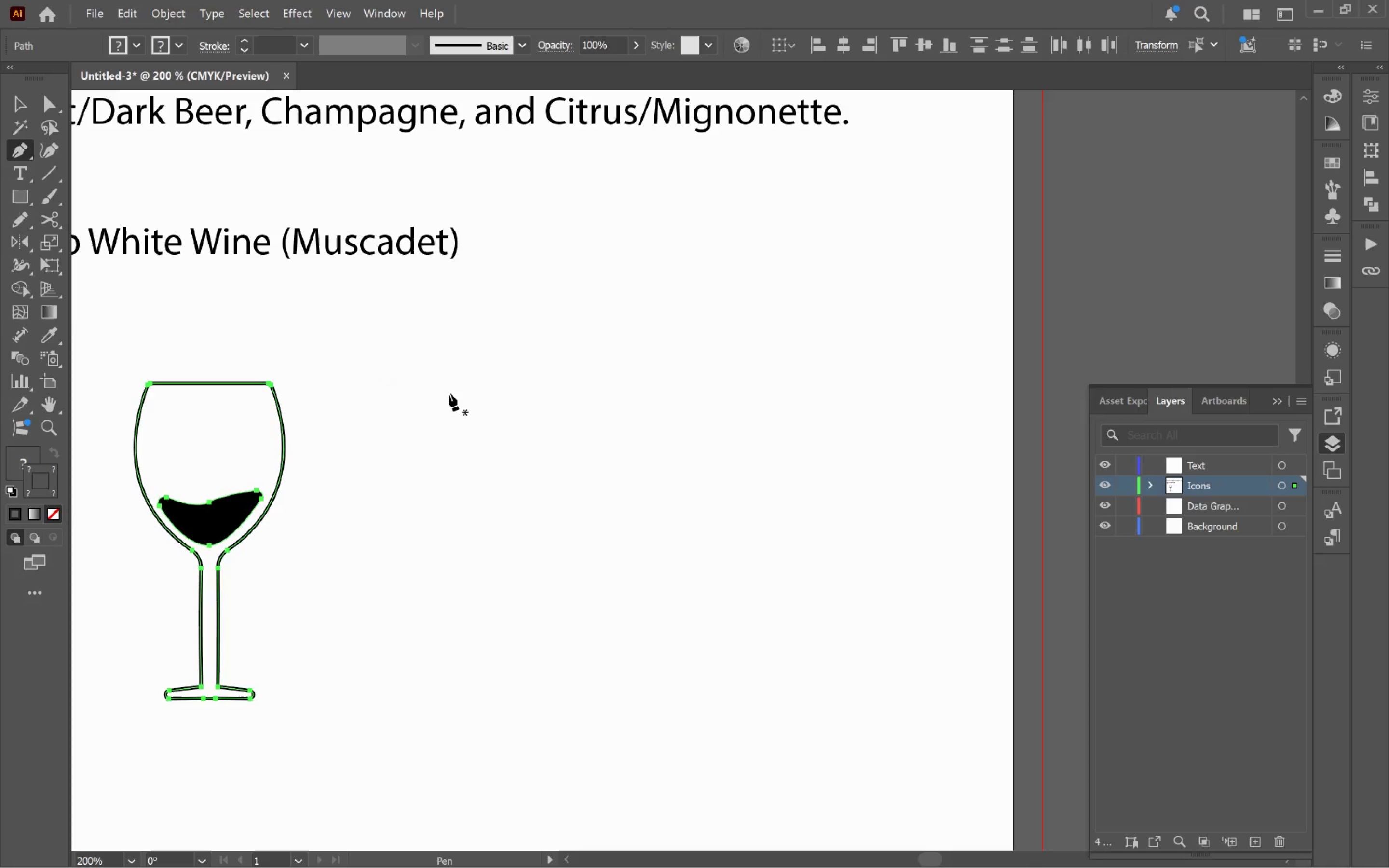 
hold_key(key=ControlLeft, duration=0.64)
left_click([445, 404])
 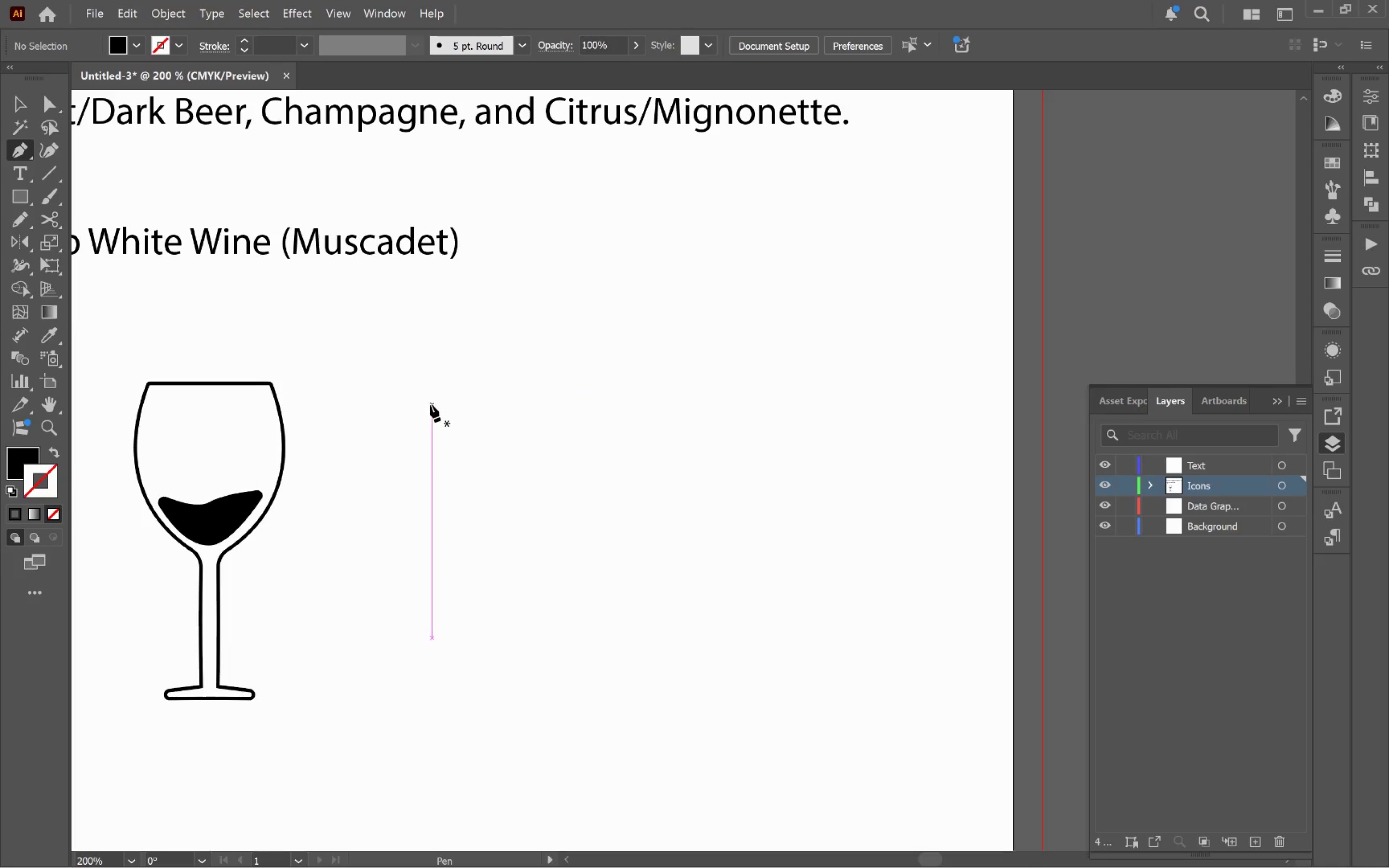 
key(V)
 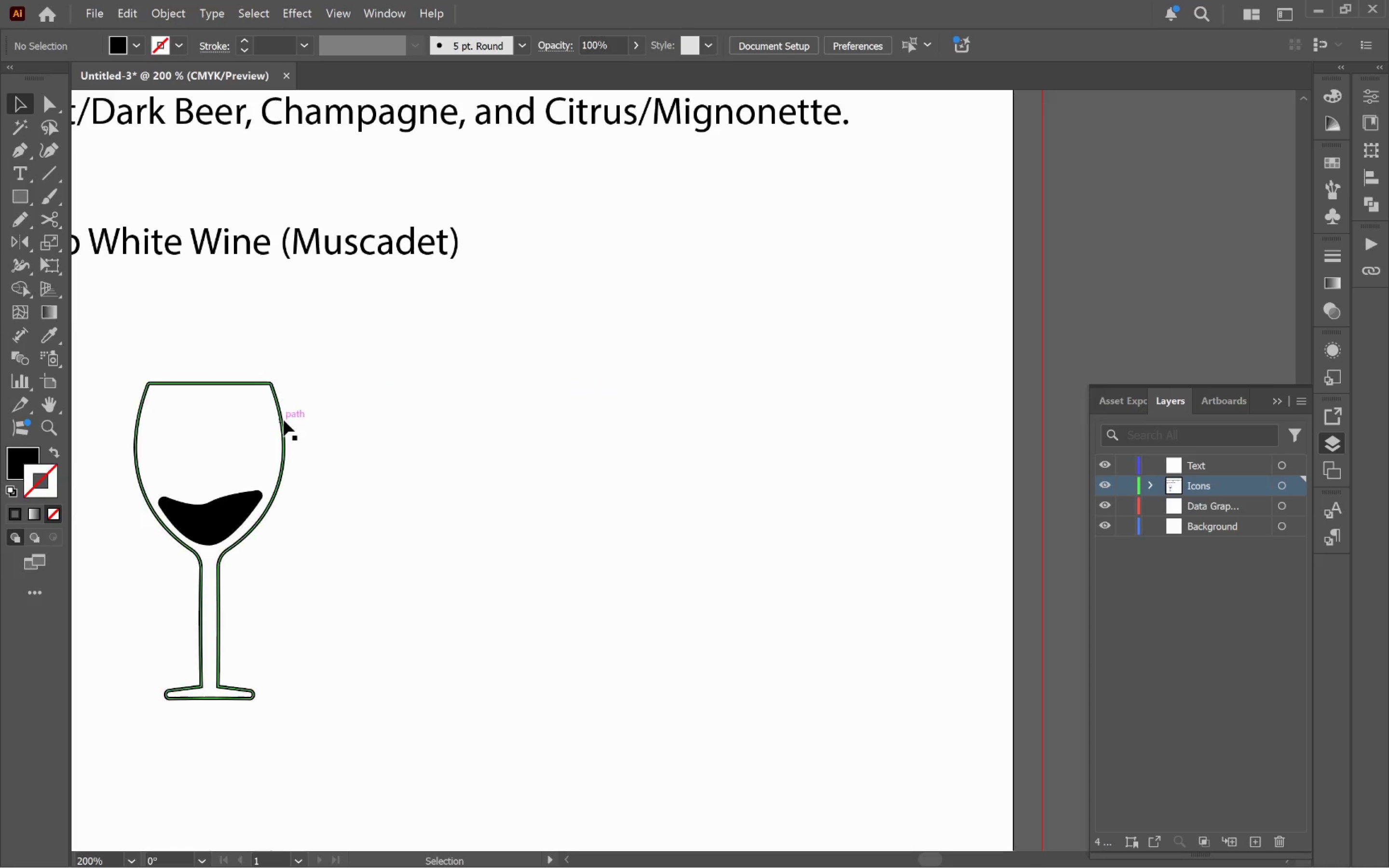 
left_click([283, 420])
 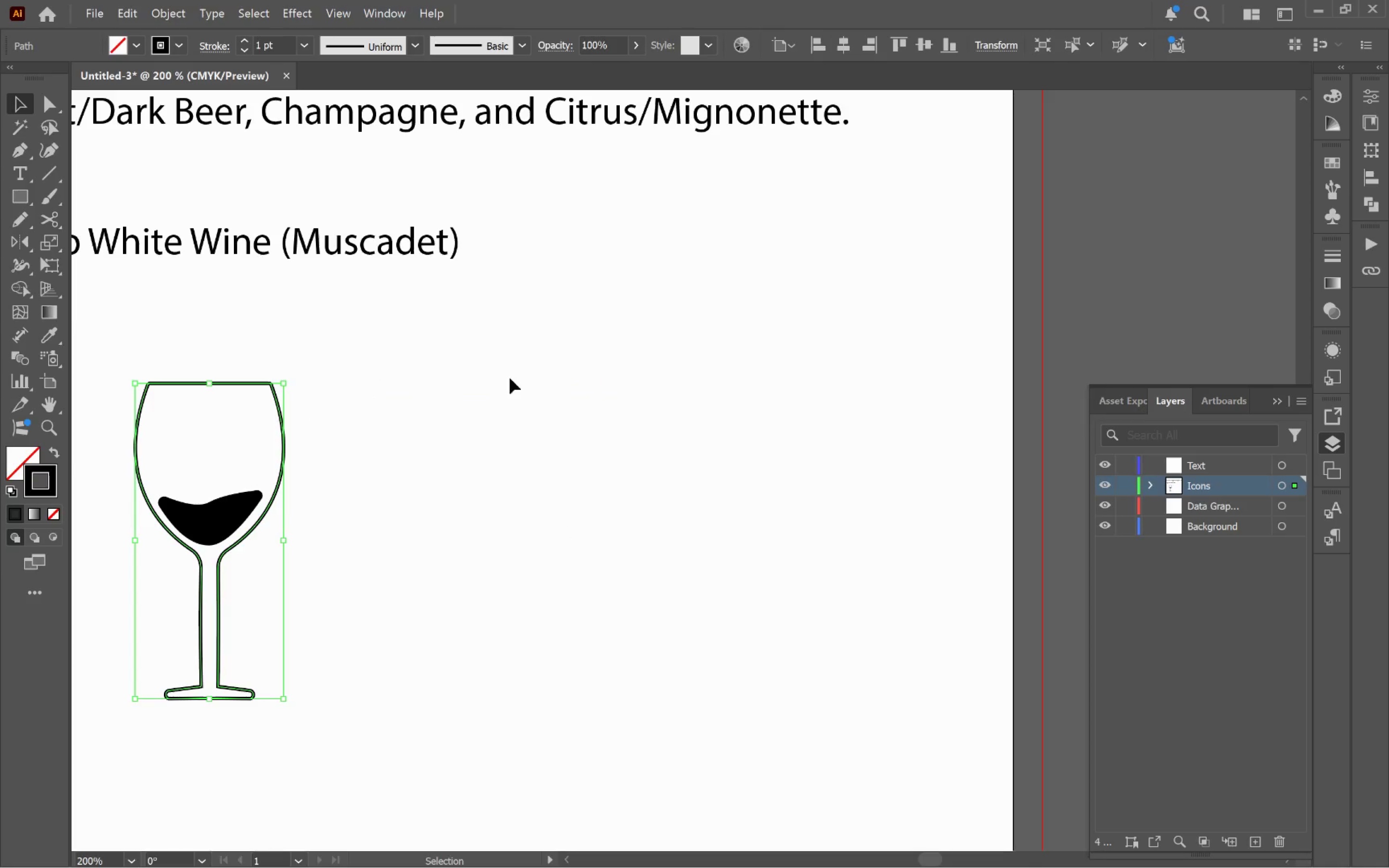 
left_click([617, 401])
 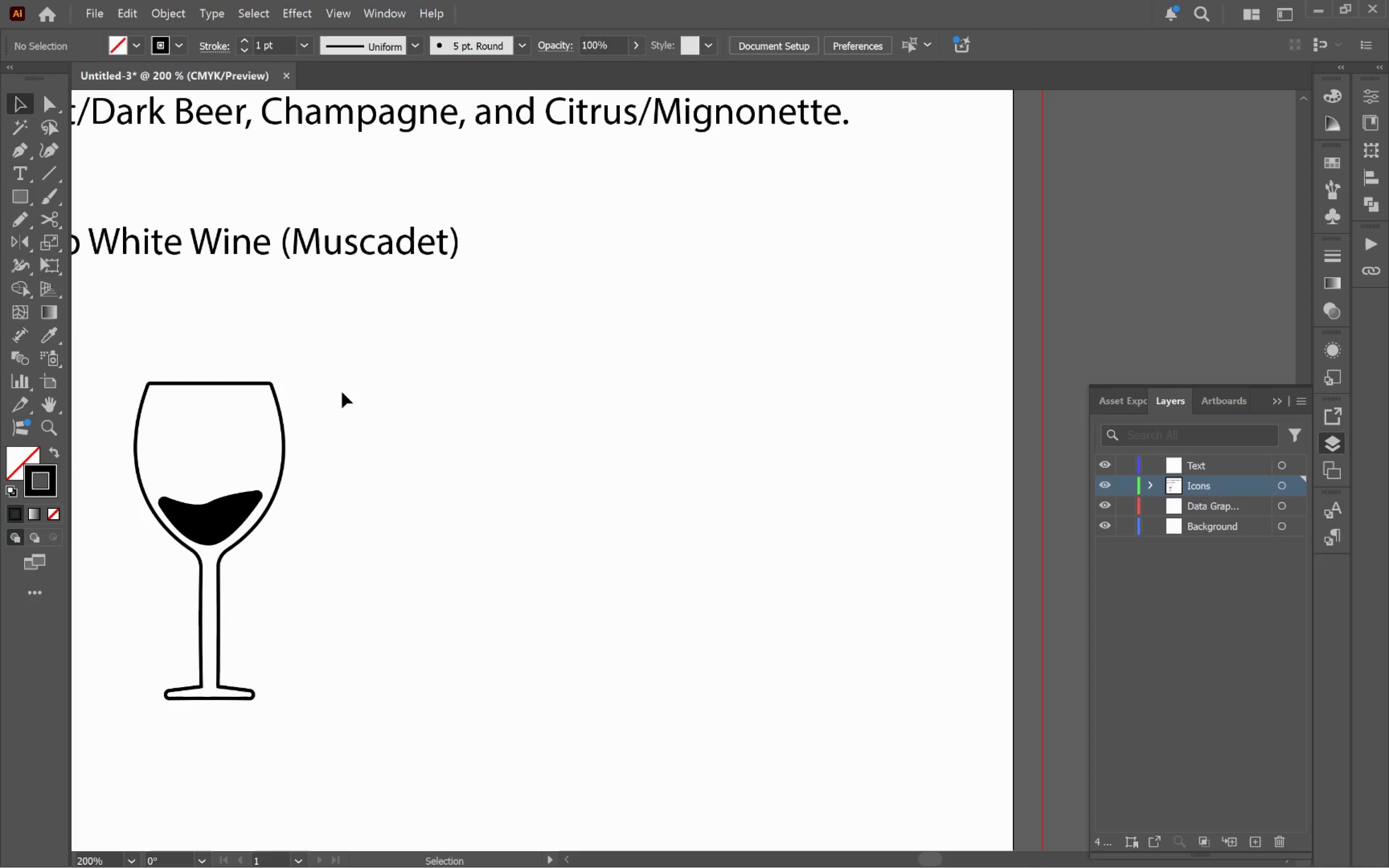 
left_click_drag(start_coordinate=[330, 428], to_coordinate=[214, 533])
 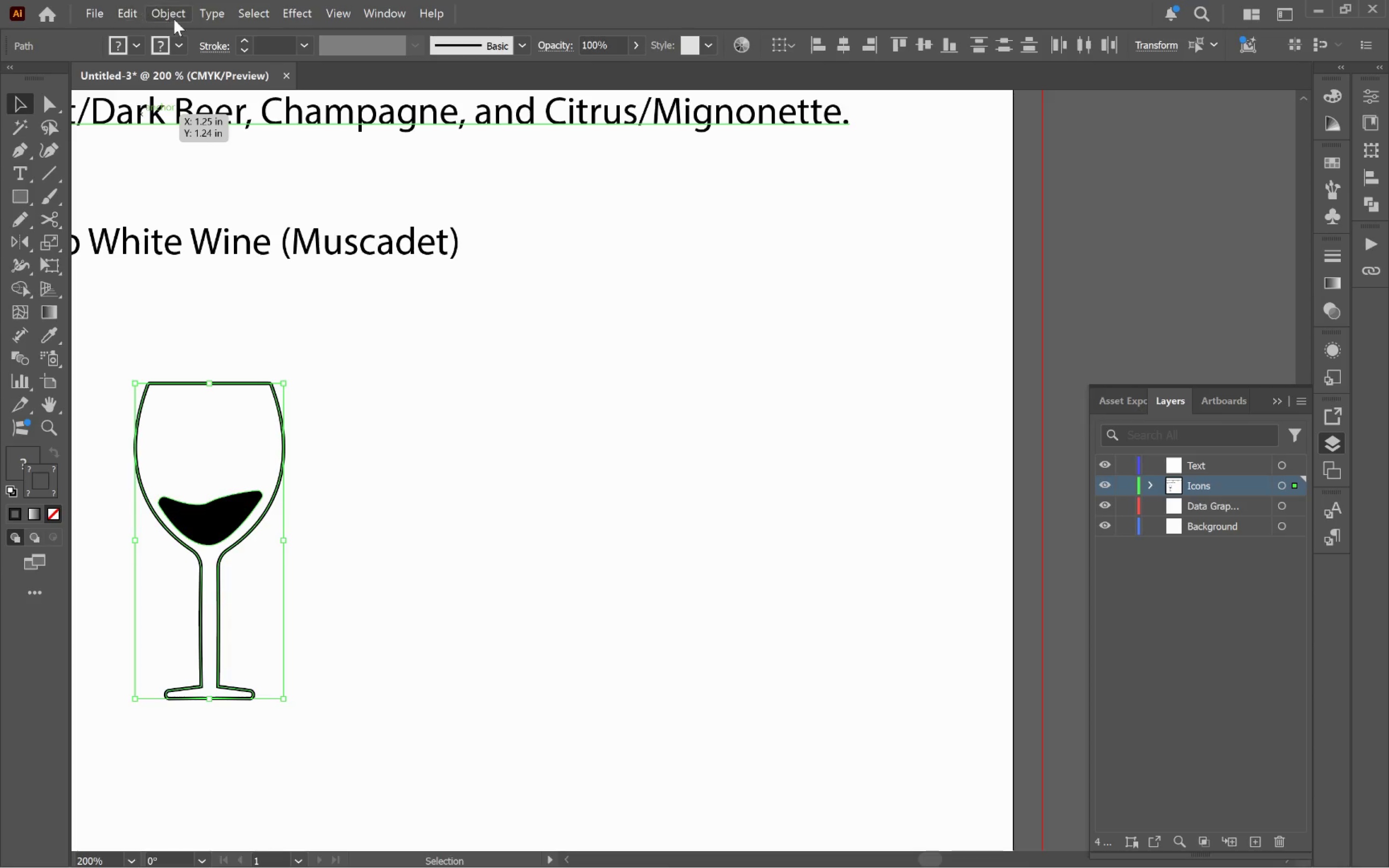 
left_click([404, 453])
 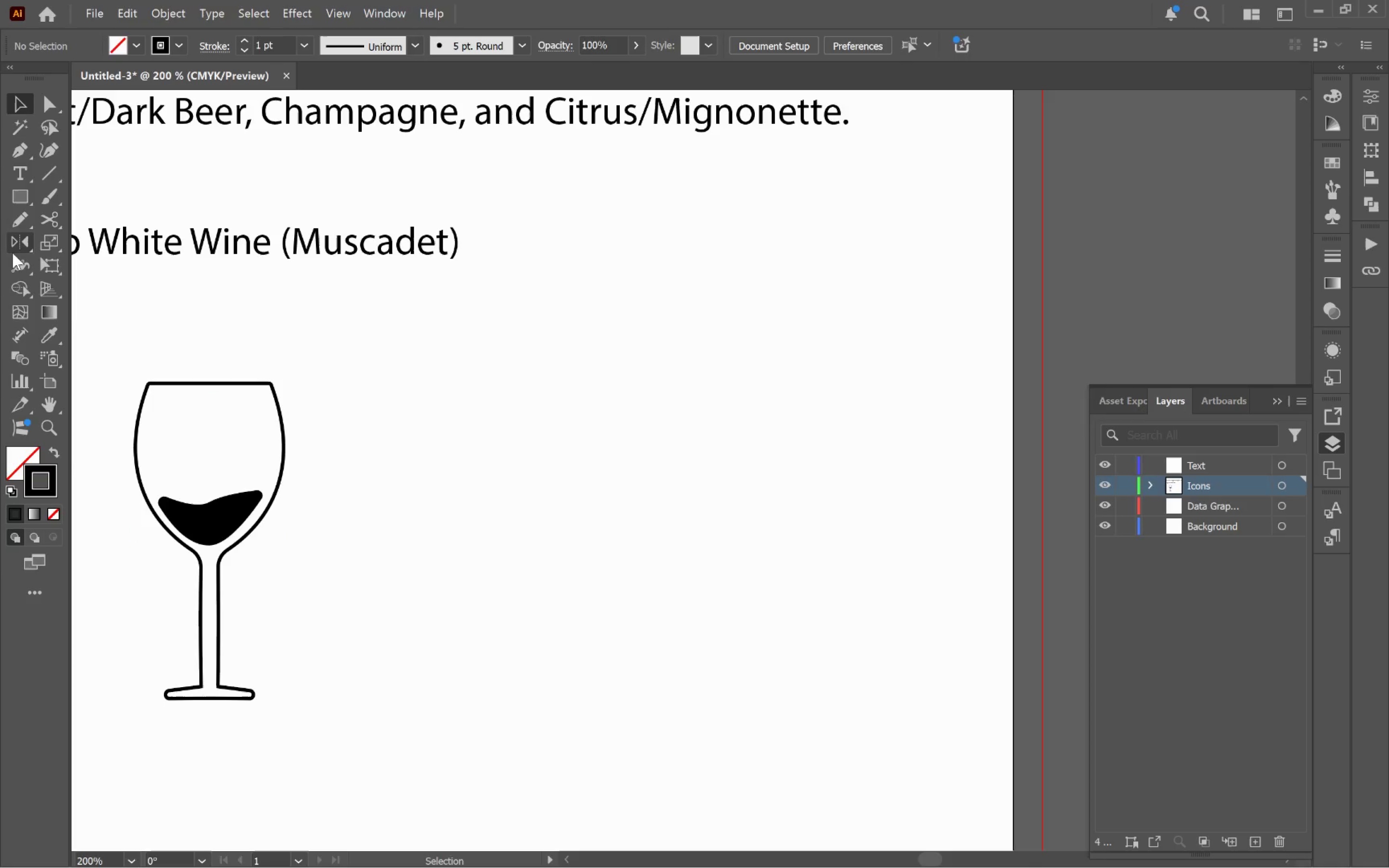 
wait(5.97)
 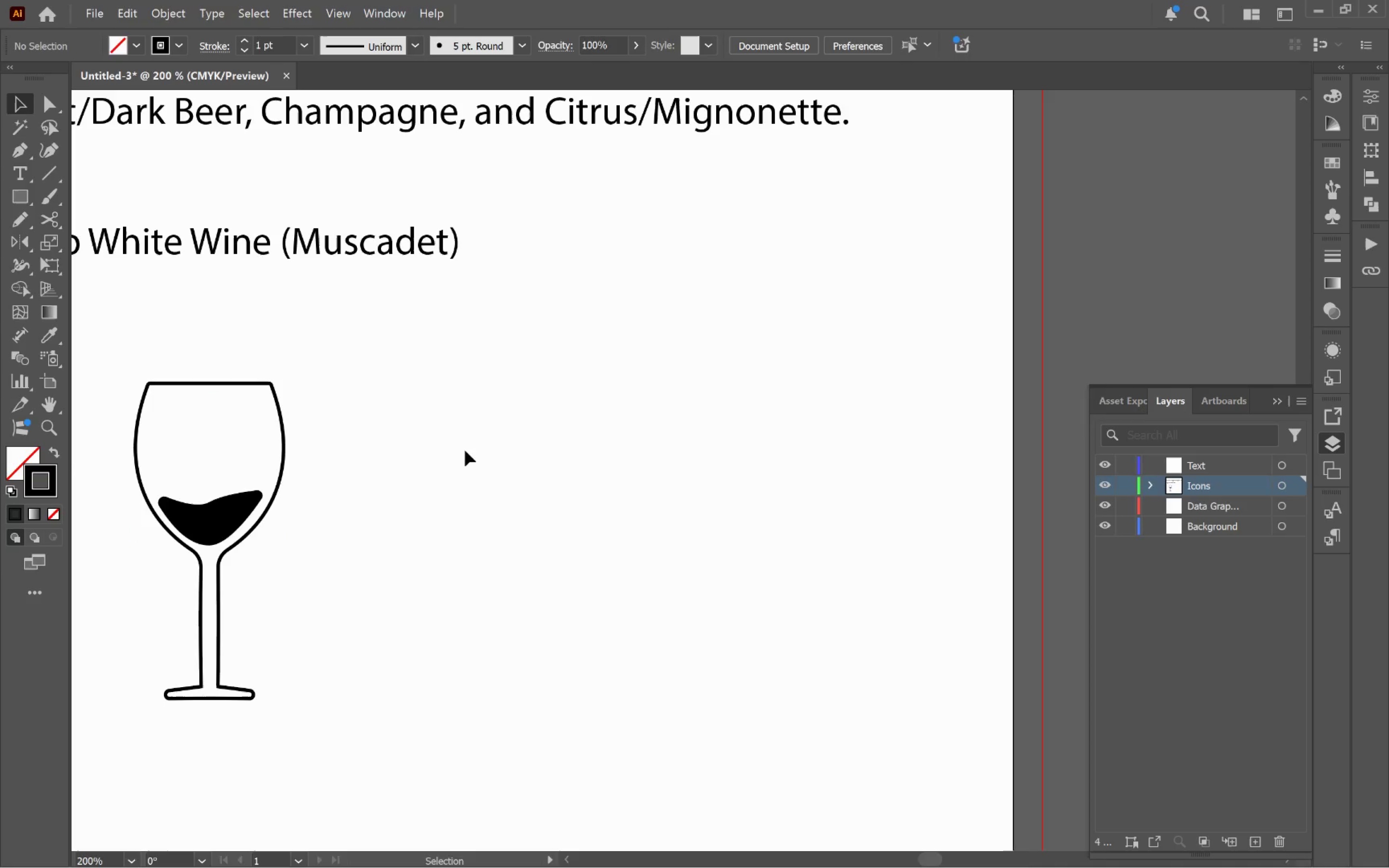 
left_click([21, 148])
 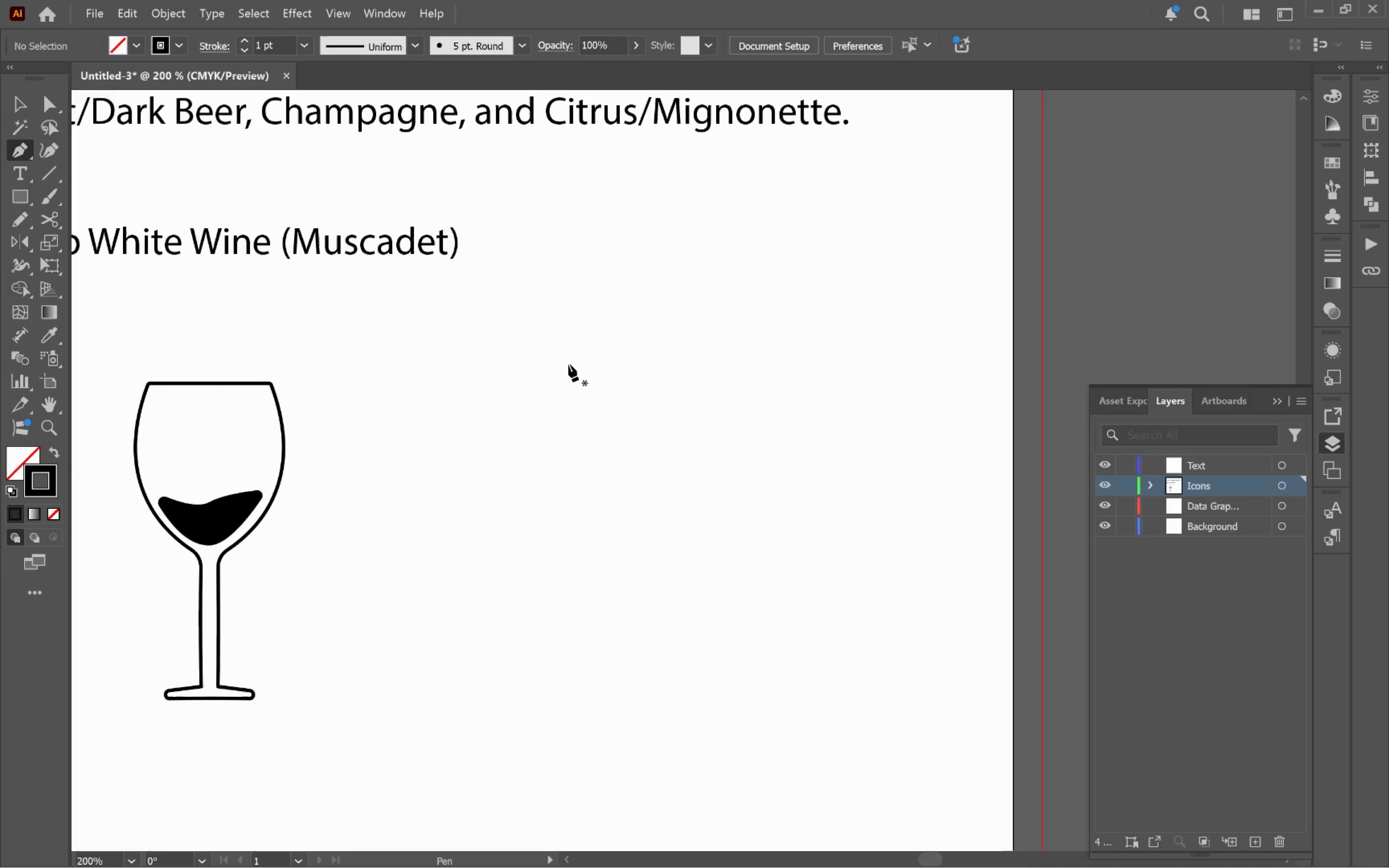 
left_click_drag(start_coordinate=[572, 359], to_coordinate=[543, 381])
 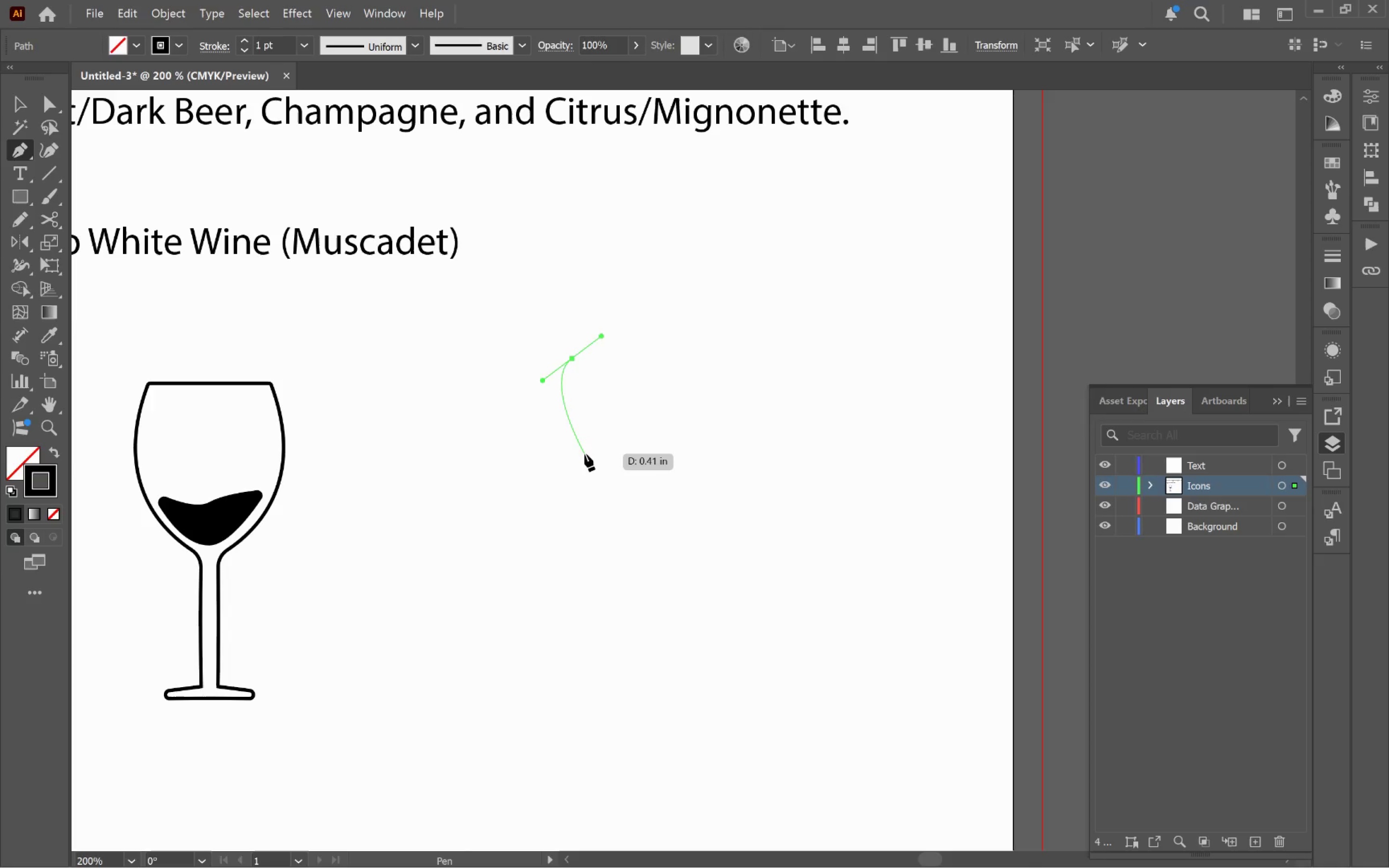 
wait(6.87)
 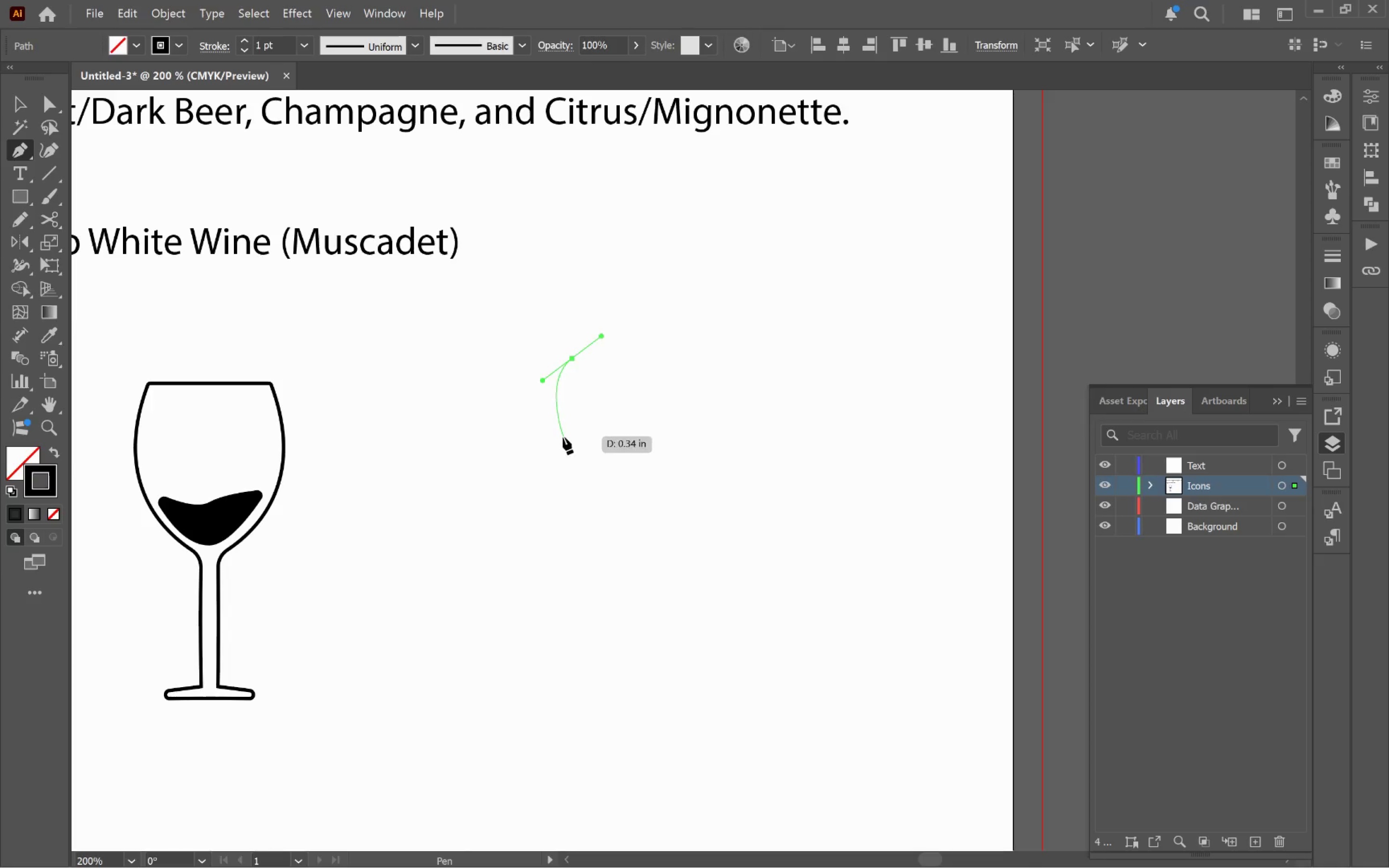 
left_click_drag(start_coordinate=[587, 467], to_coordinate=[587, 493])
 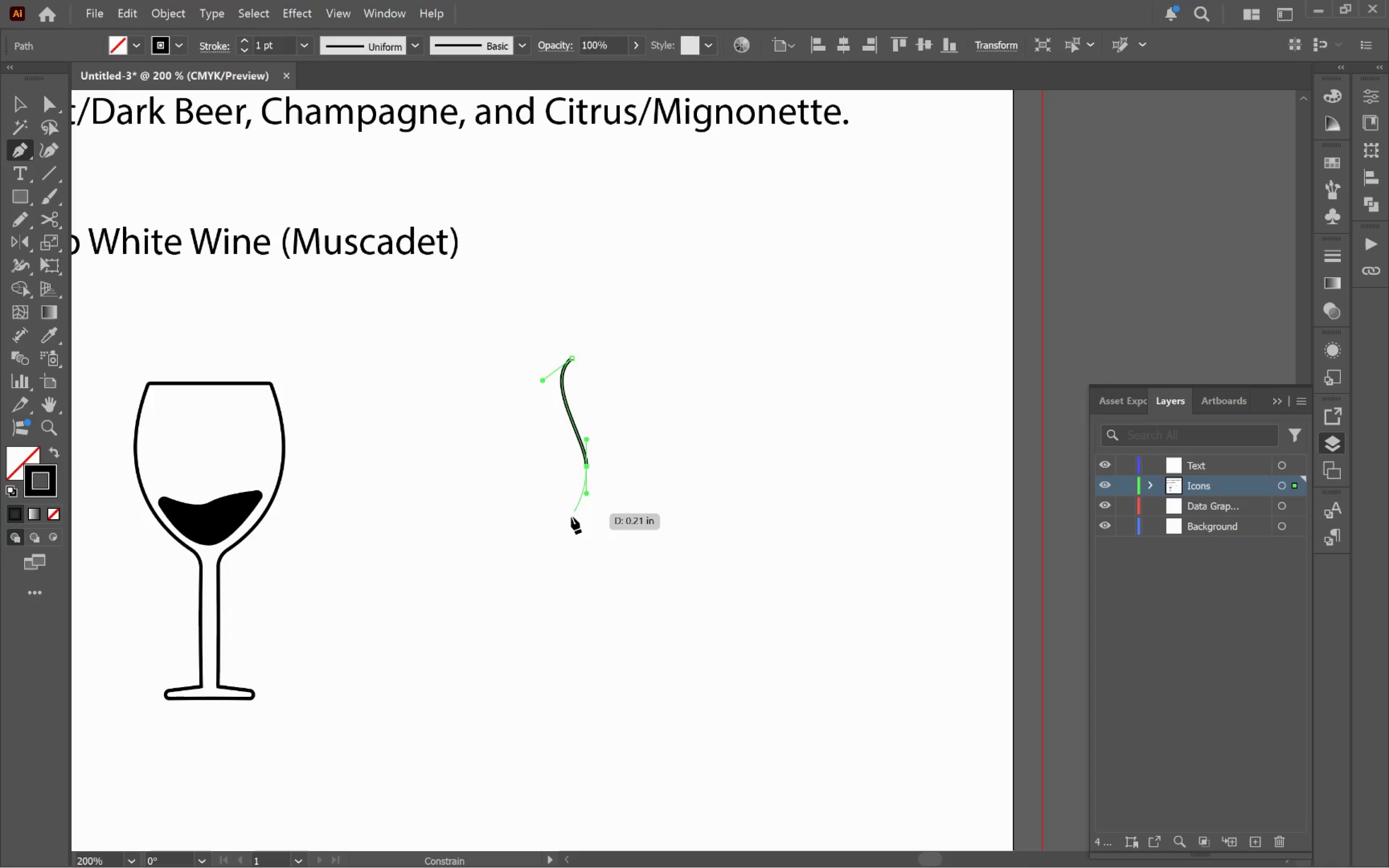 
hold_key(key=ShiftLeft, duration=1.17)
 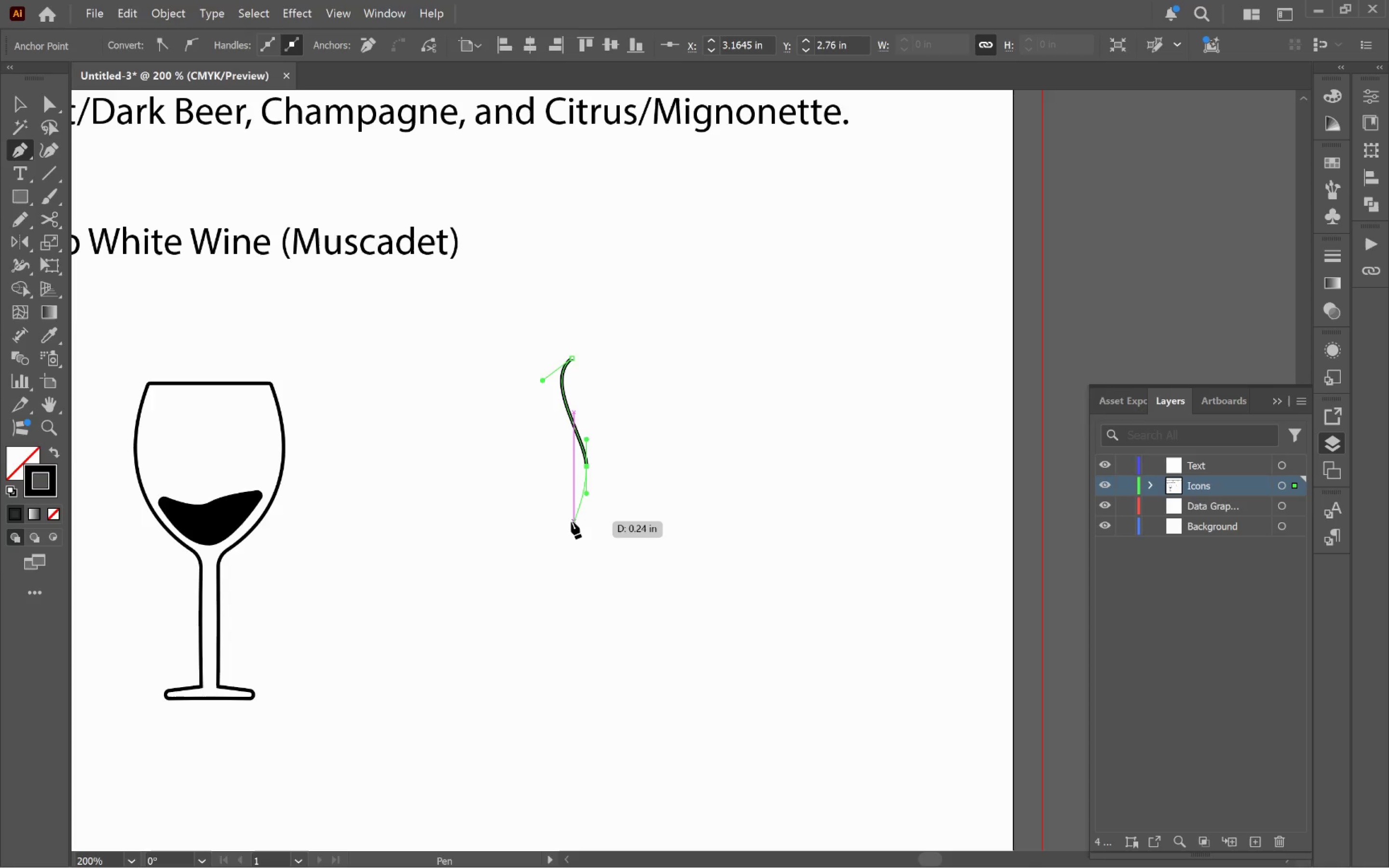 
left_click_drag(start_coordinate=[571, 521], to_coordinate=[582, 529])
 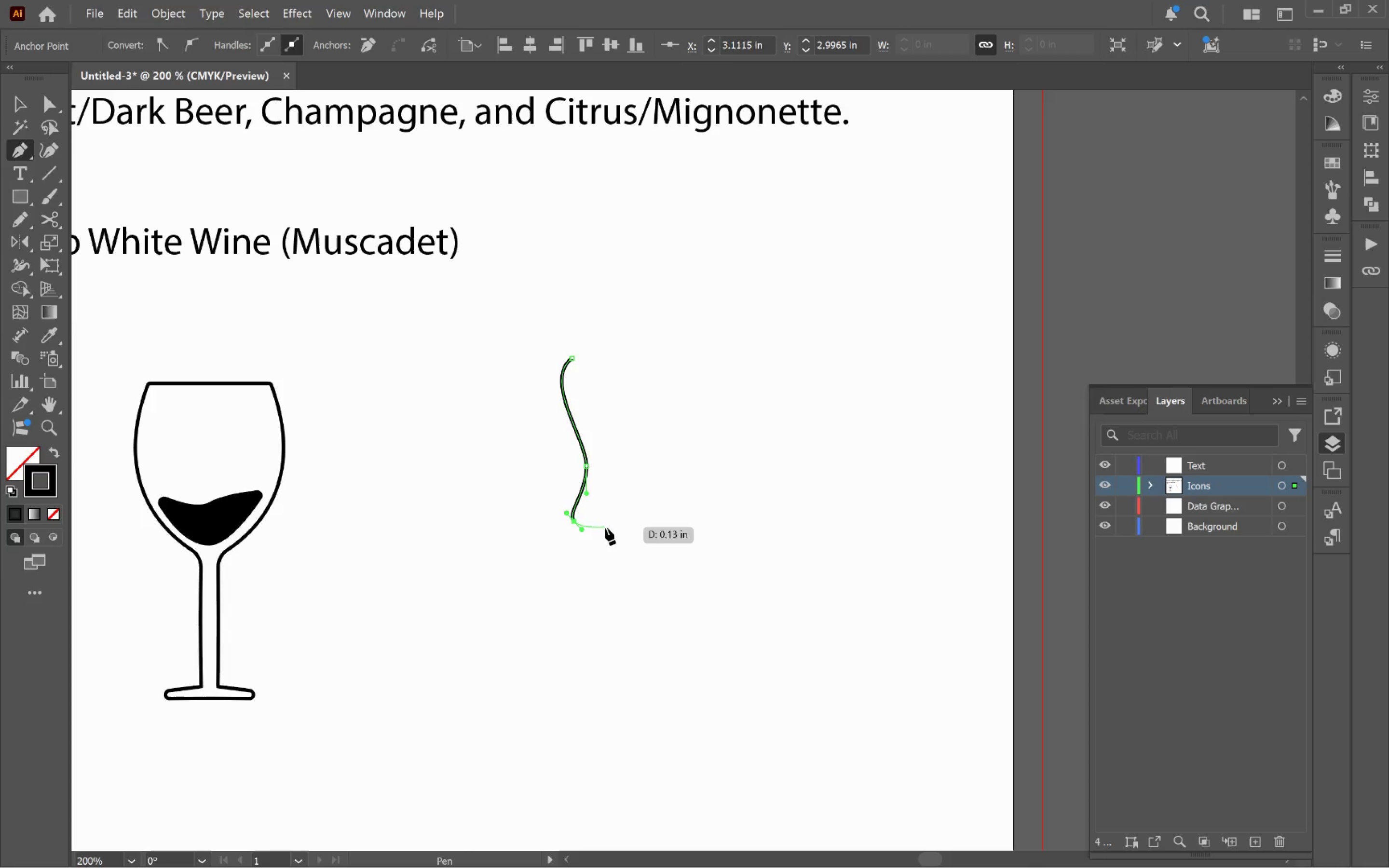 
wait(7.86)
 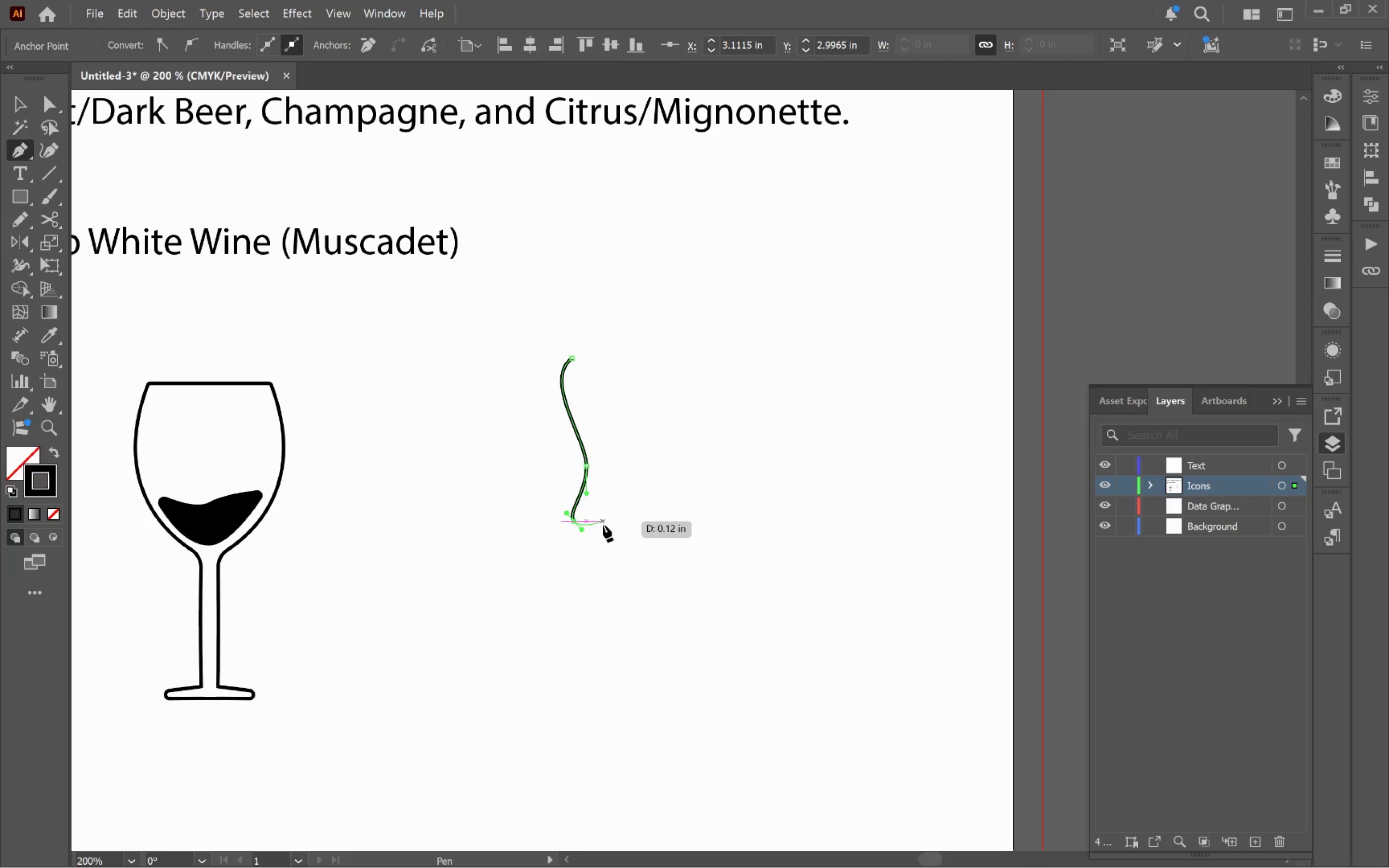 
left_click([605, 528])
 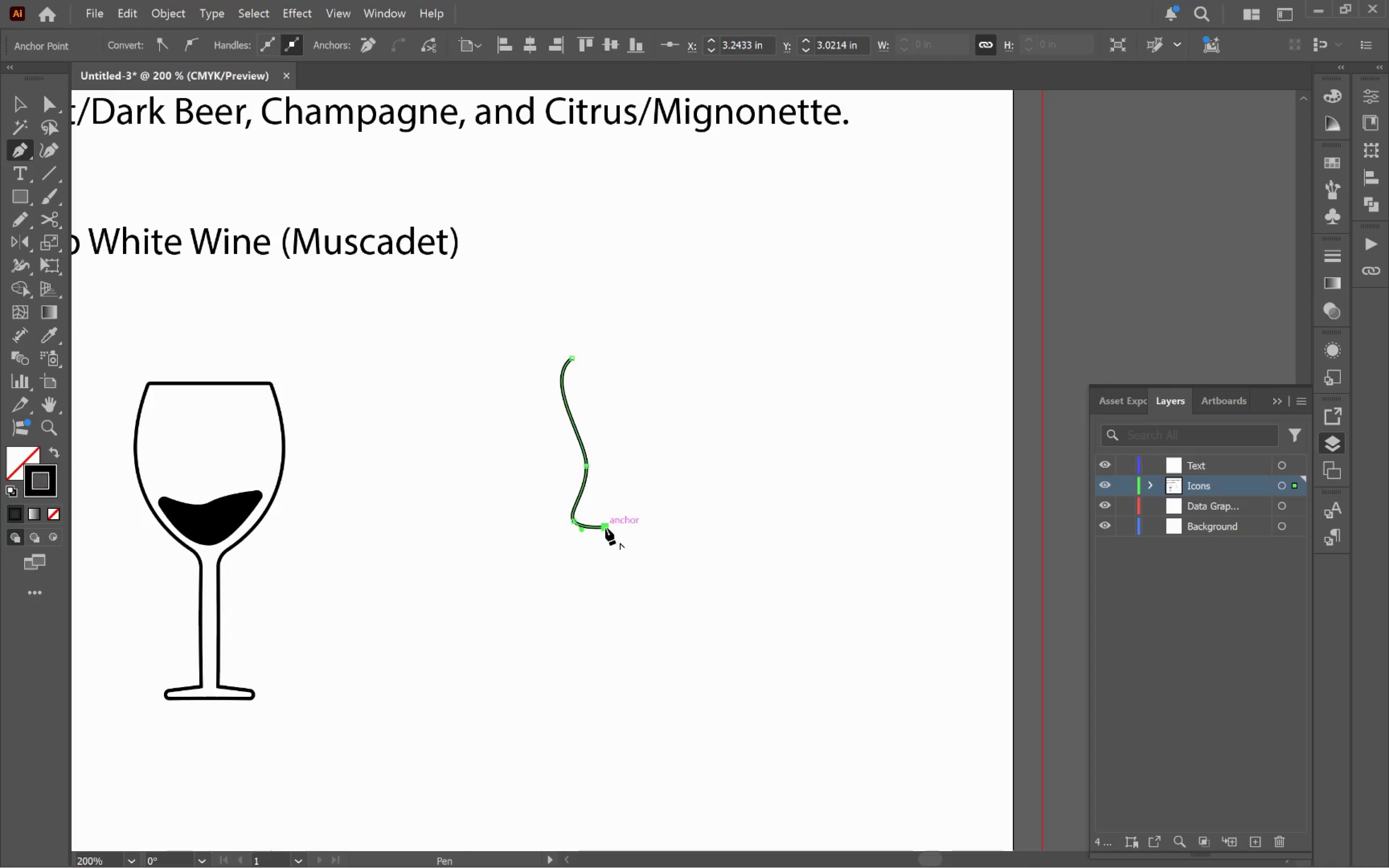 
key(Escape)
 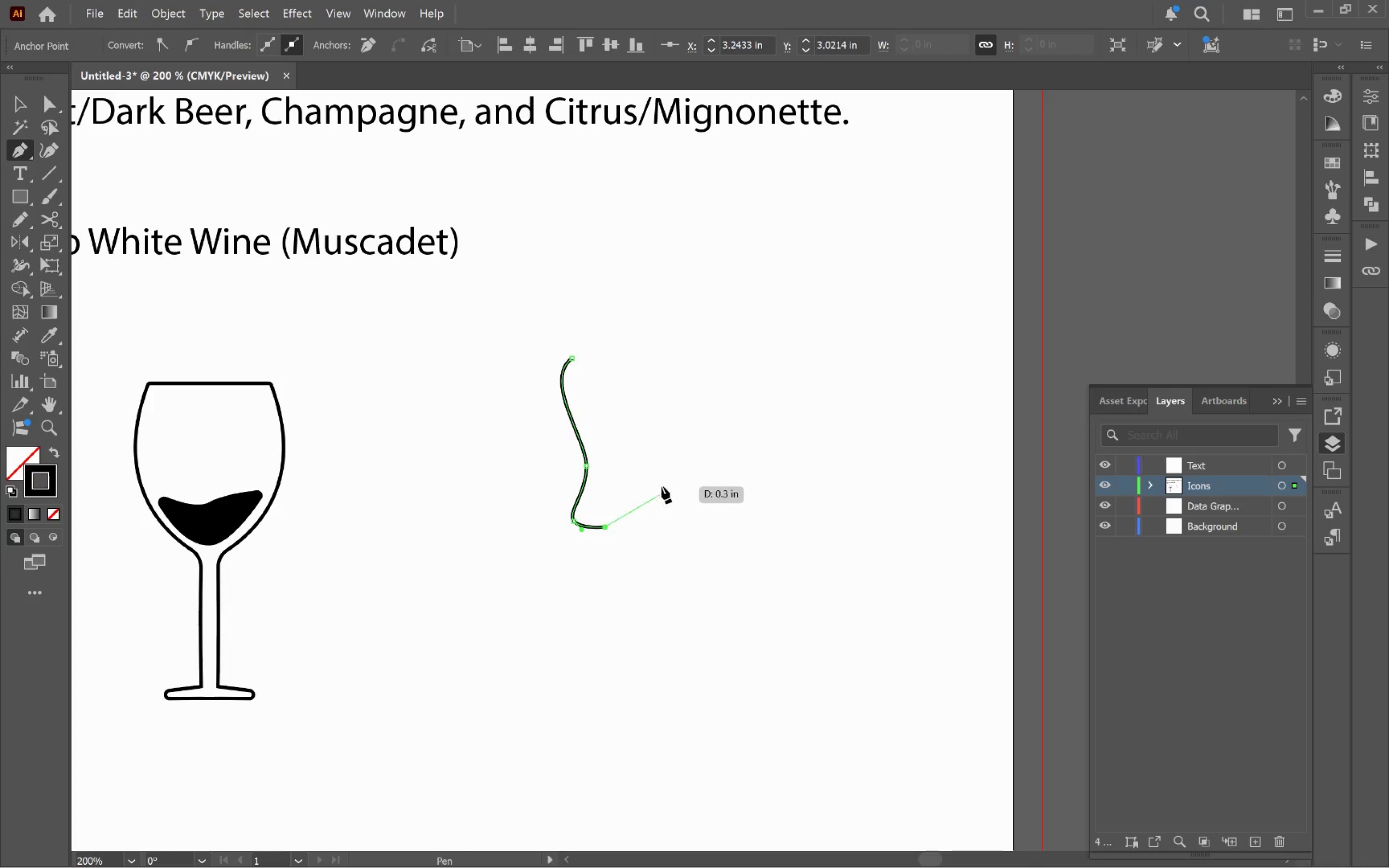 
key(Escape)
 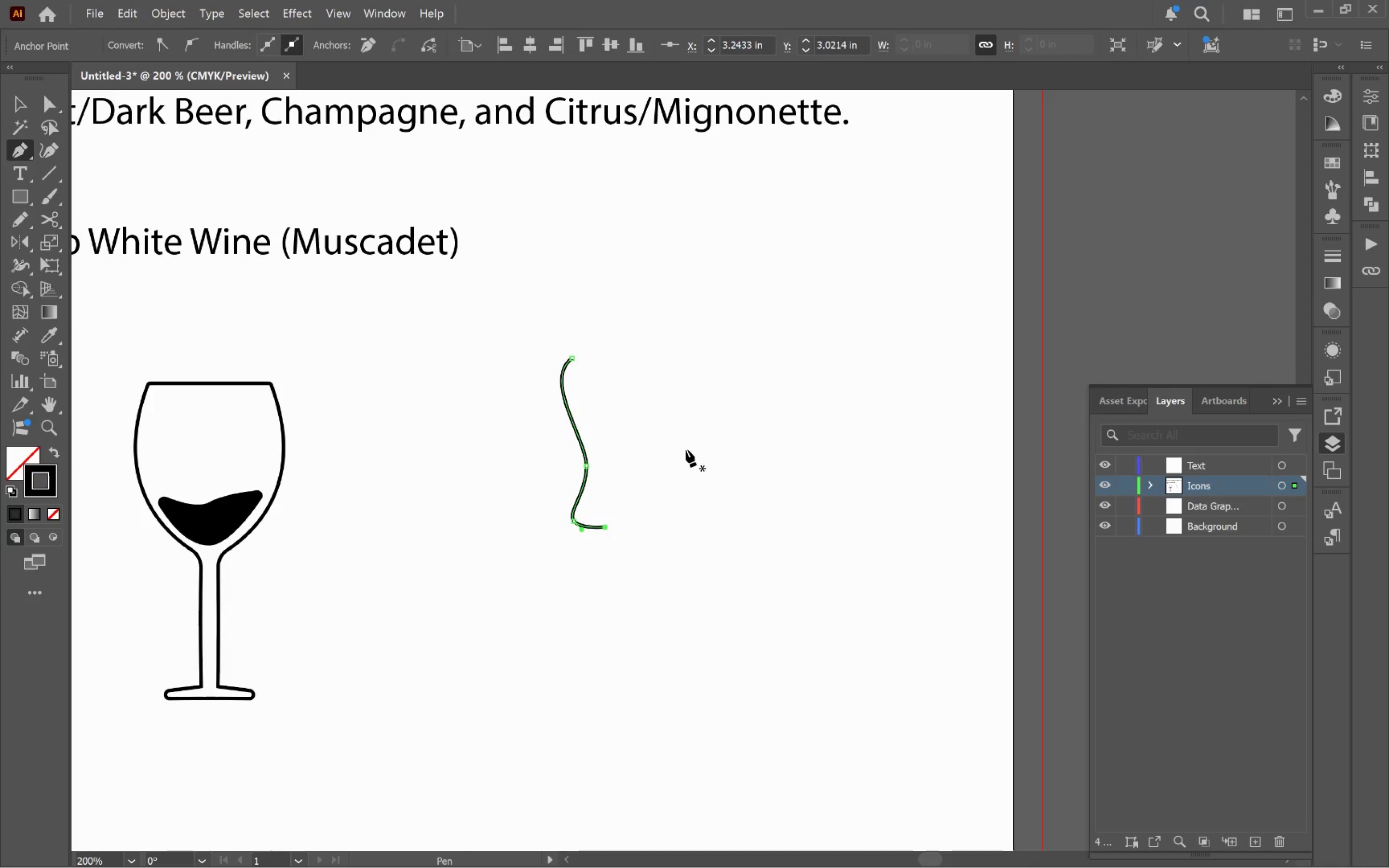 
key(Escape)
 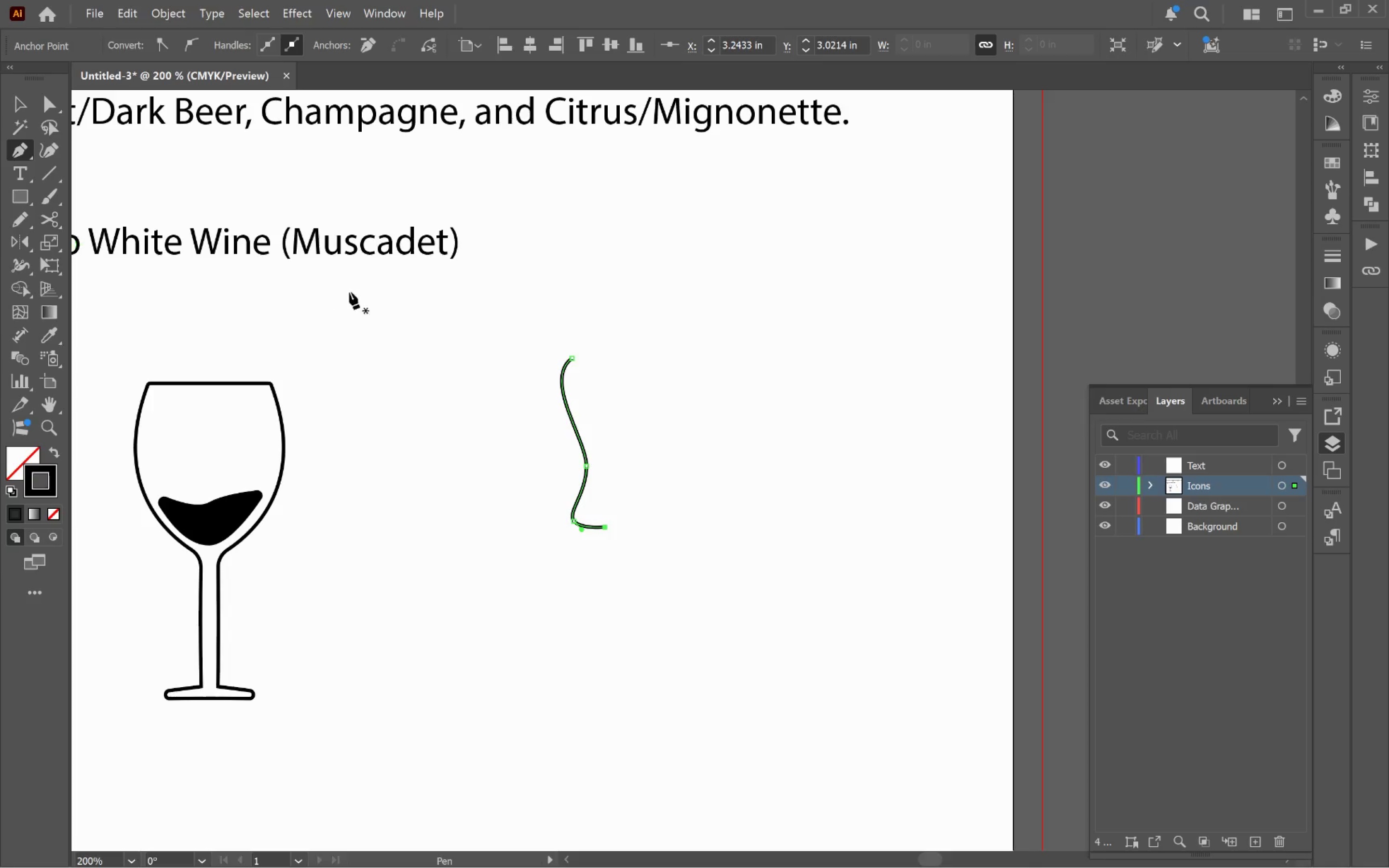 
hold_key(key=ControlLeft, duration=0.4)
left_click([459, 414])
 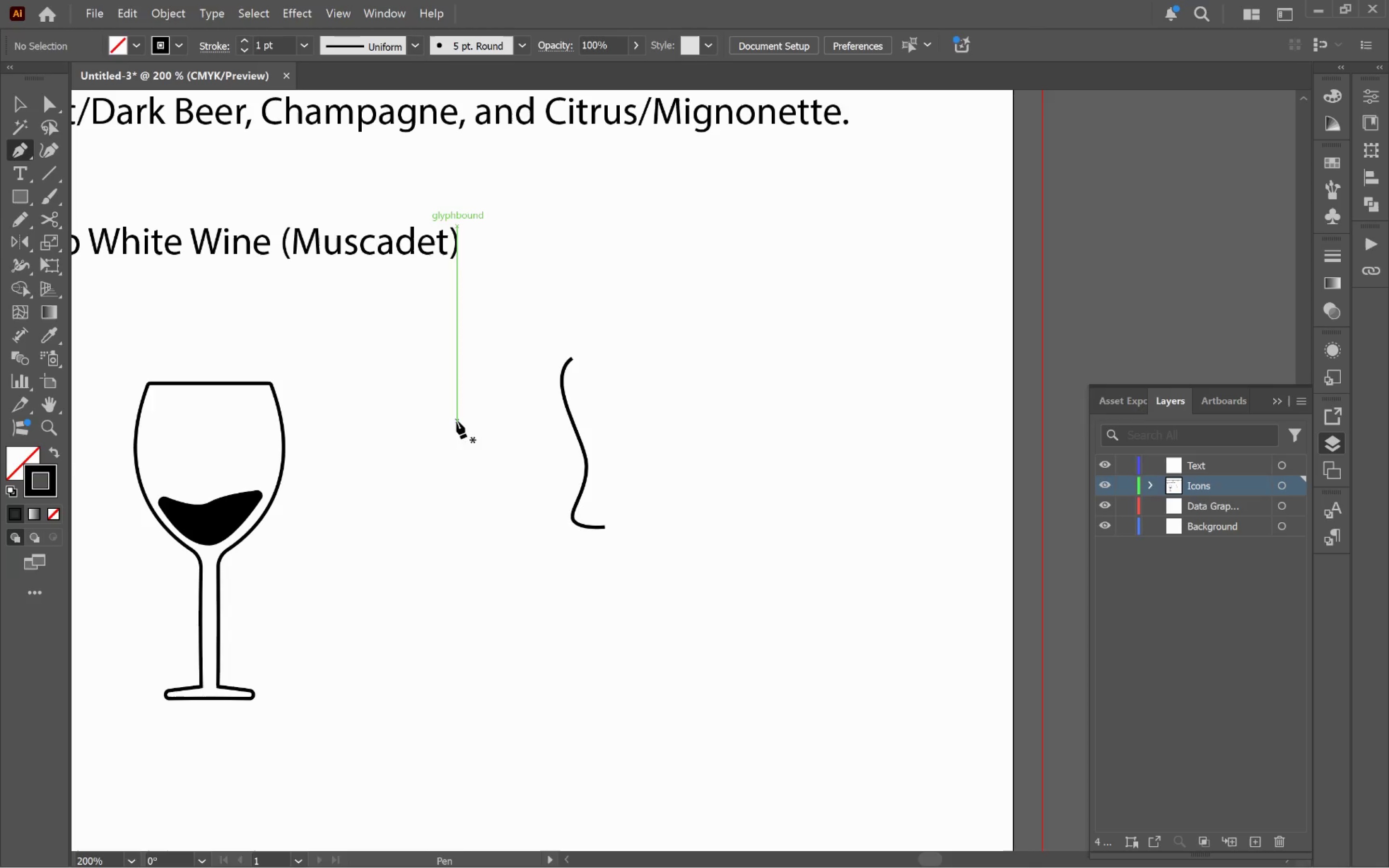 
key(V)
 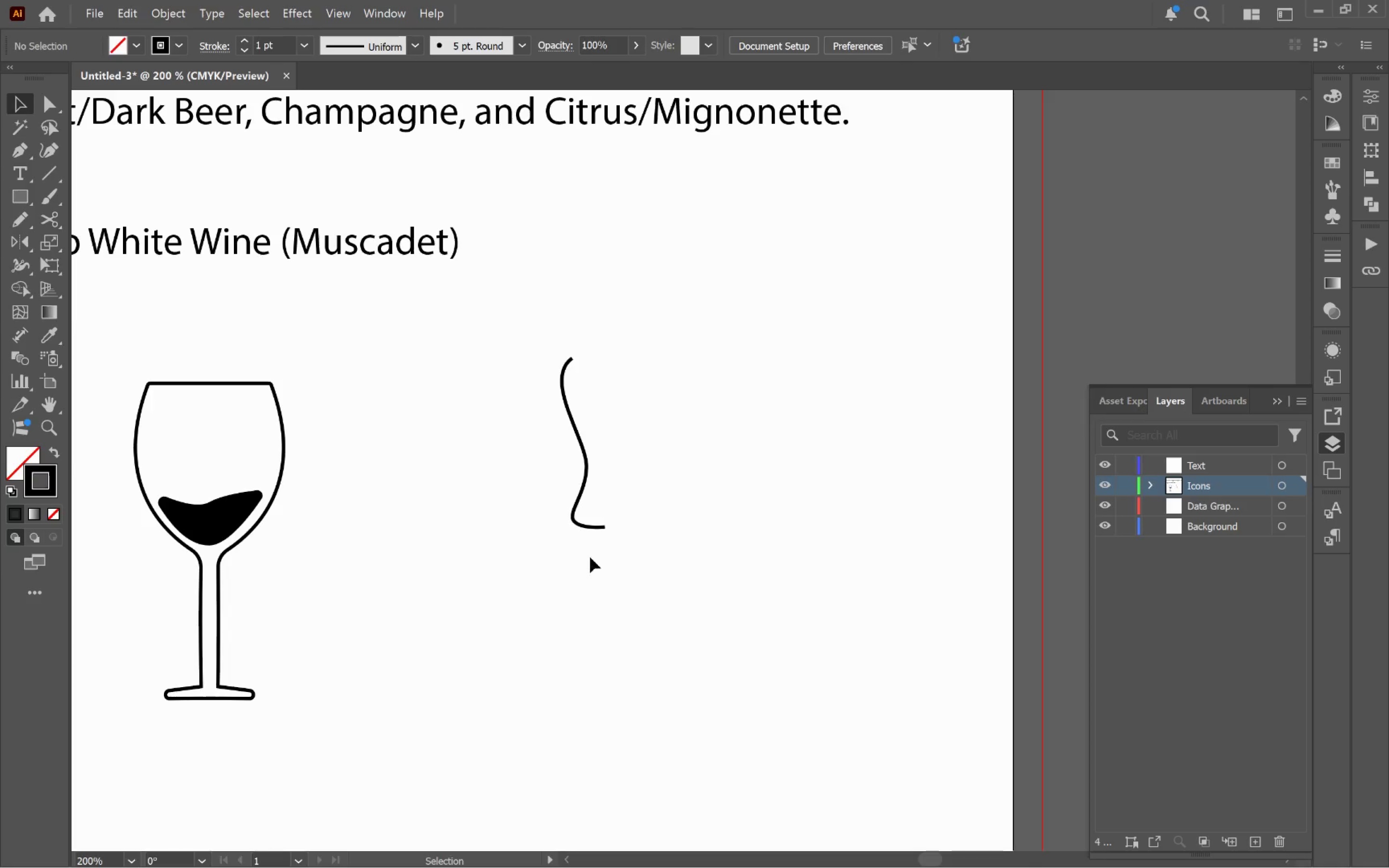 
left_click_drag(start_coordinate=[632, 570], to_coordinate=[549, 387])
 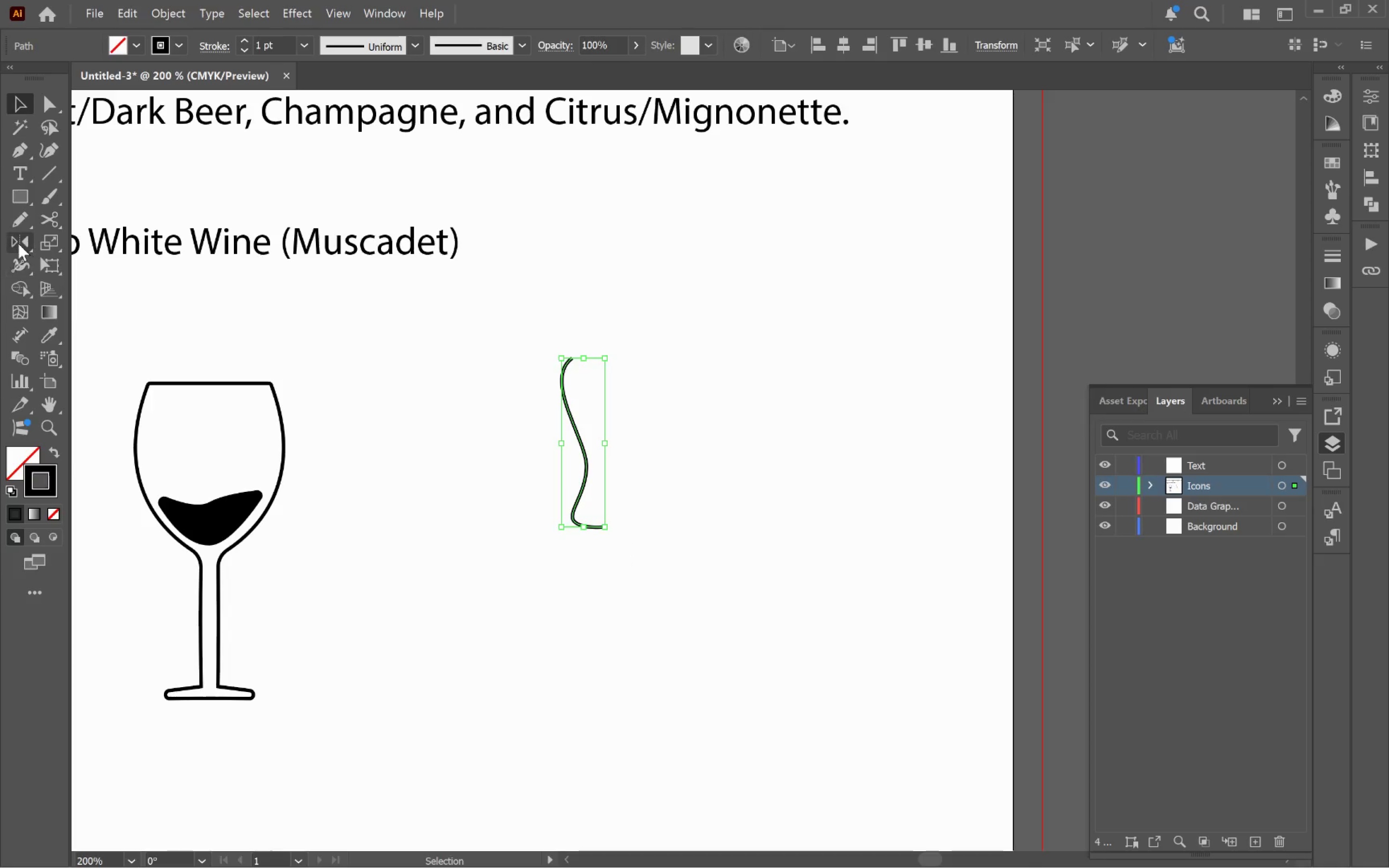 
left_click([18, 243])
 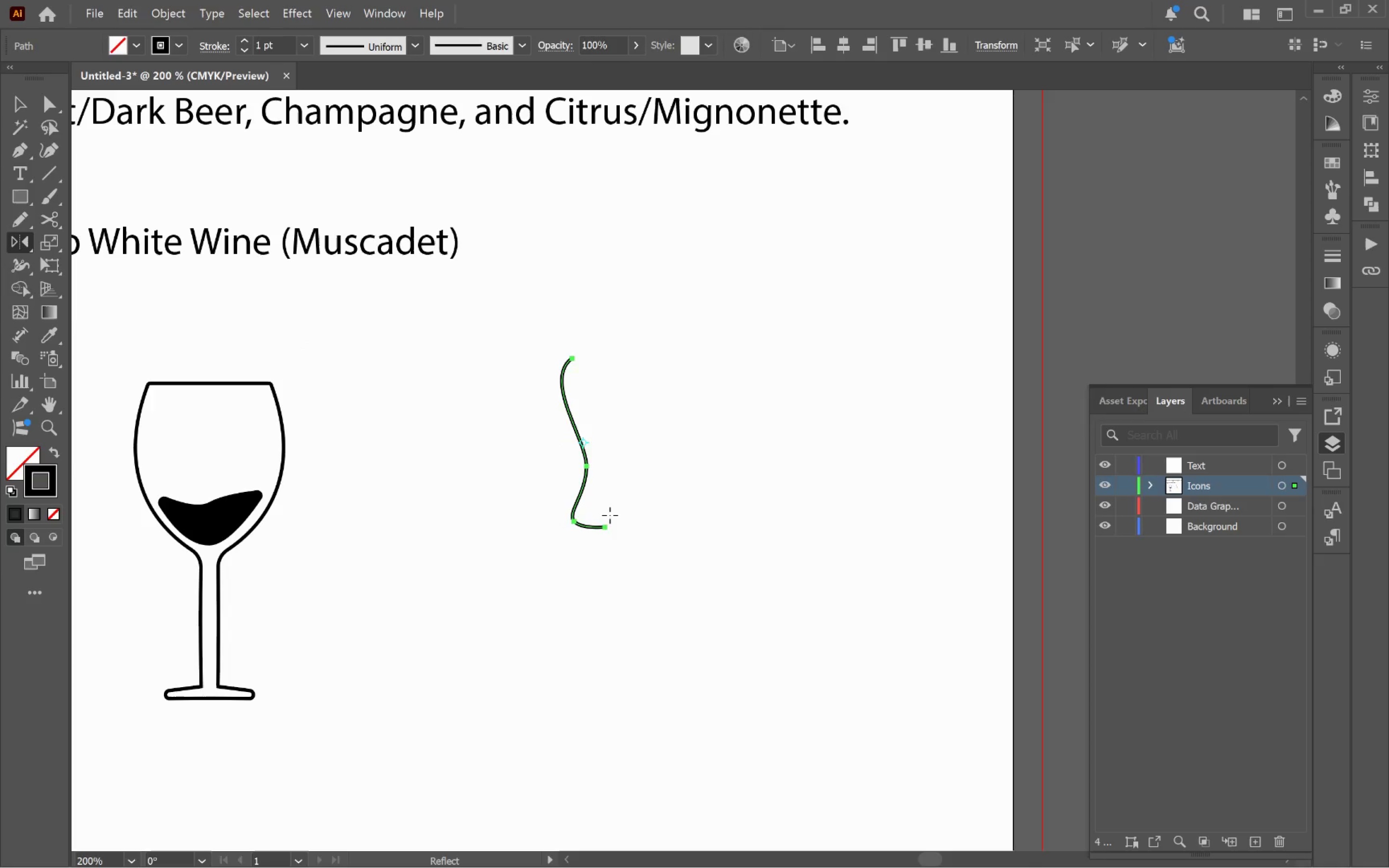 
hold_key(key=AltLeft, duration=0.99)
left_click([605, 525])
 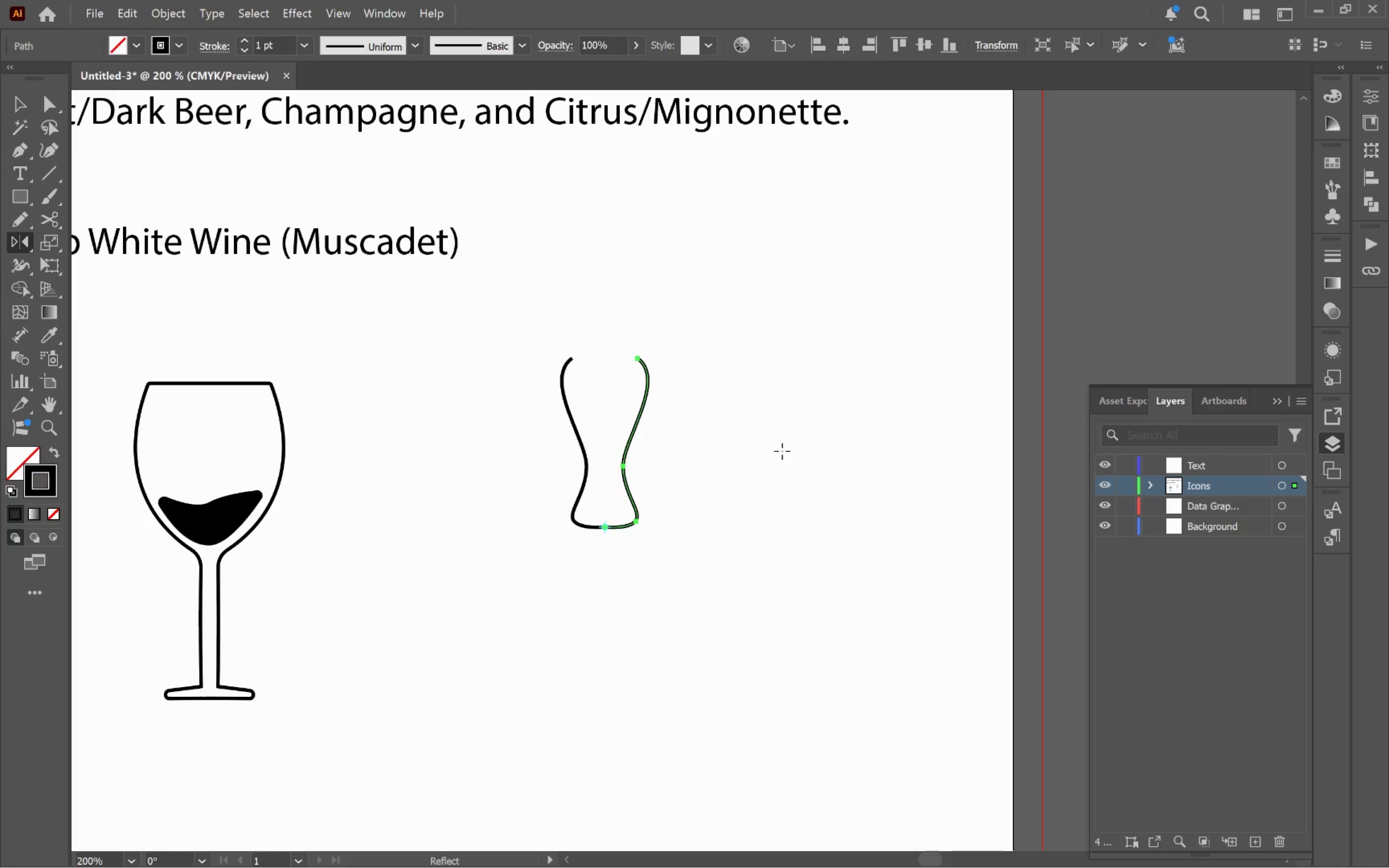 
key(V)
 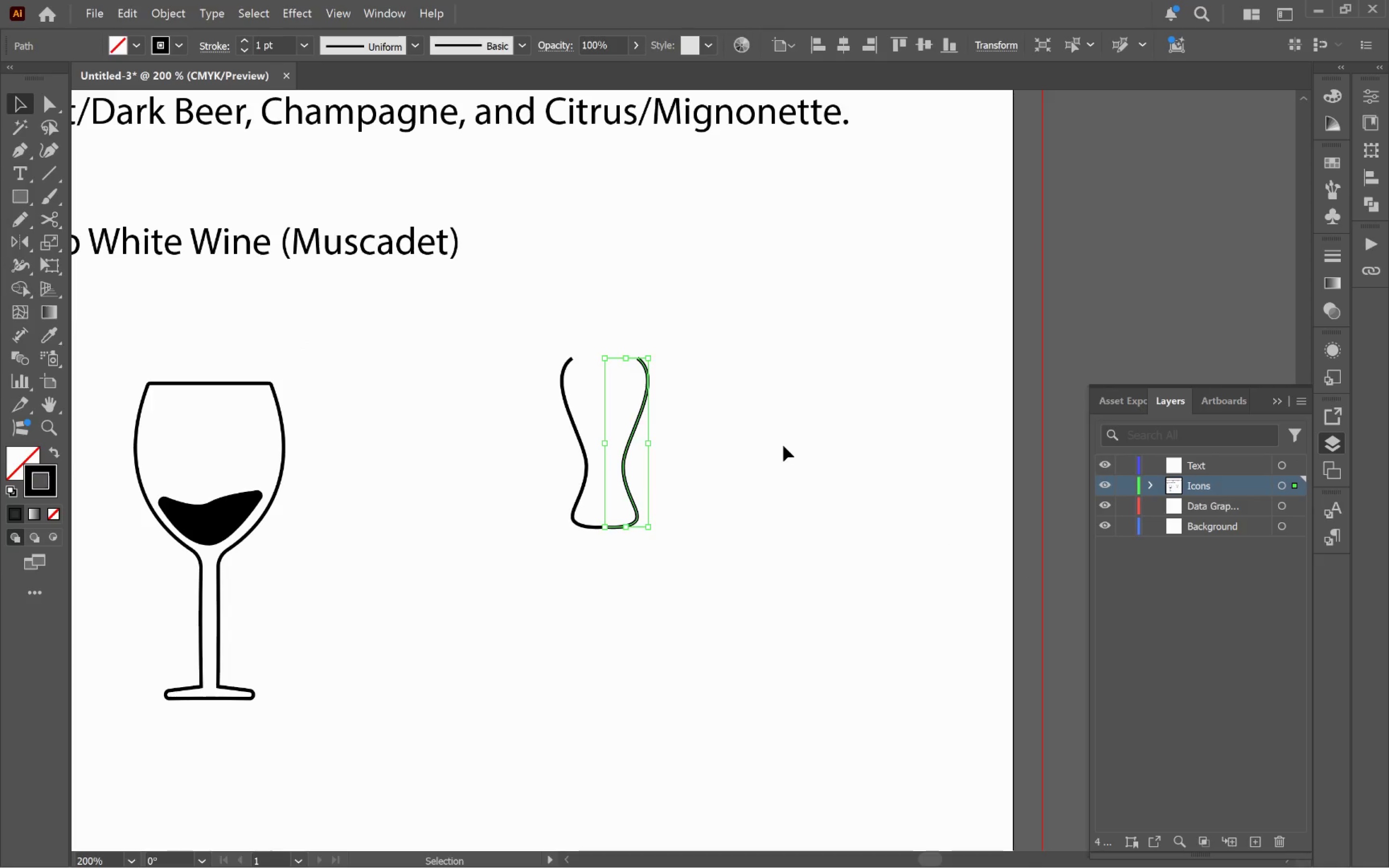 
left_click([783, 446])
 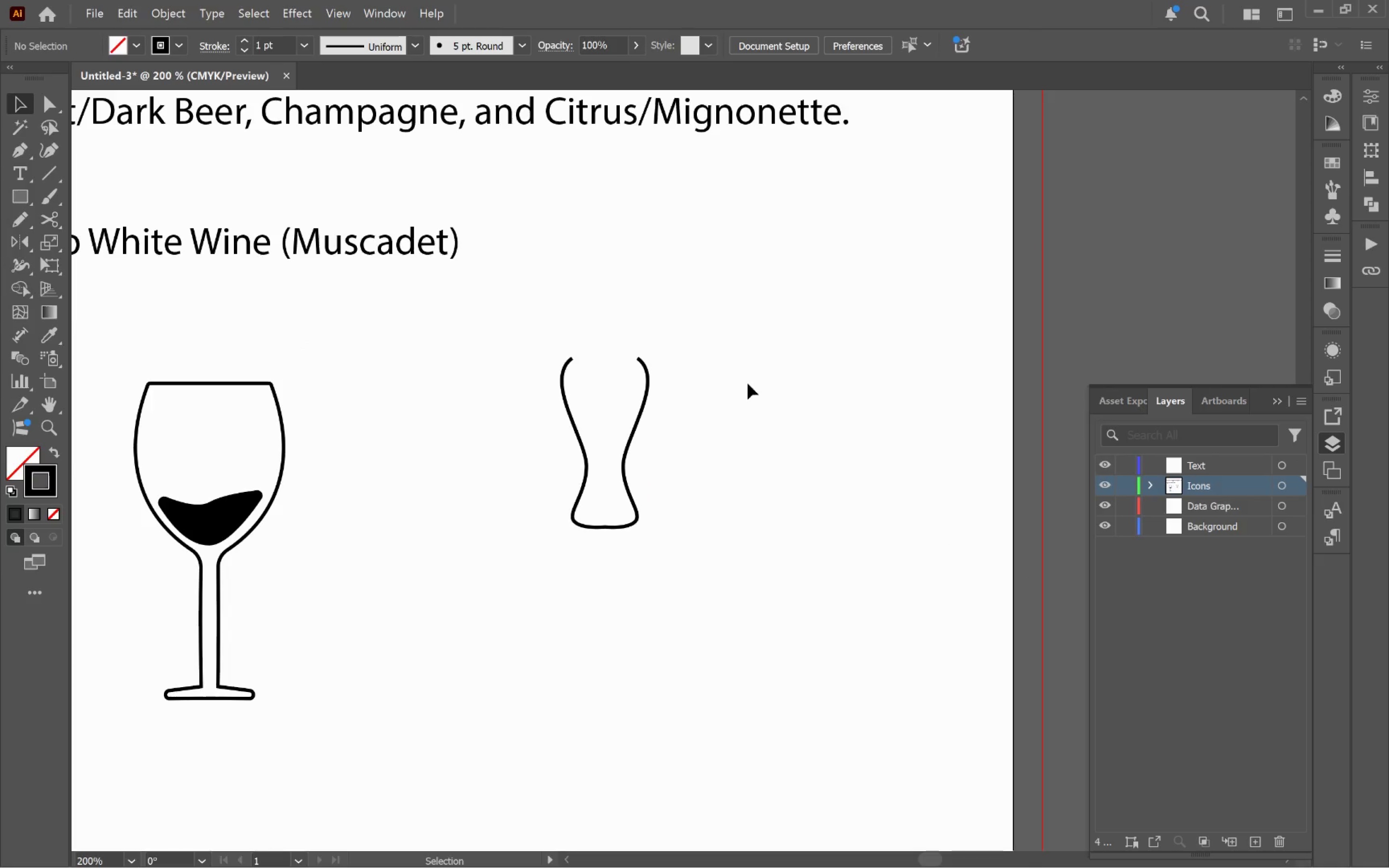 
hold_key(key=AltLeft, duration=0.75)
scroll: coordinate [576, 363], scroll_direction: up, amount: 4.0
 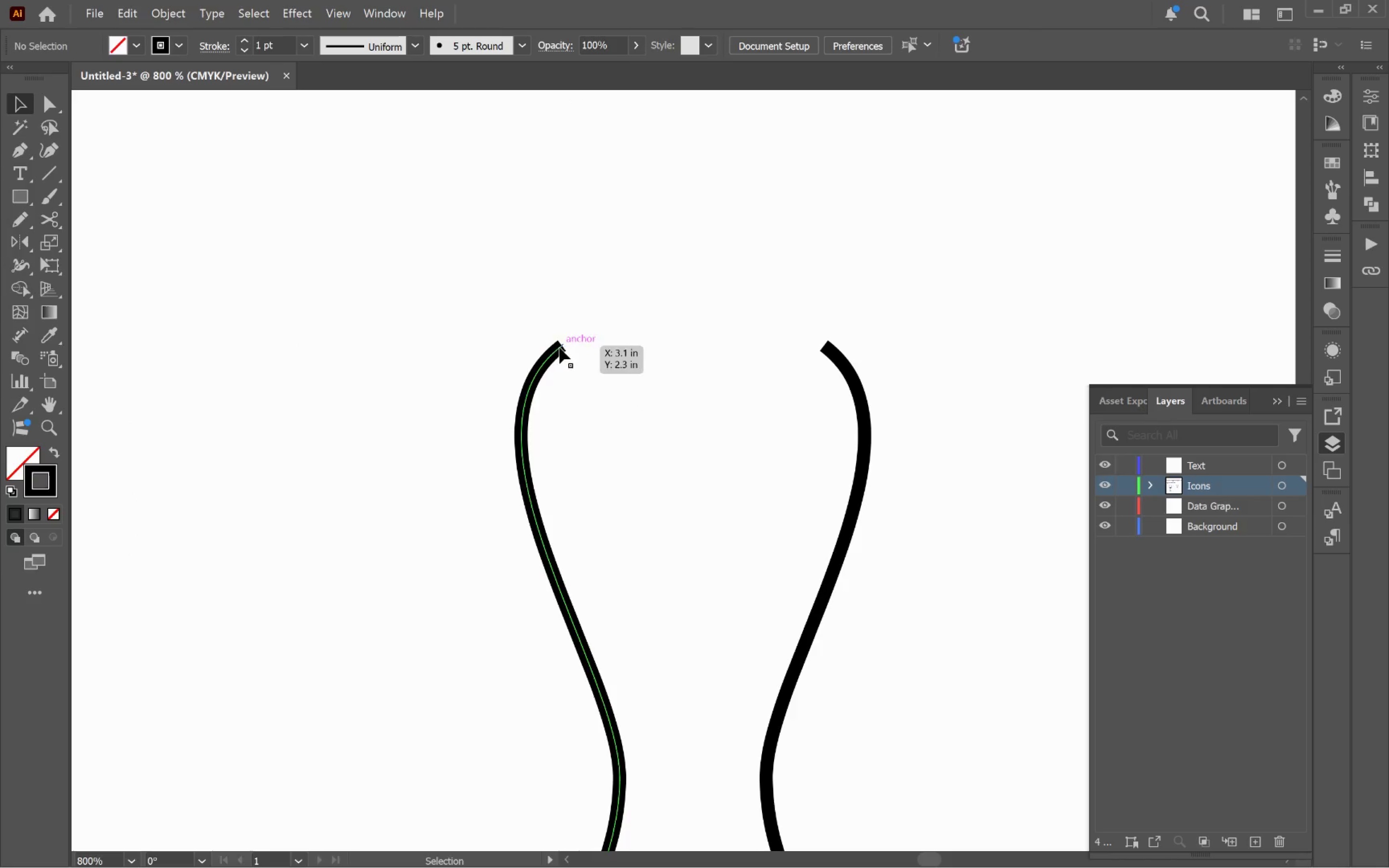 
left_click([560, 348])
 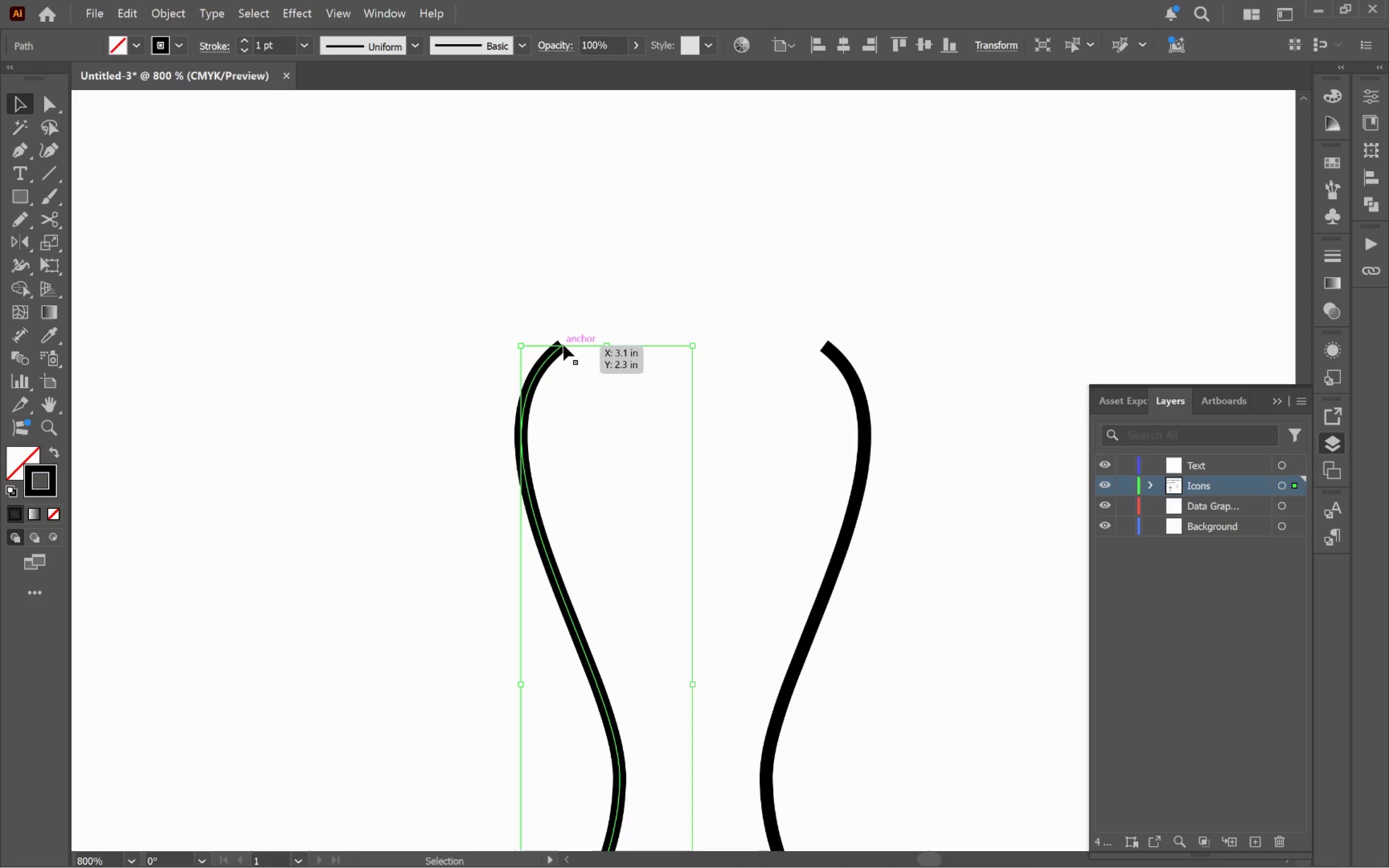 
key(A)
 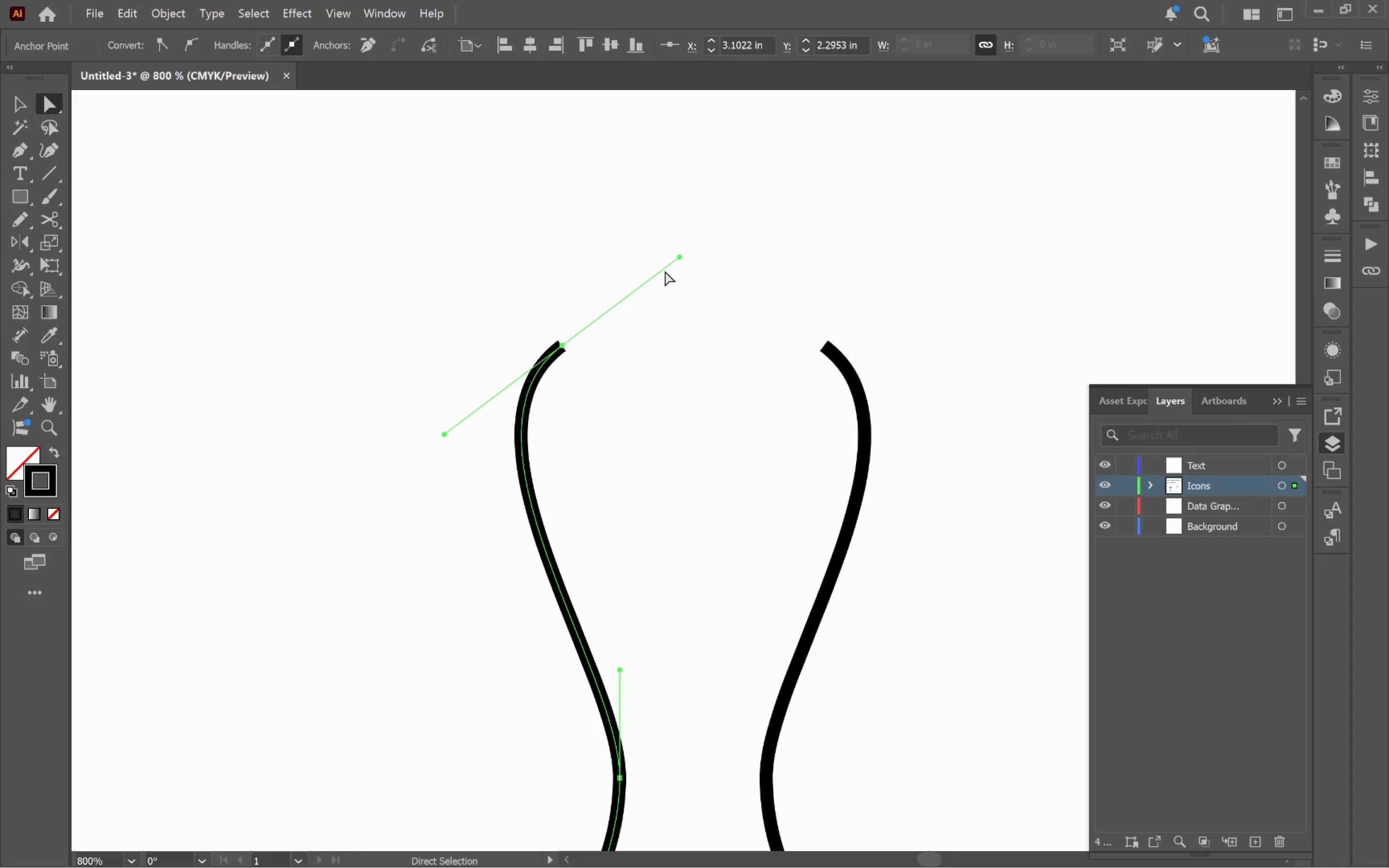 
left_click_drag(start_coordinate=[681, 257], to_coordinate=[561, 348])
 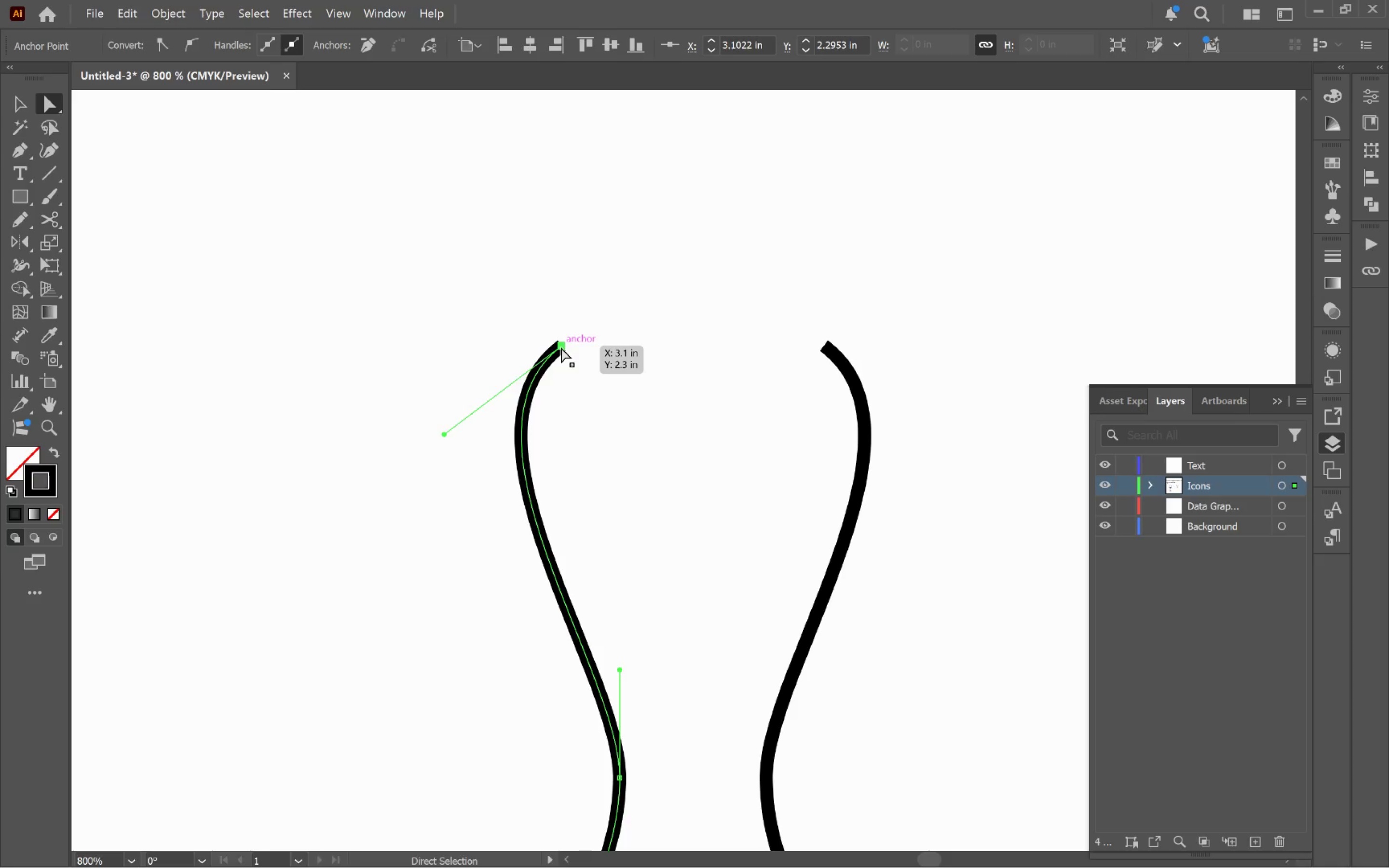 
left_click_drag(start_coordinate=[560, 347], to_coordinate=[544, 343])
 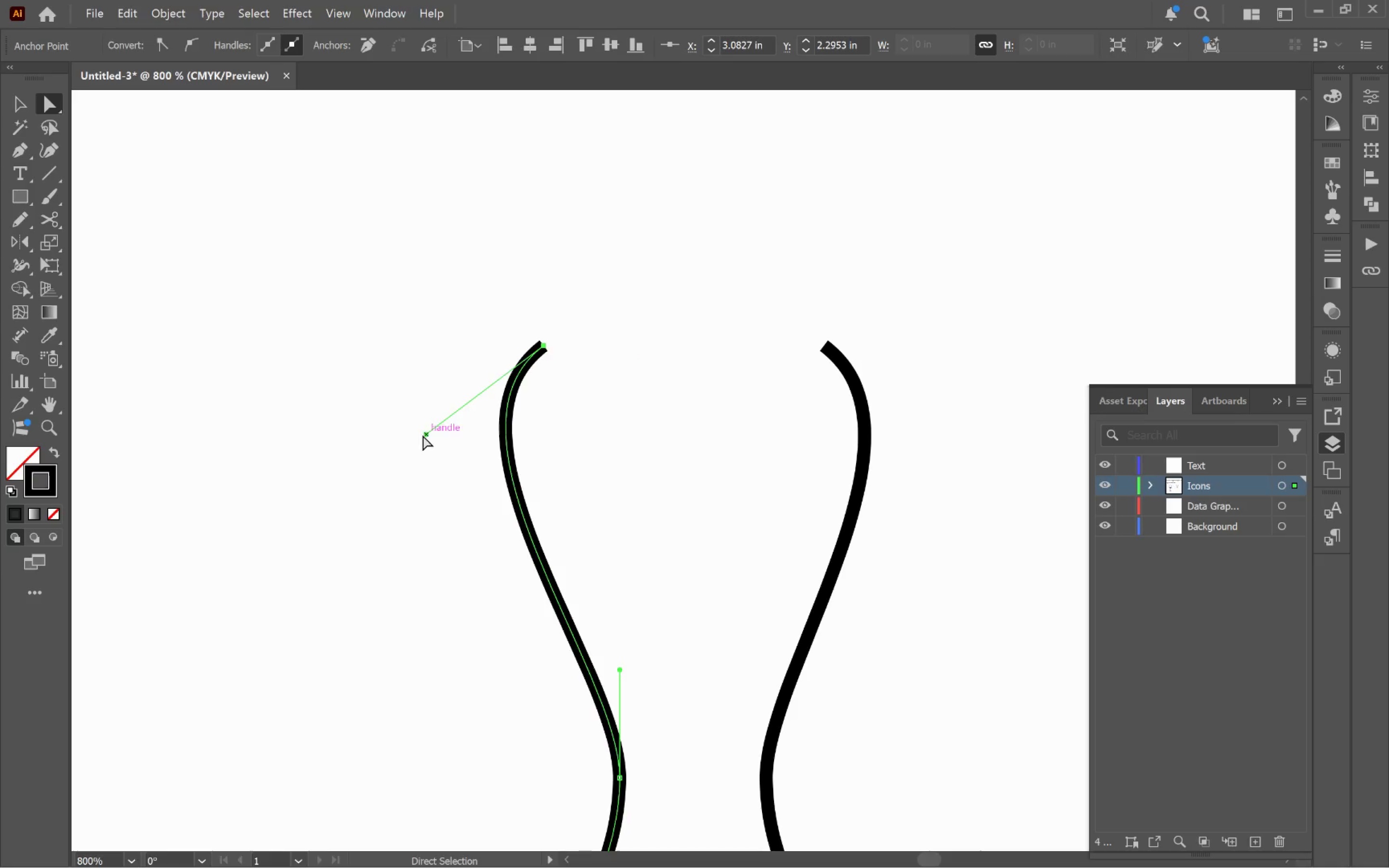 
left_click_drag(start_coordinate=[422, 435], to_coordinate=[480, 511])
 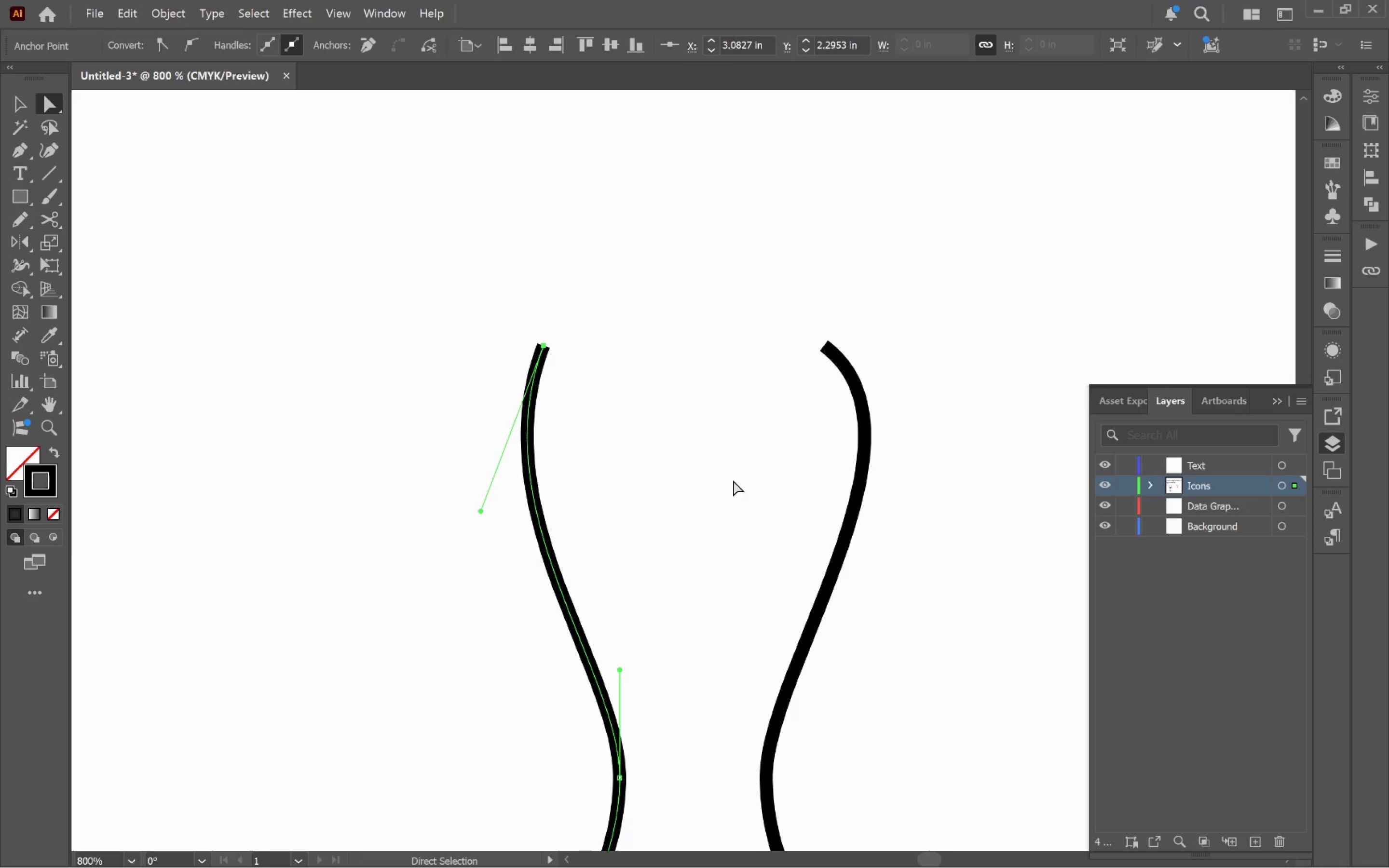 
hold_key(key=AltLeft, duration=0.52)
scroll: coordinate [745, 478], scroll_direction: down, amount: 2.0
 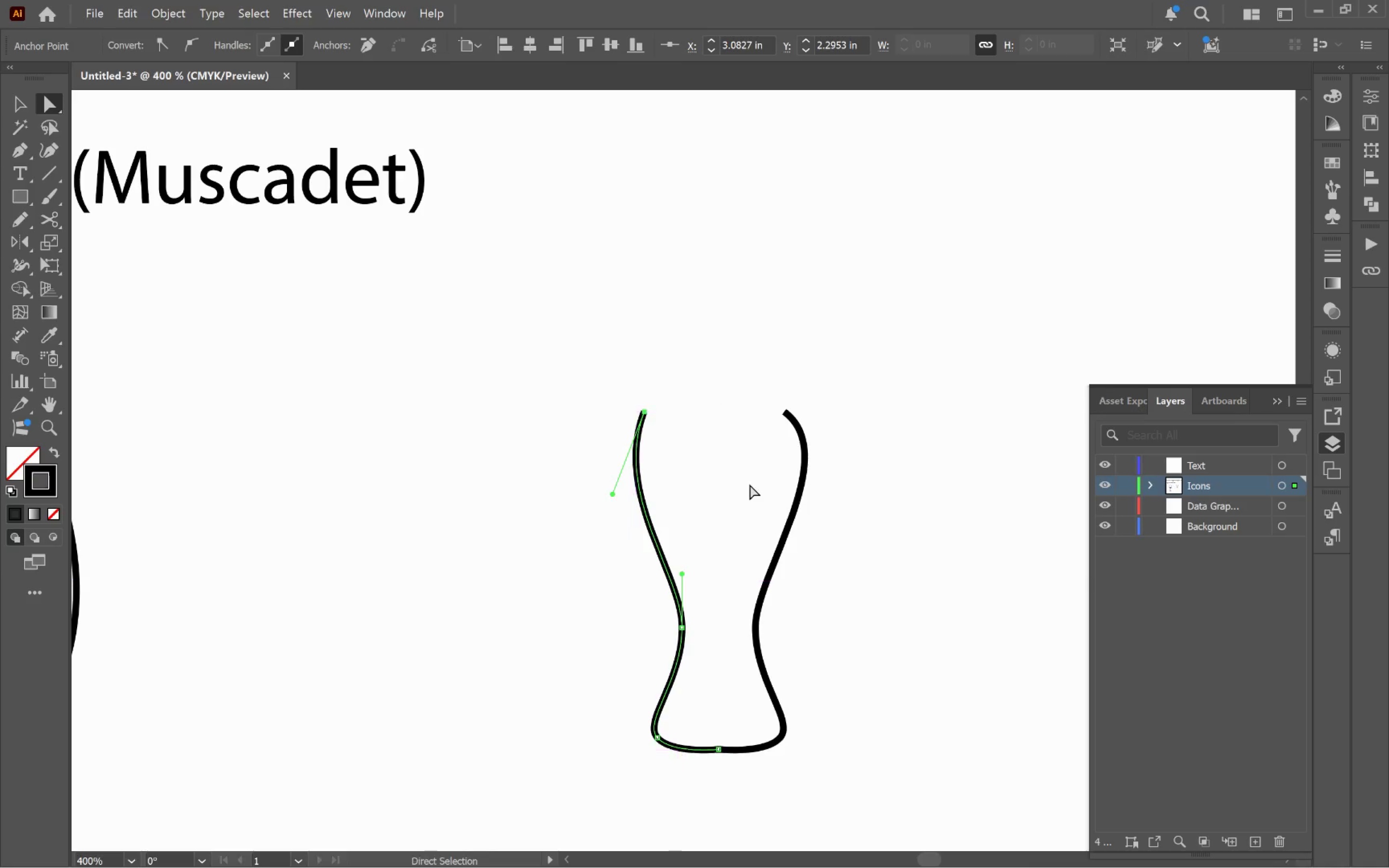 
hold_key(key=Space, duration=0.94)
 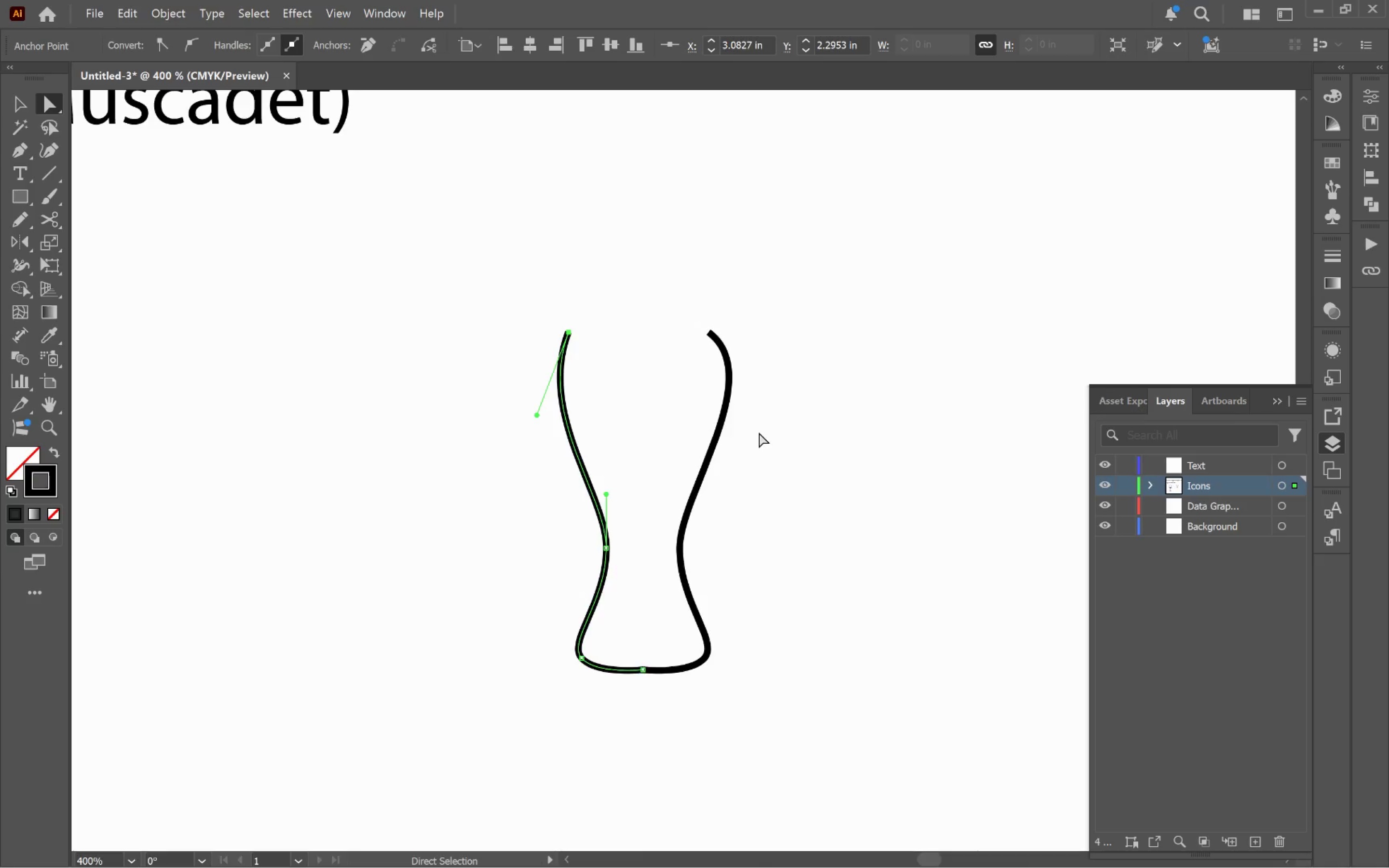 
left_click_drag(start_coordinate=[740, 477], to_coordinate=[664, 396])
 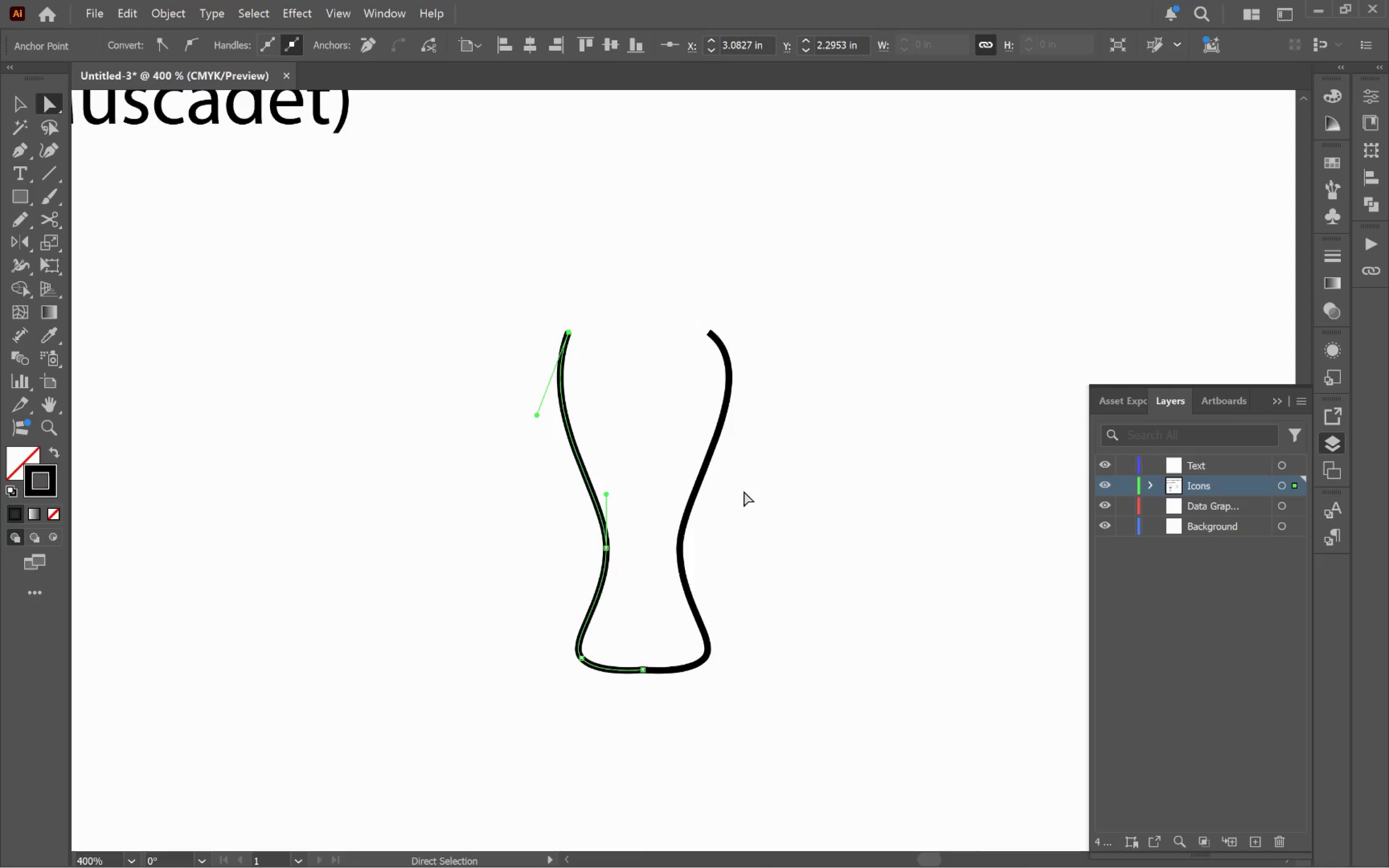 
hold_key(key=AltLeft, duration=0.7)
scroll: coordinate [617, 693], scroll_direction: up, amount: 3.0
 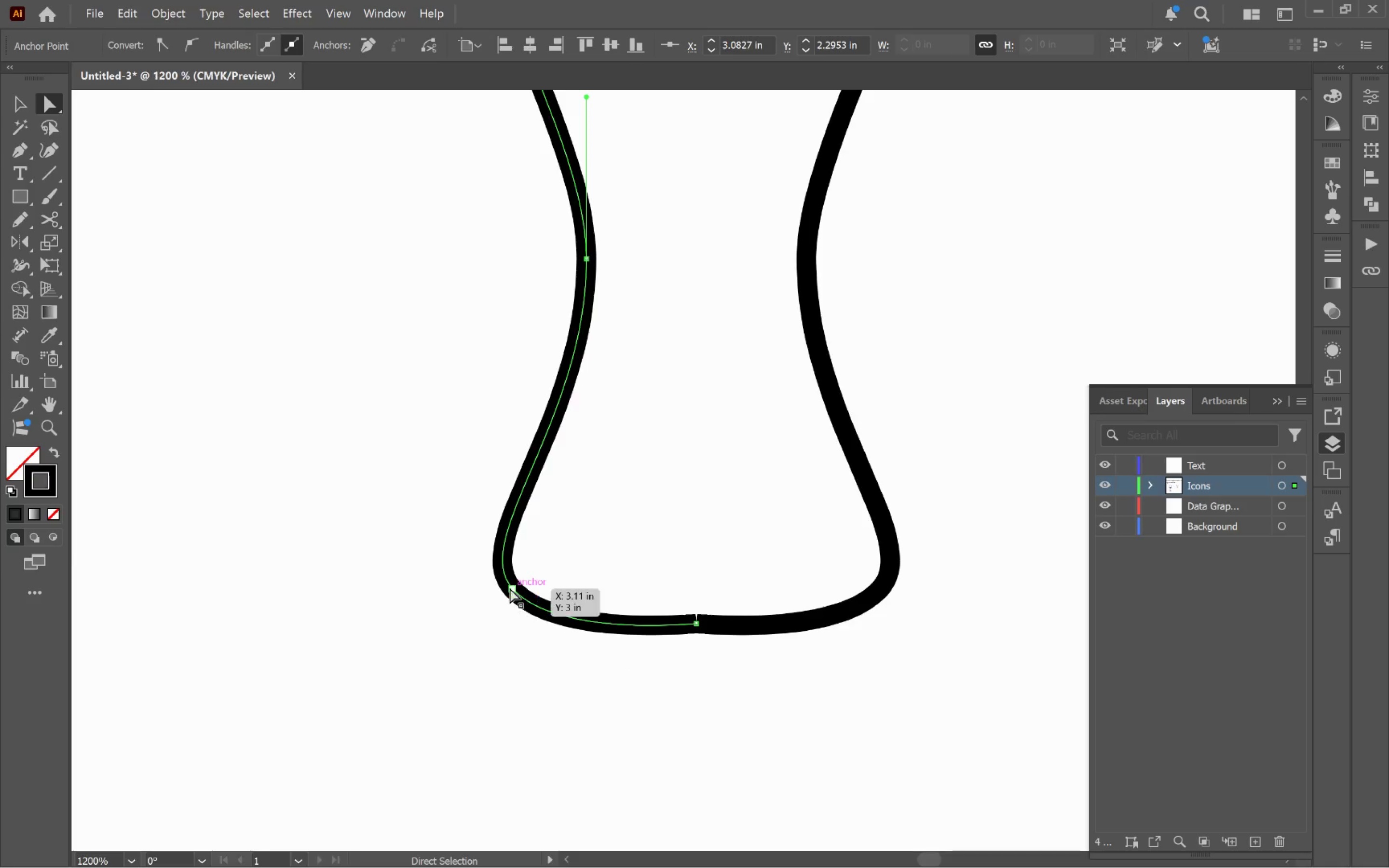 
left_click([509, 588])
 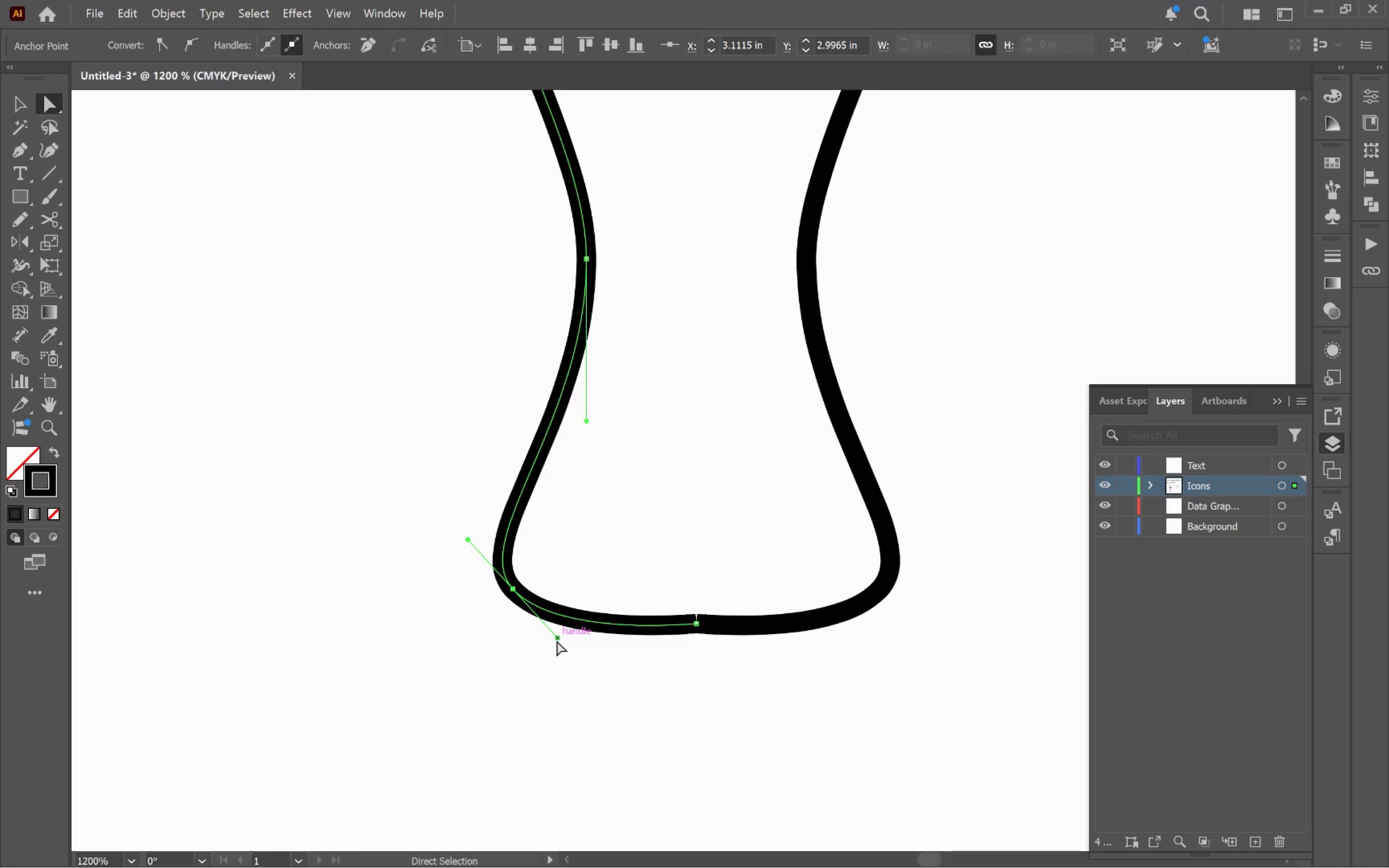 
left_click_drag(start_coordinate=[556, 637], to_coordinate=[551, 611])
 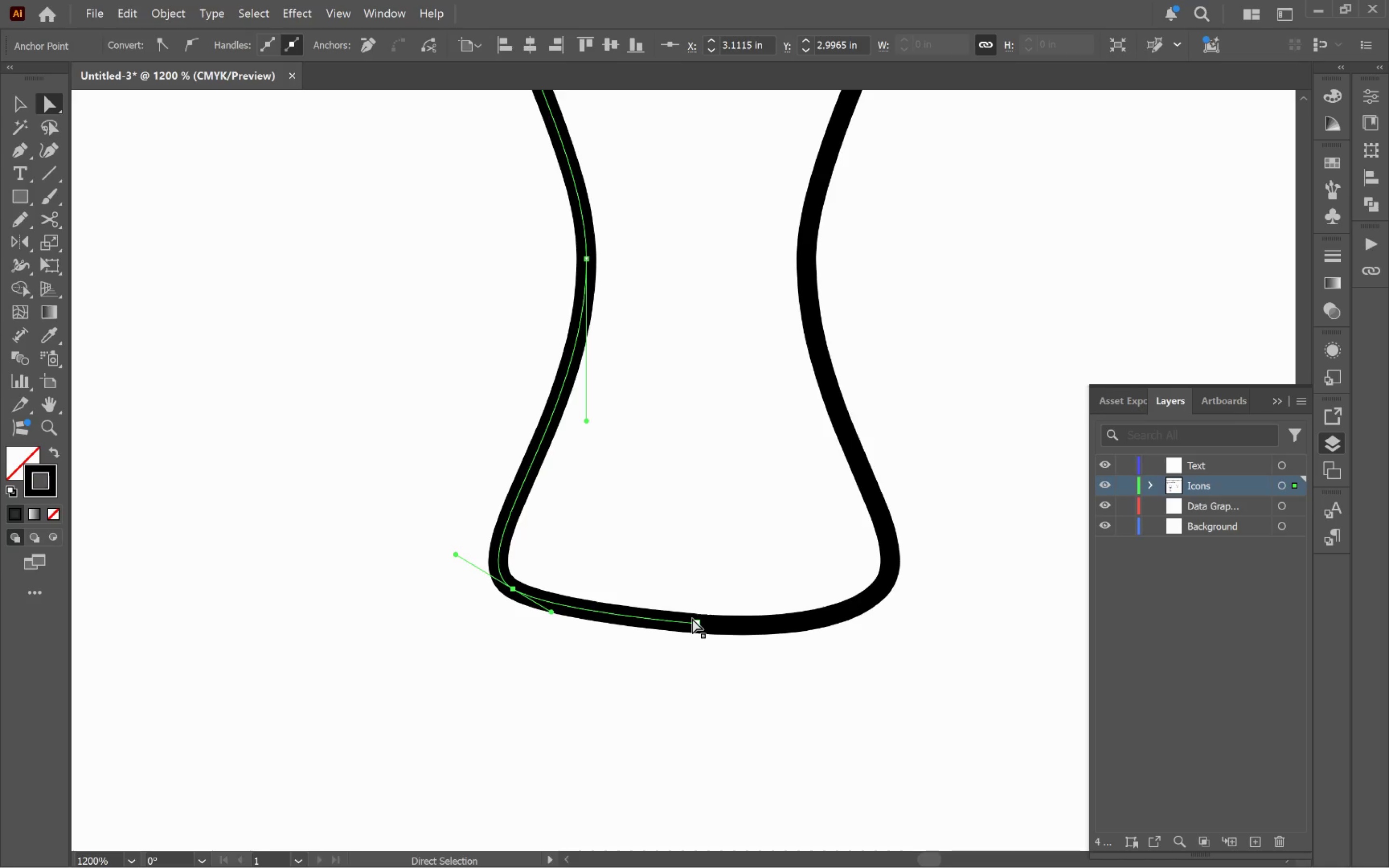 
left_click([694, 622])
 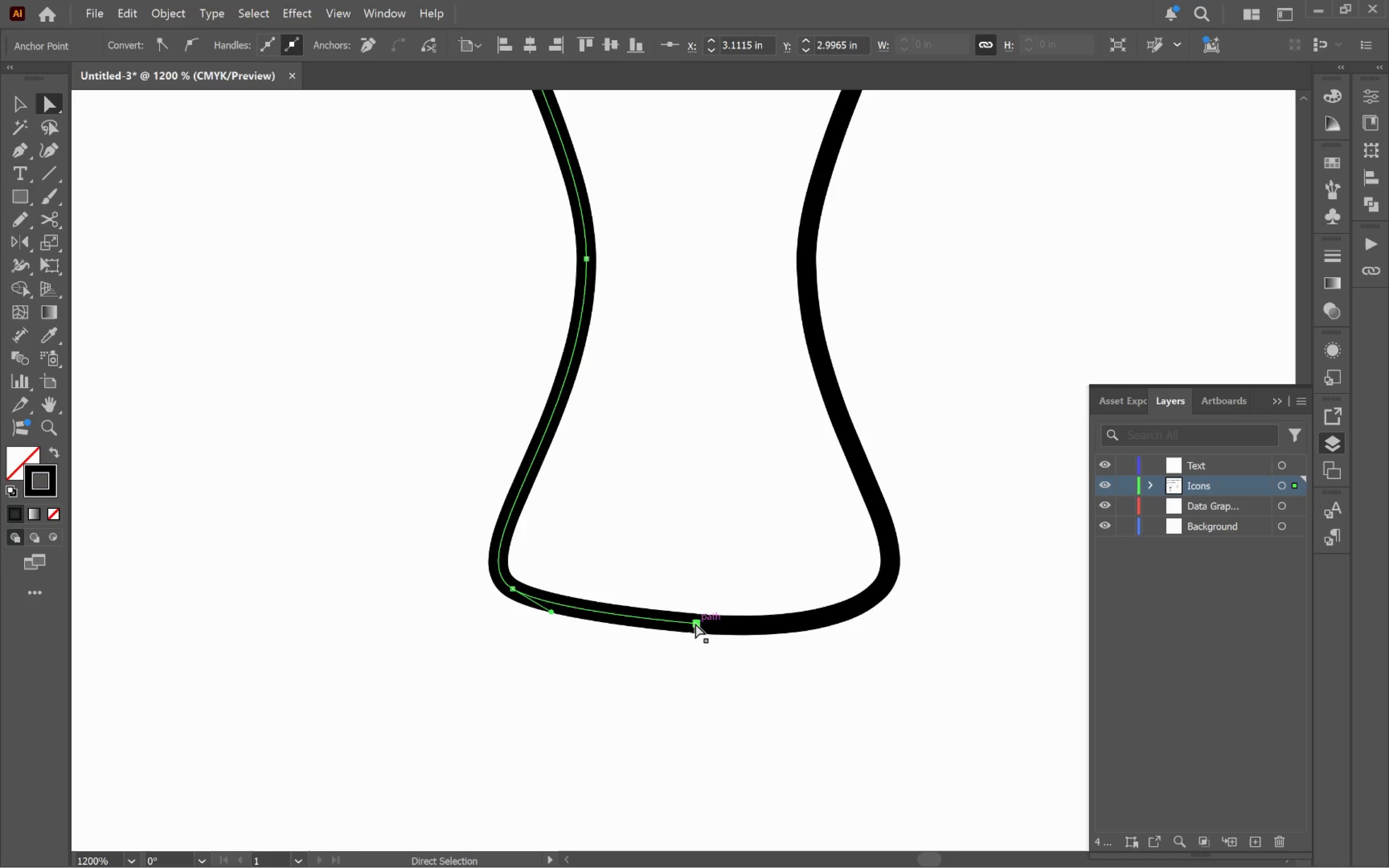 
left_click_drag(start_coordinate=[695, 623], to_coordinate=[695, 621])
 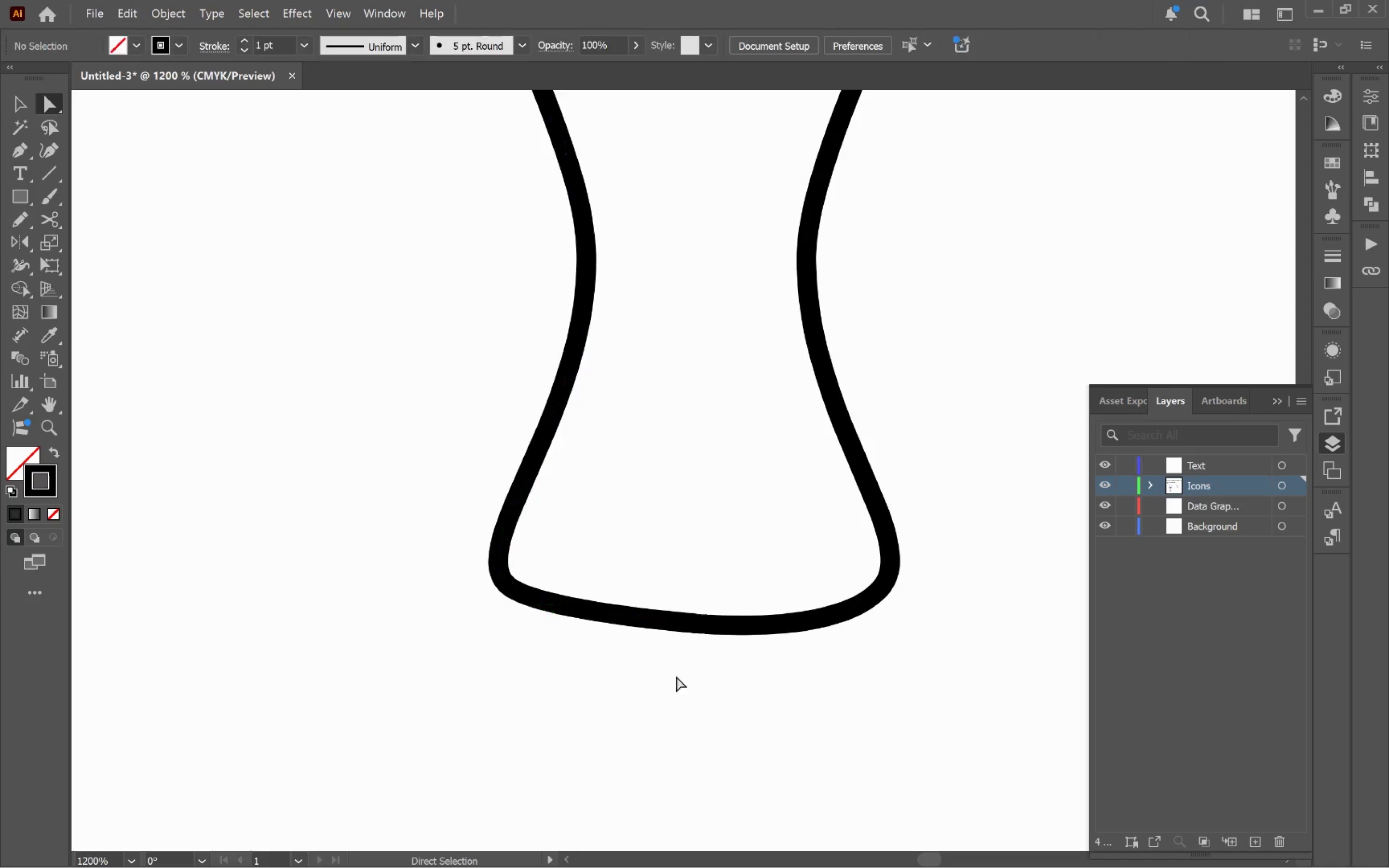 
hold_key(key=AltLeft, duration=0.8)
scroll: coordinate [649, 668], scroll_direction: down, amount: 4.0
 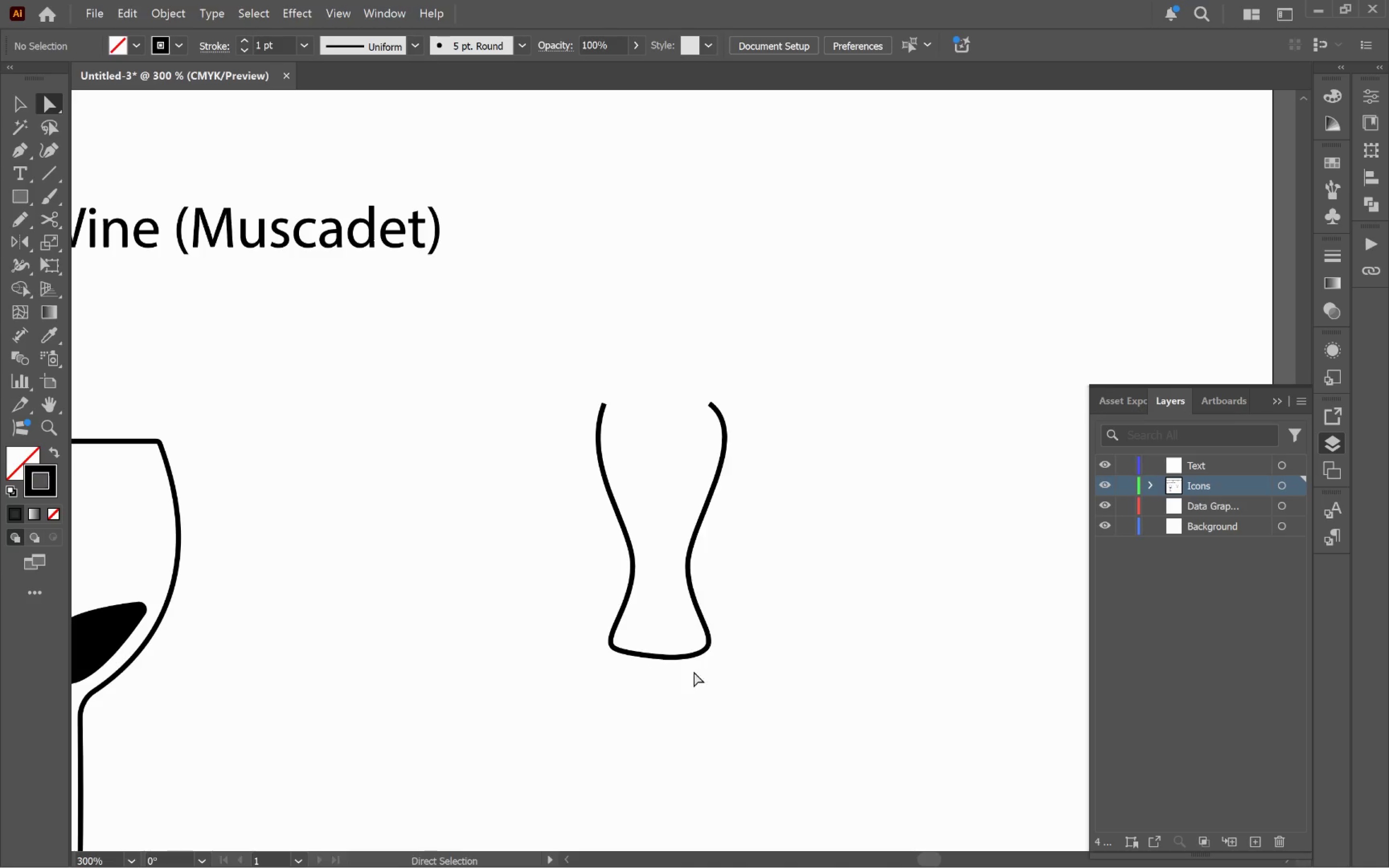 
hold_key(key=ControlLeft, duration=0.38)
left_click([765, 675])
 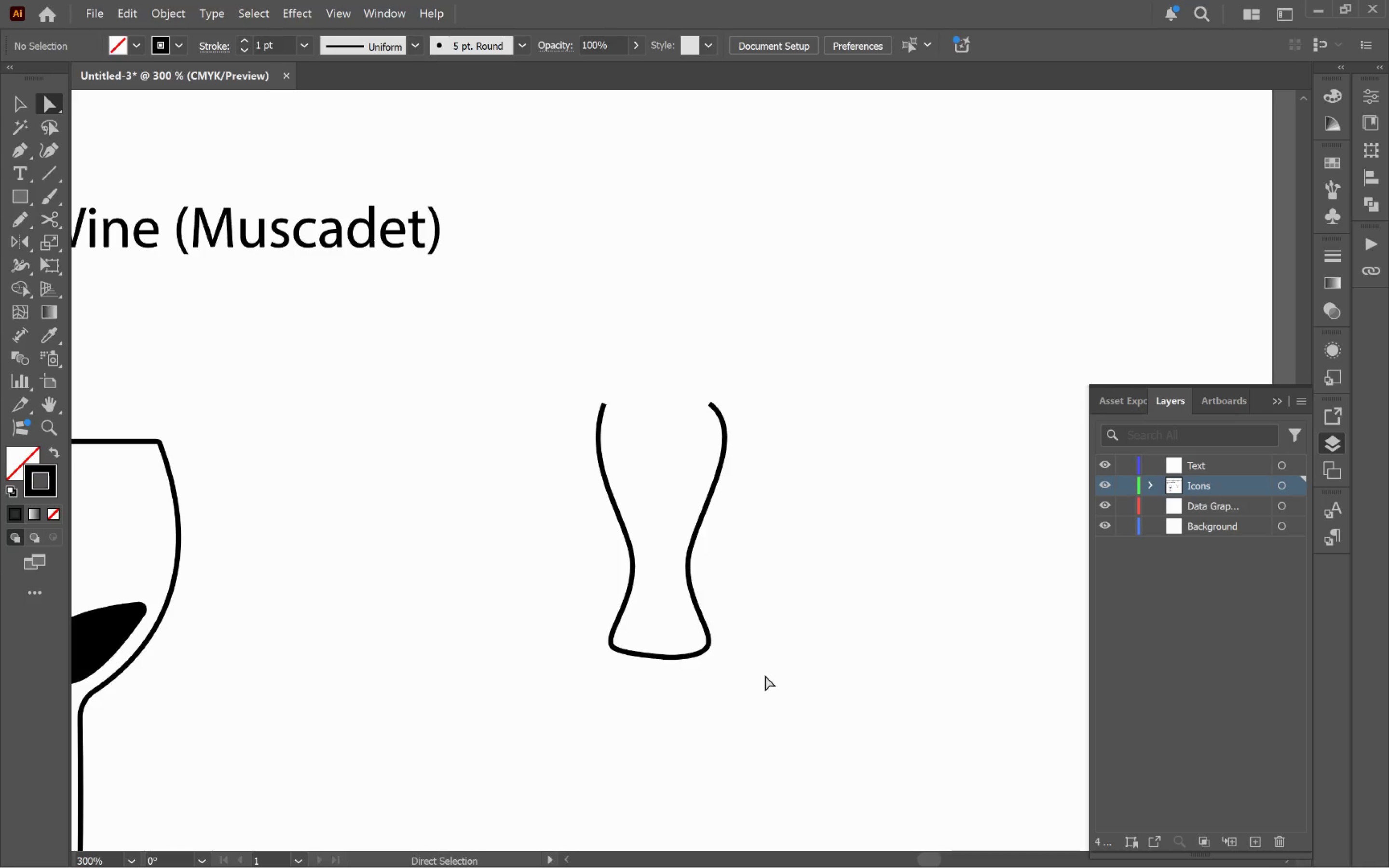 
key(V)
 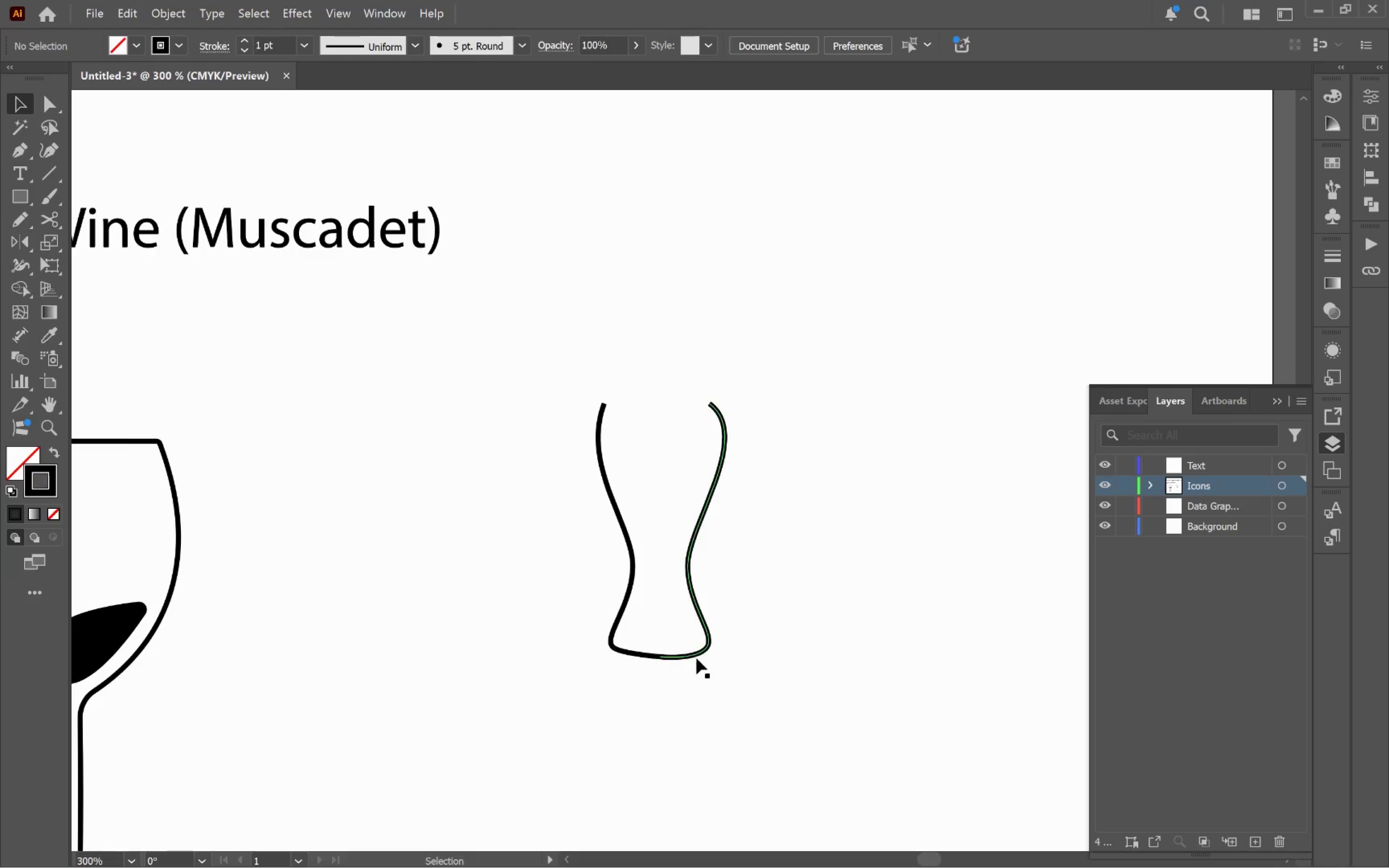 
left_click([697, 651])
 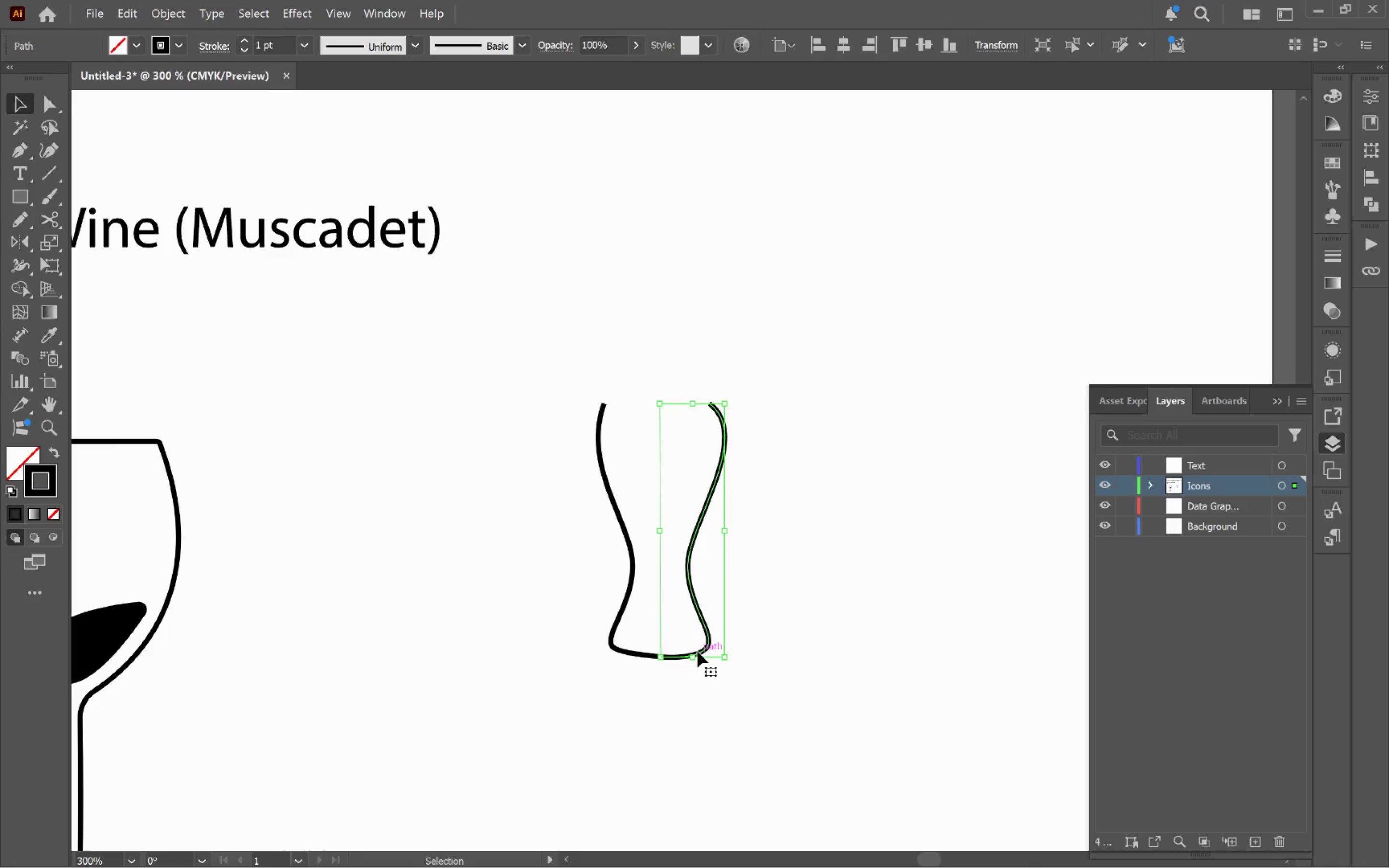 
key(Backspace)
 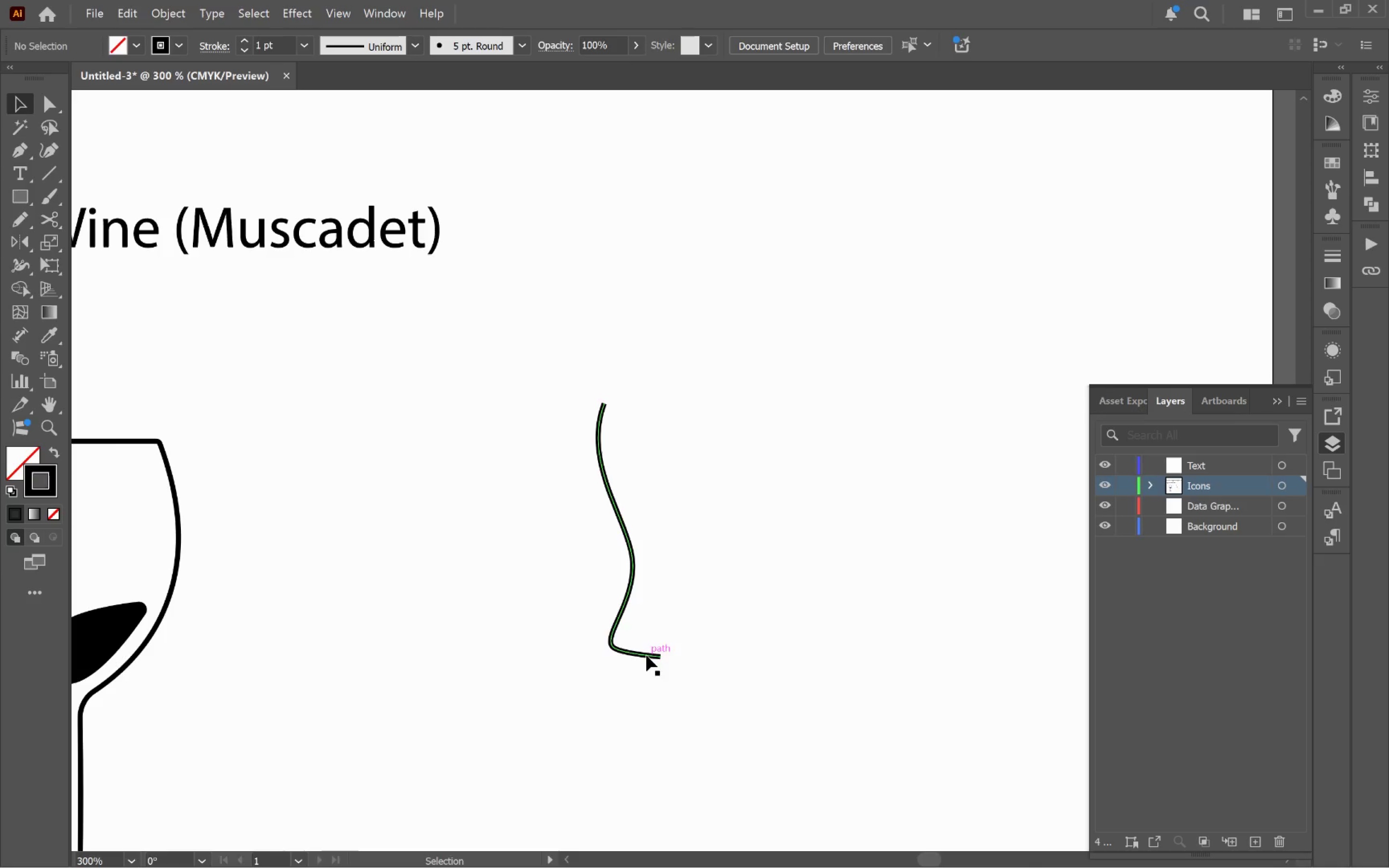 
hold_key(key=AltLeft, duration=0.65)
scroll: coordinate [661, 665], scroll_direction: up, amount: 5.0
 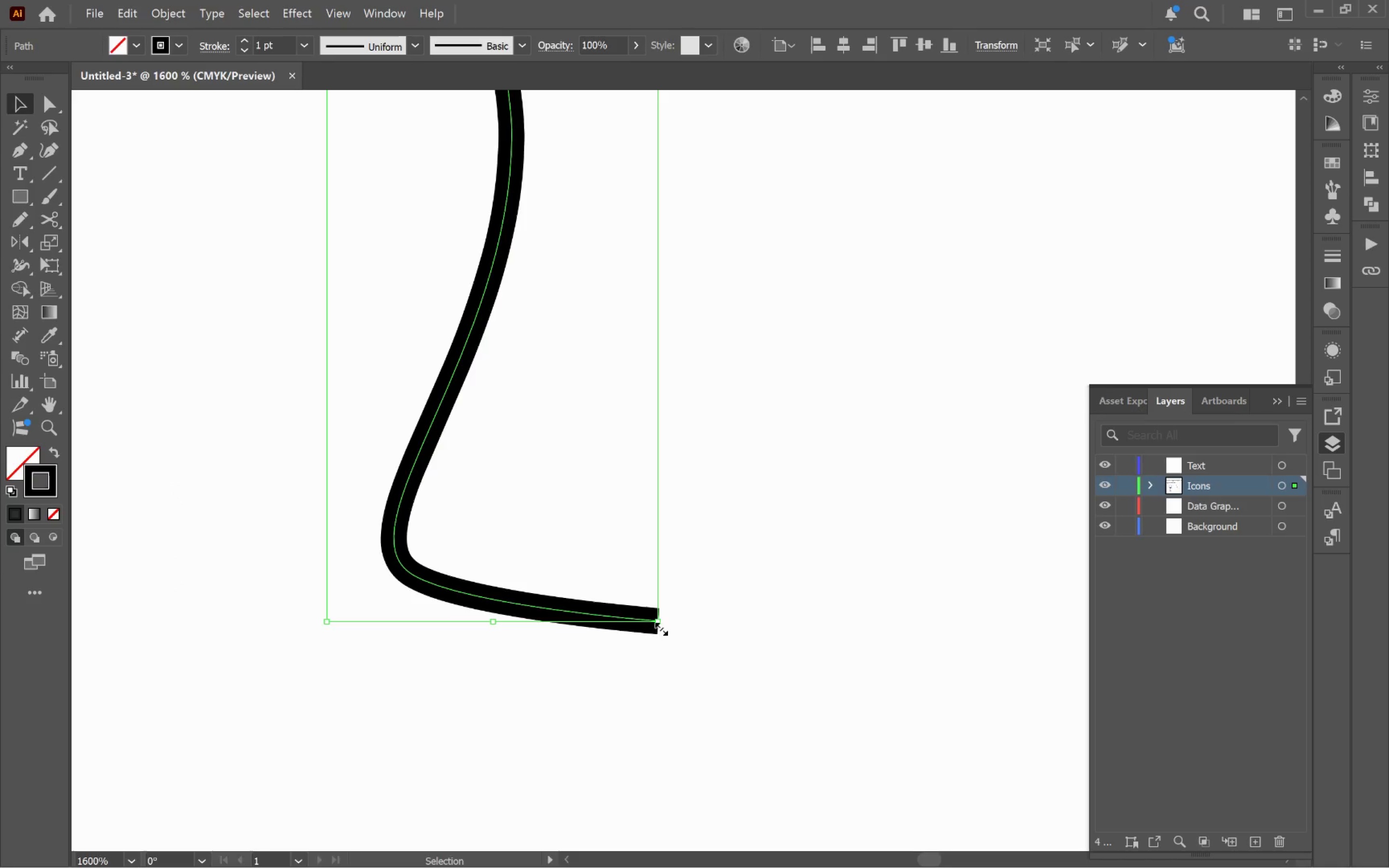 
key(A)
 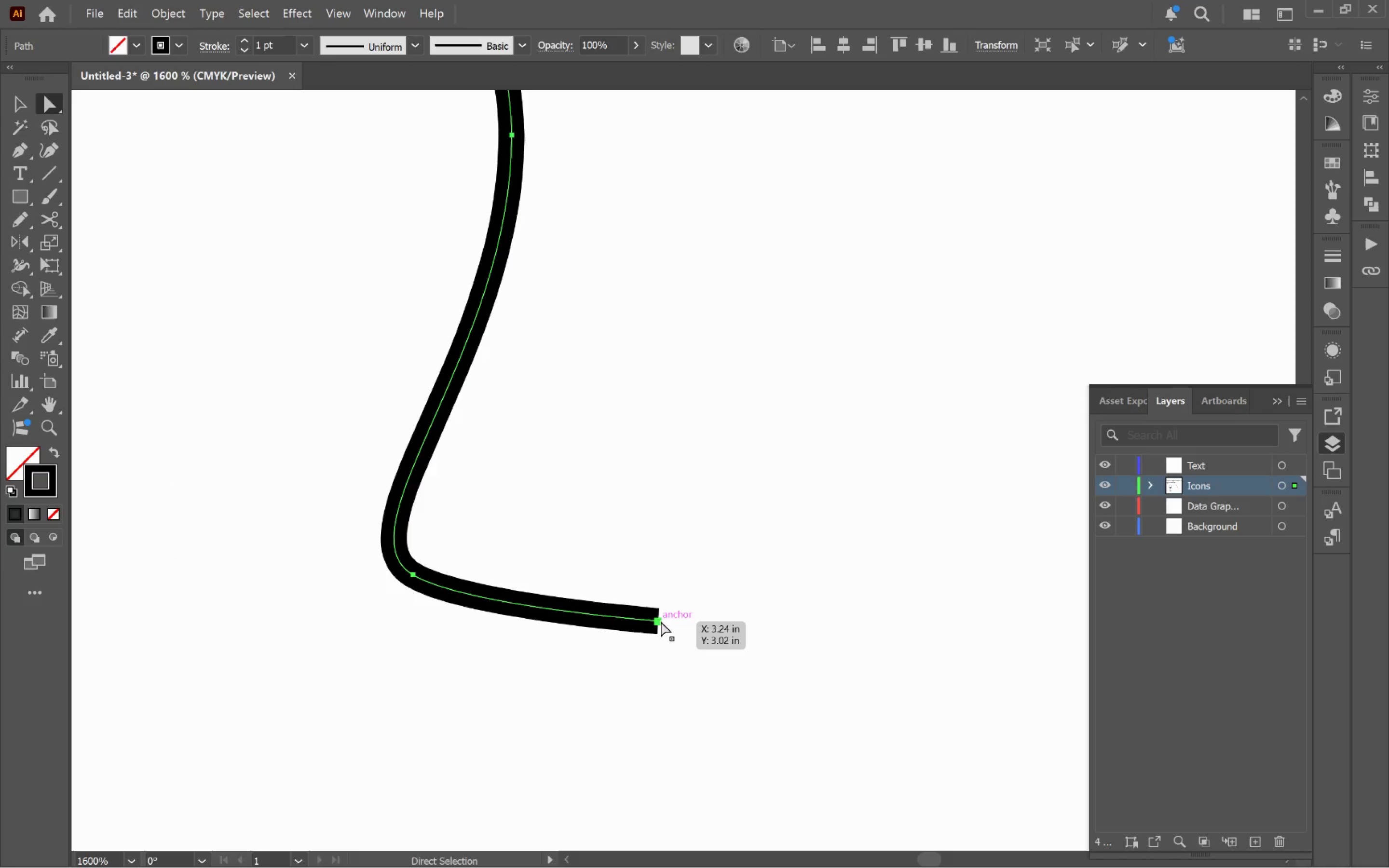 
left_click([660, 621])
 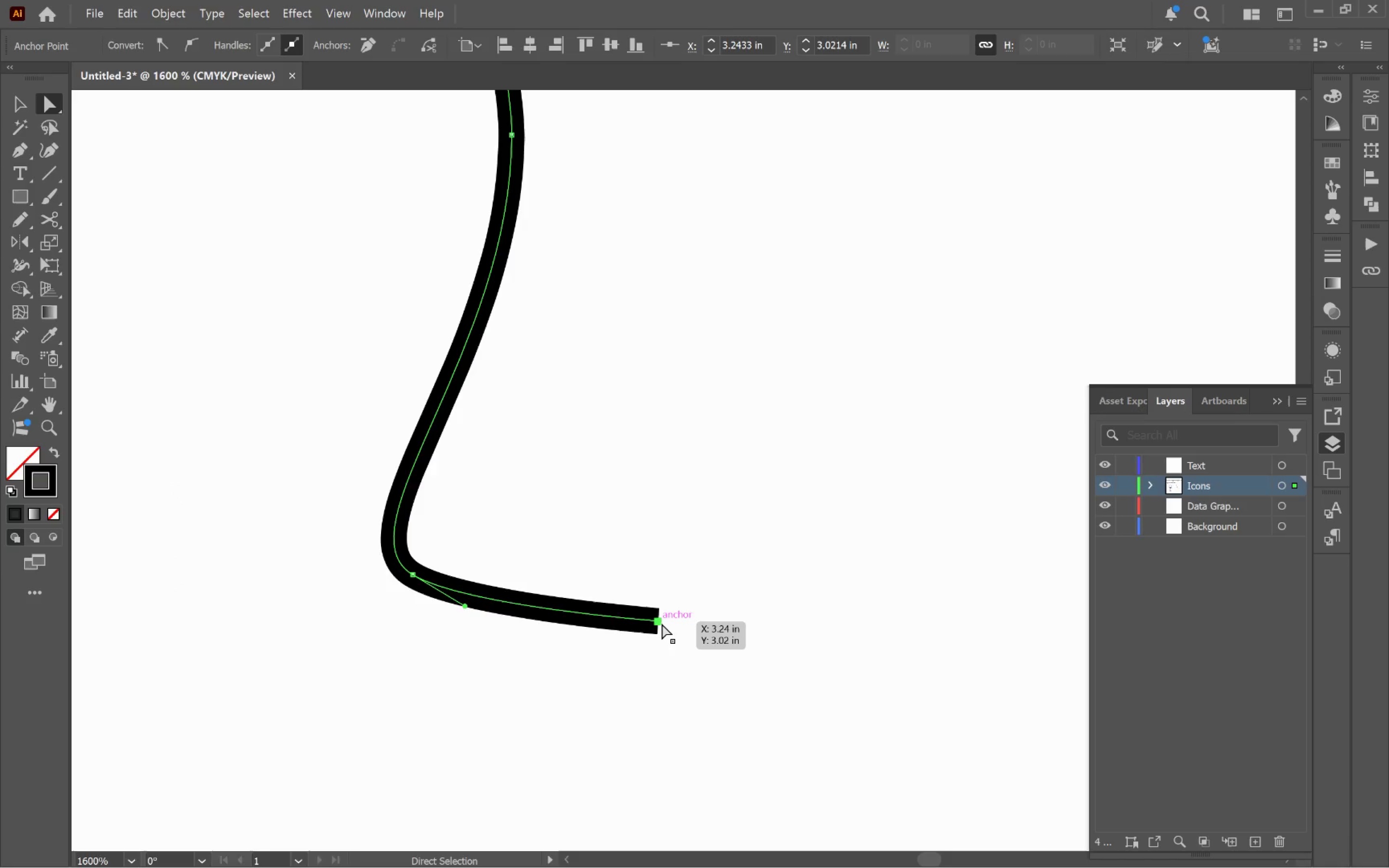 
left_click_drag(start_coordinate=[659, 620], to_coordinate=[684, 606])
 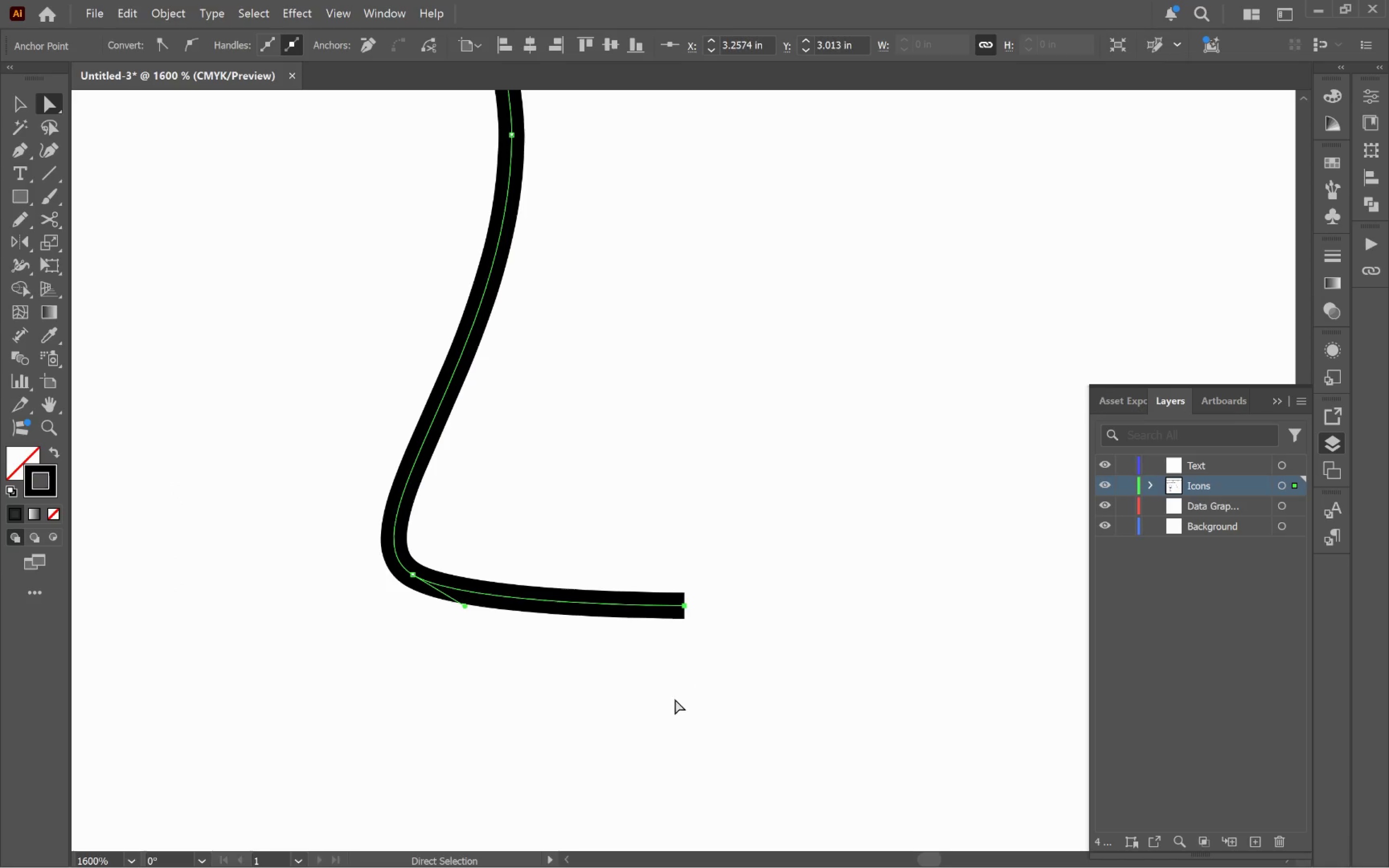 
hold_key(key=AltLeft, duration=0.7)
scroll: coordinate [675, 698], scroll_direction: down, amount: 3.0
 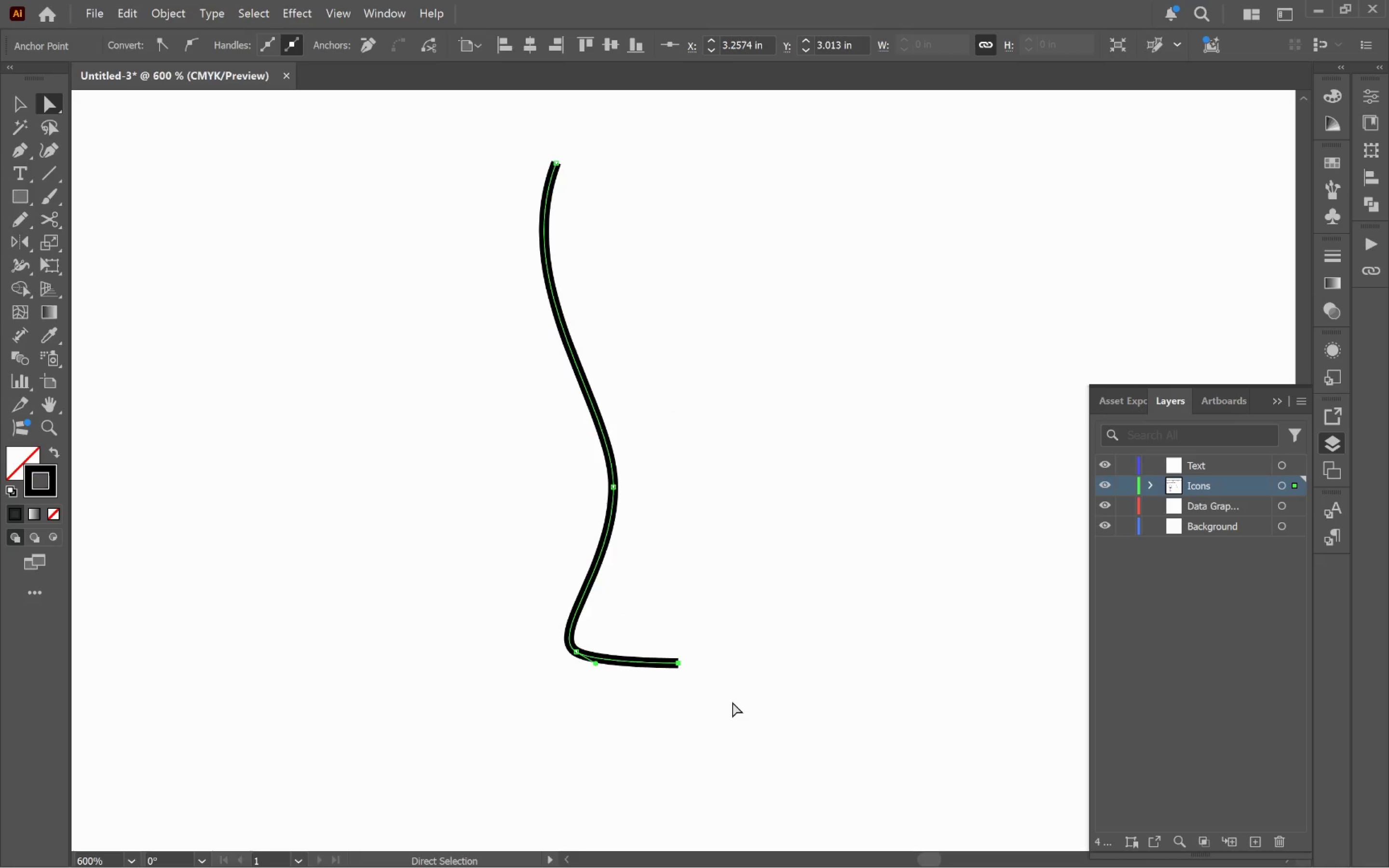 
key(V)
 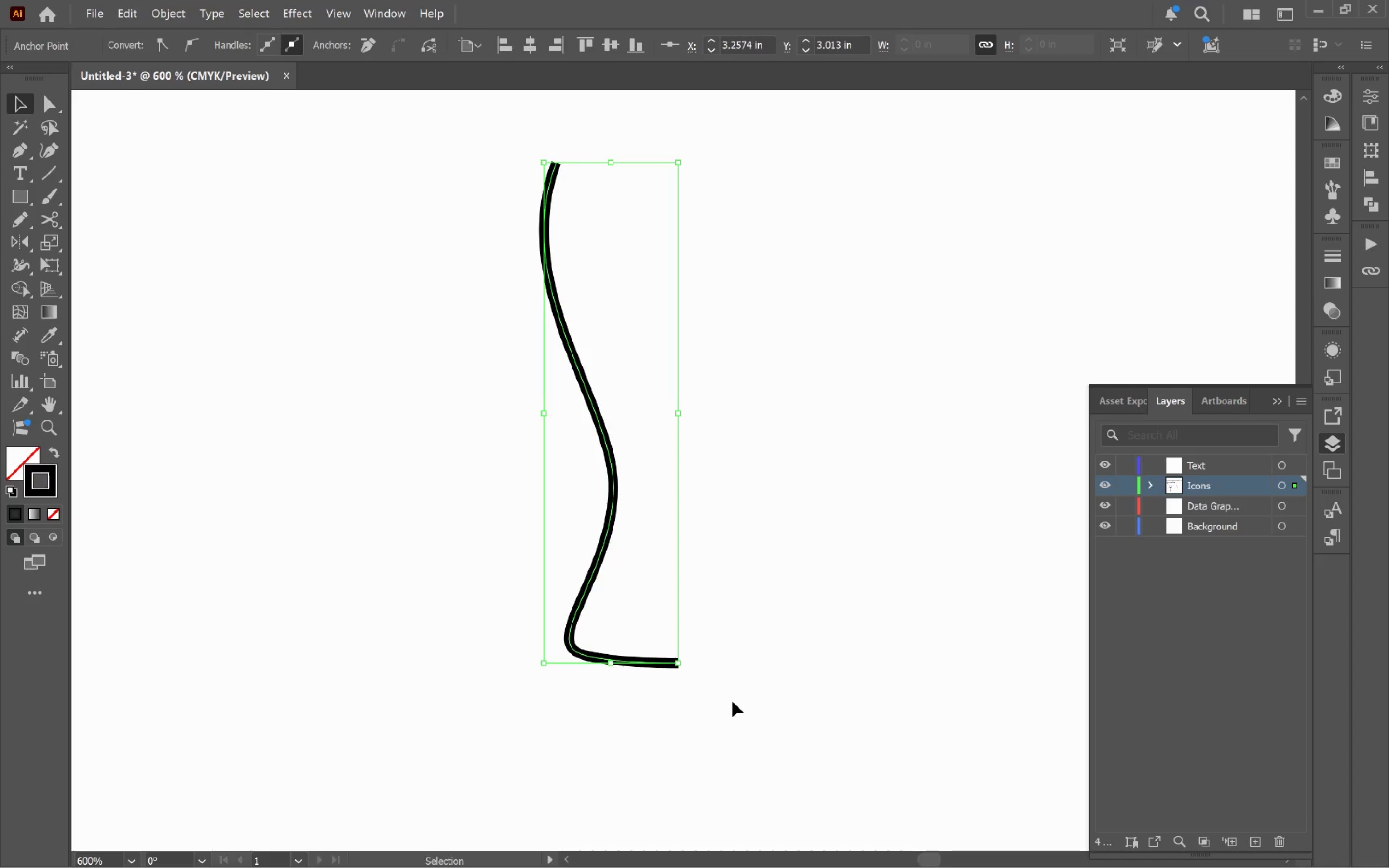 
left_click([732, 701])
 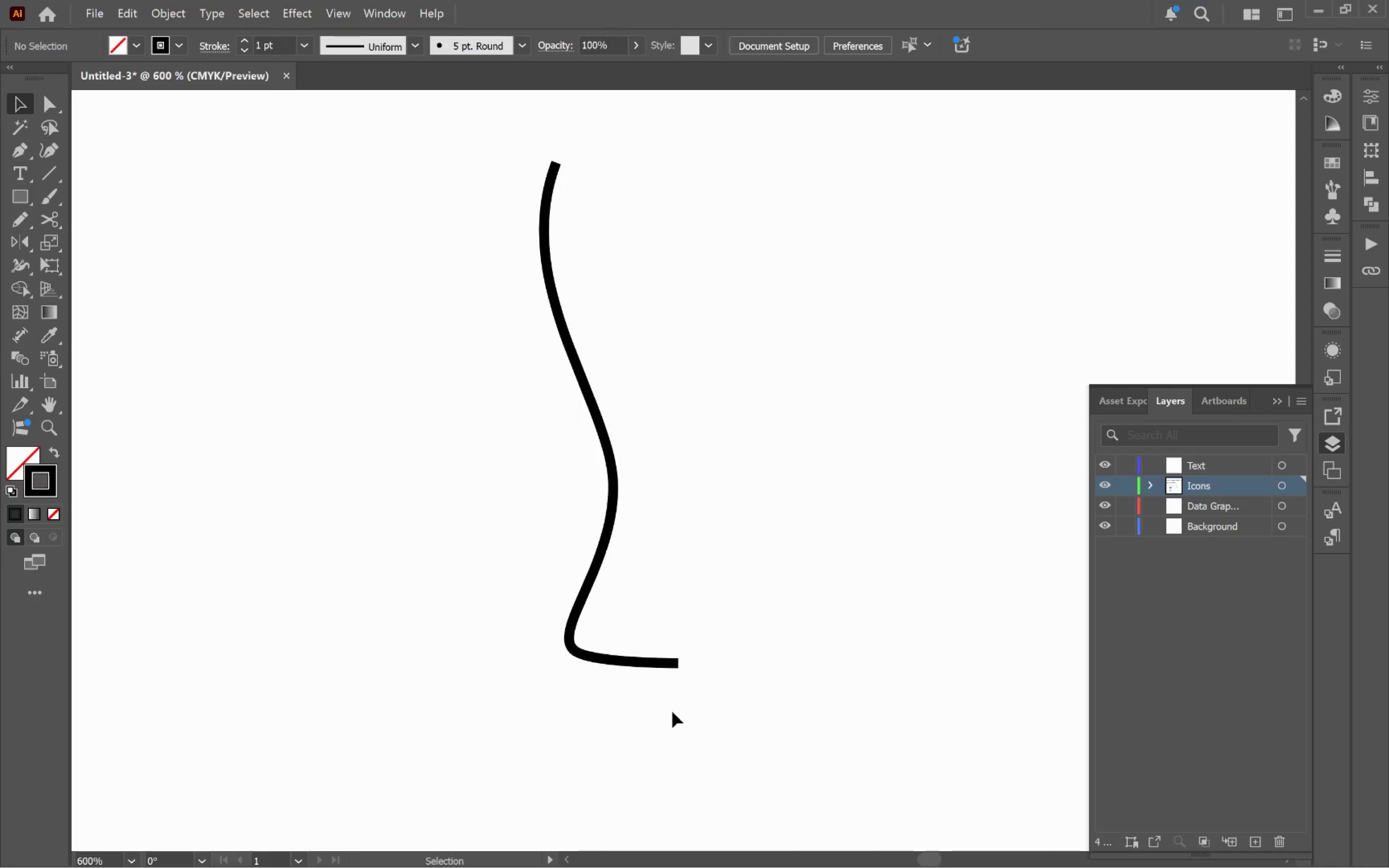 
left_click_drag(start_coordinate=[672, 712], to_coordinate=[586, 610])
 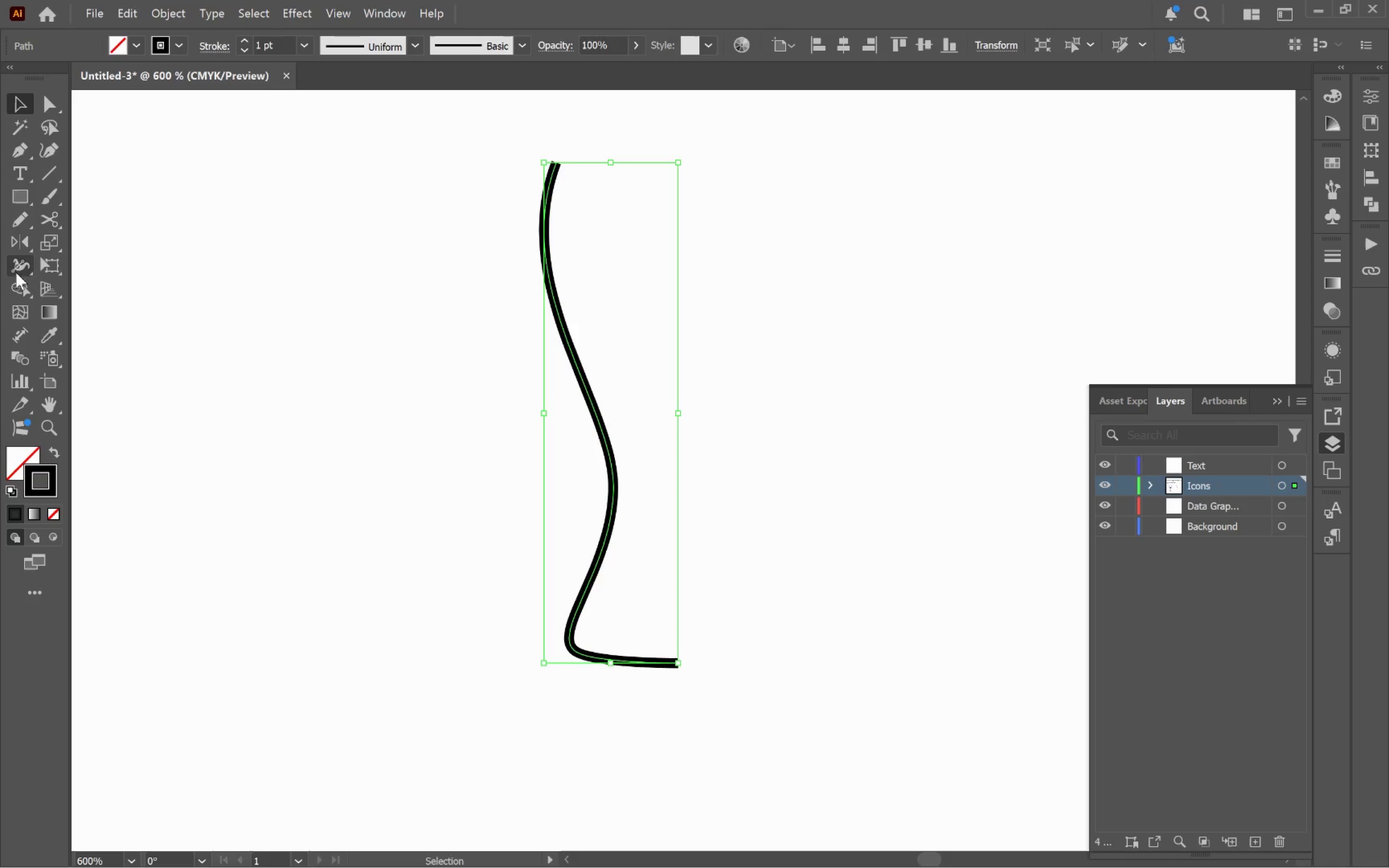 
left_click([19, 245])
 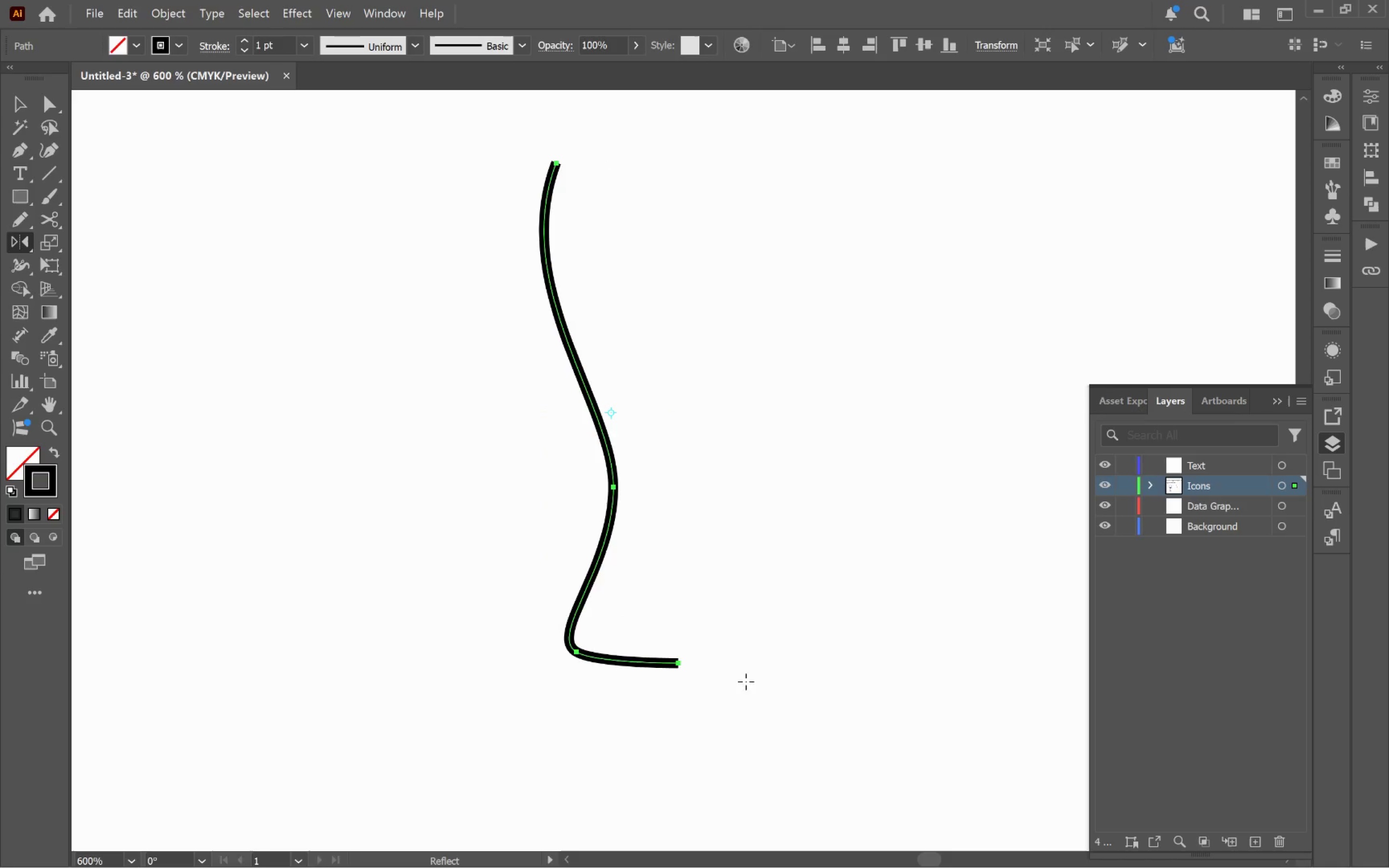 
hold_key(key=AltLeft, duration=0.73)
left_click([676, 664])
 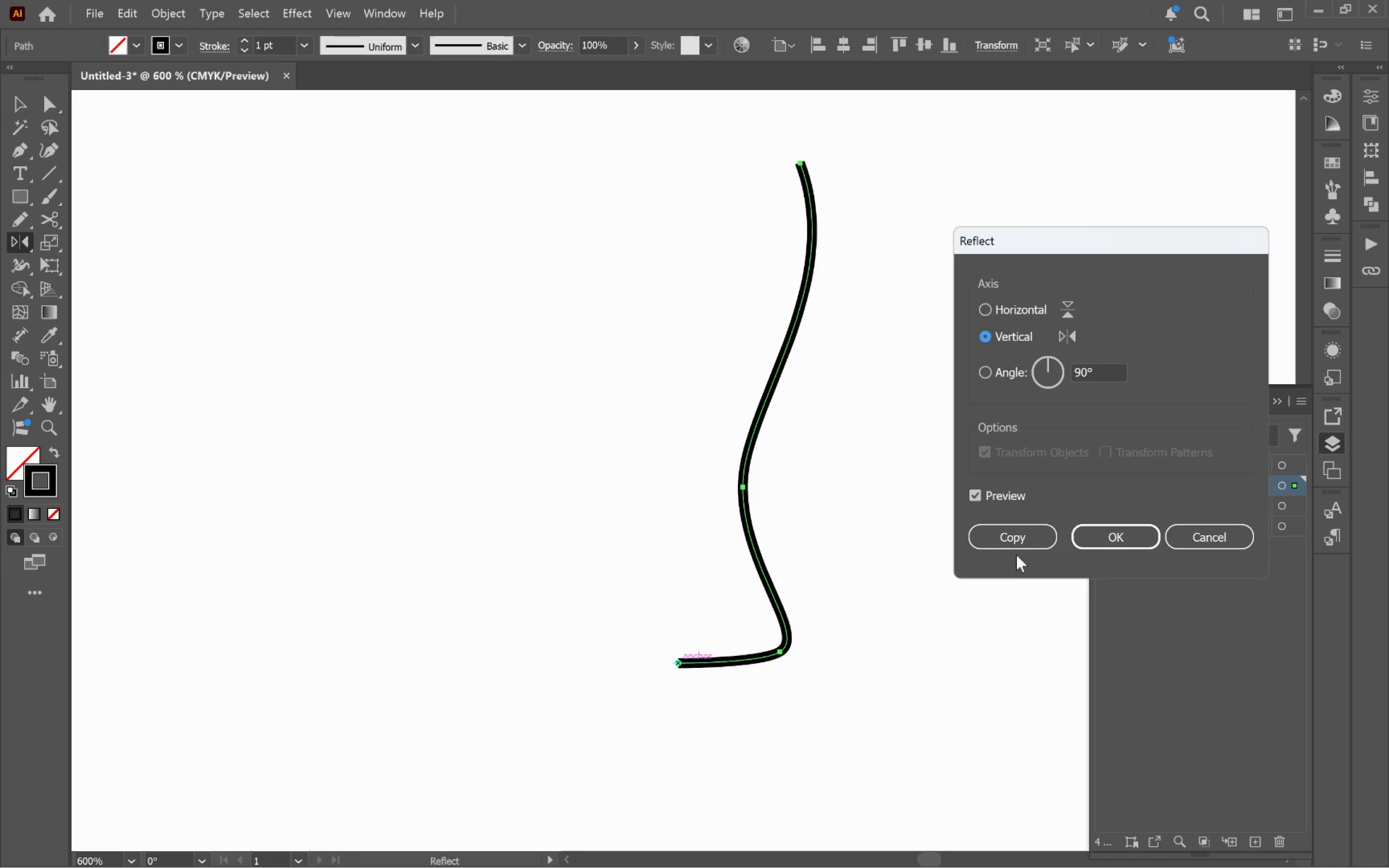 
left_click([1006, 537])
 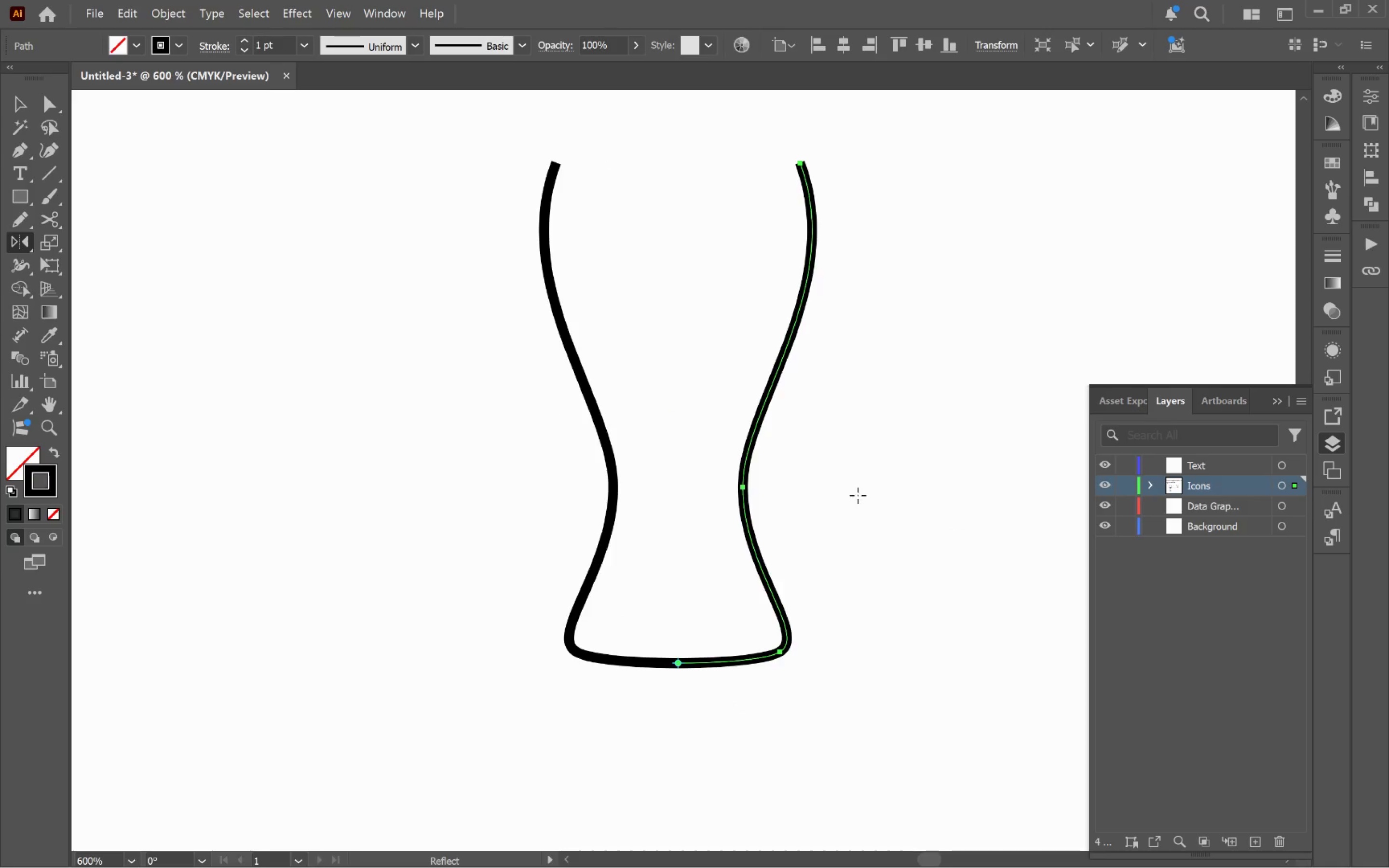 
key(V)
 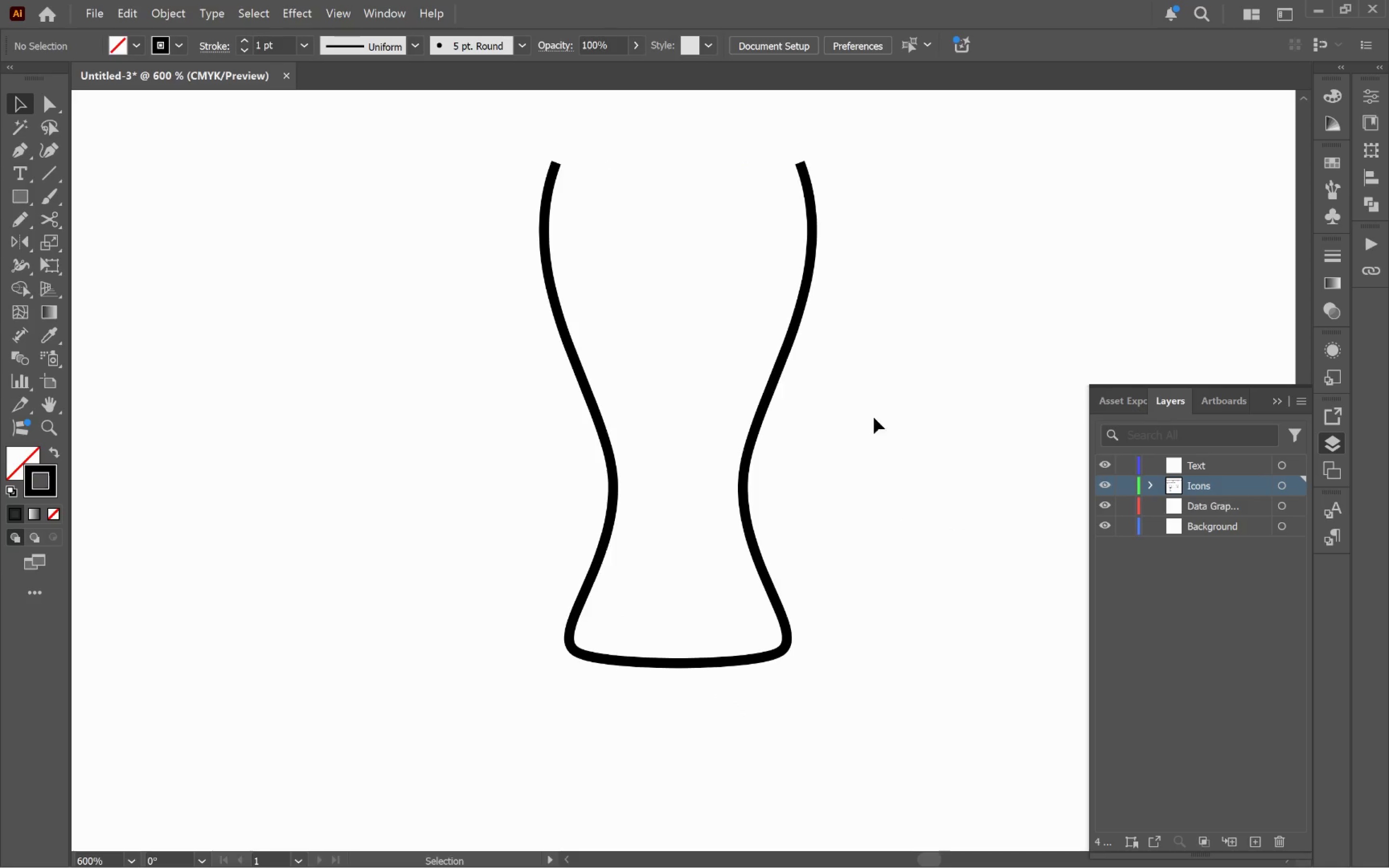 
left_click_drag(start_coordinate=[857, 583], to_coordinate=[474, 733])
 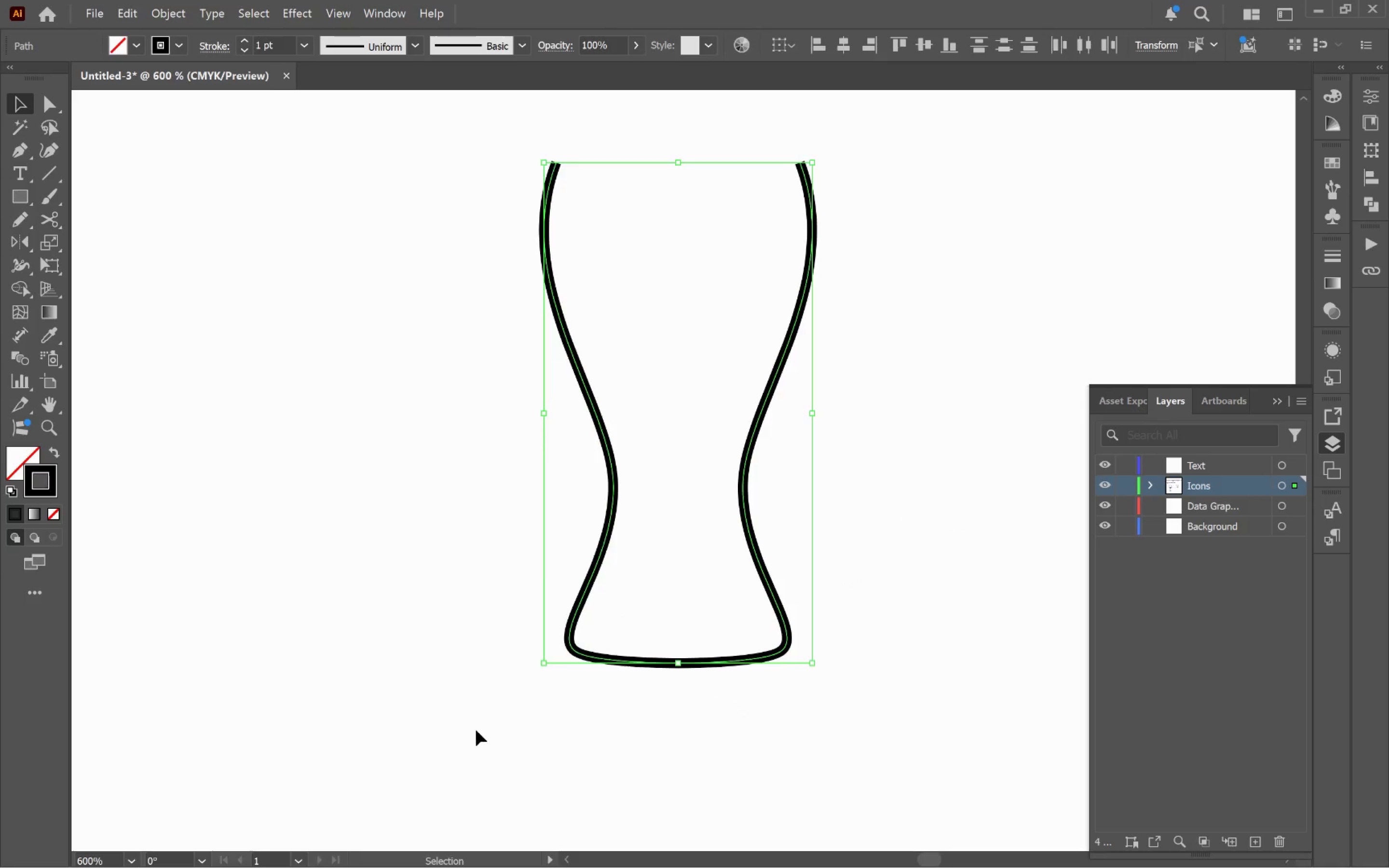 
right_click([476, 730])
 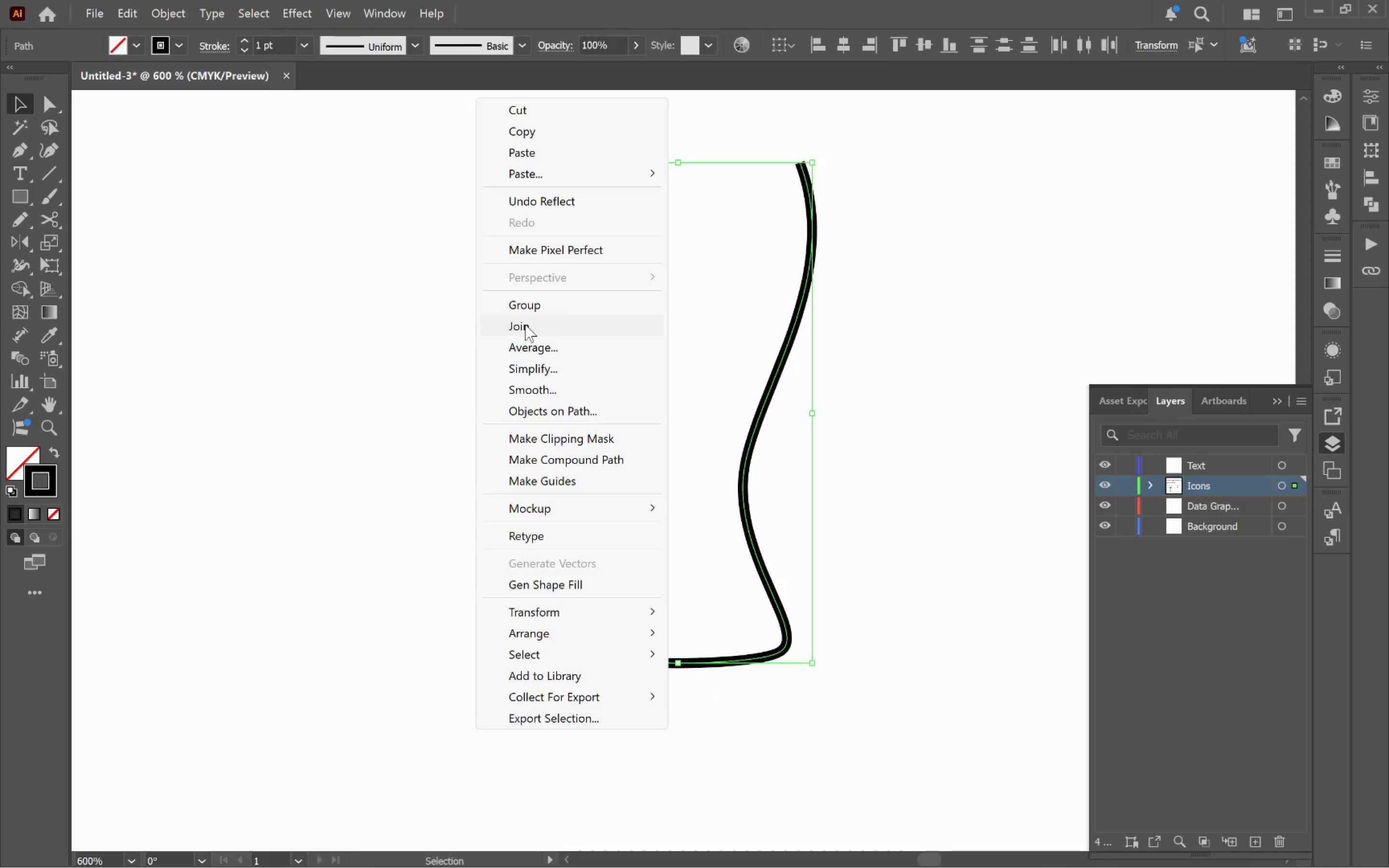 
left_click([525, 325])
 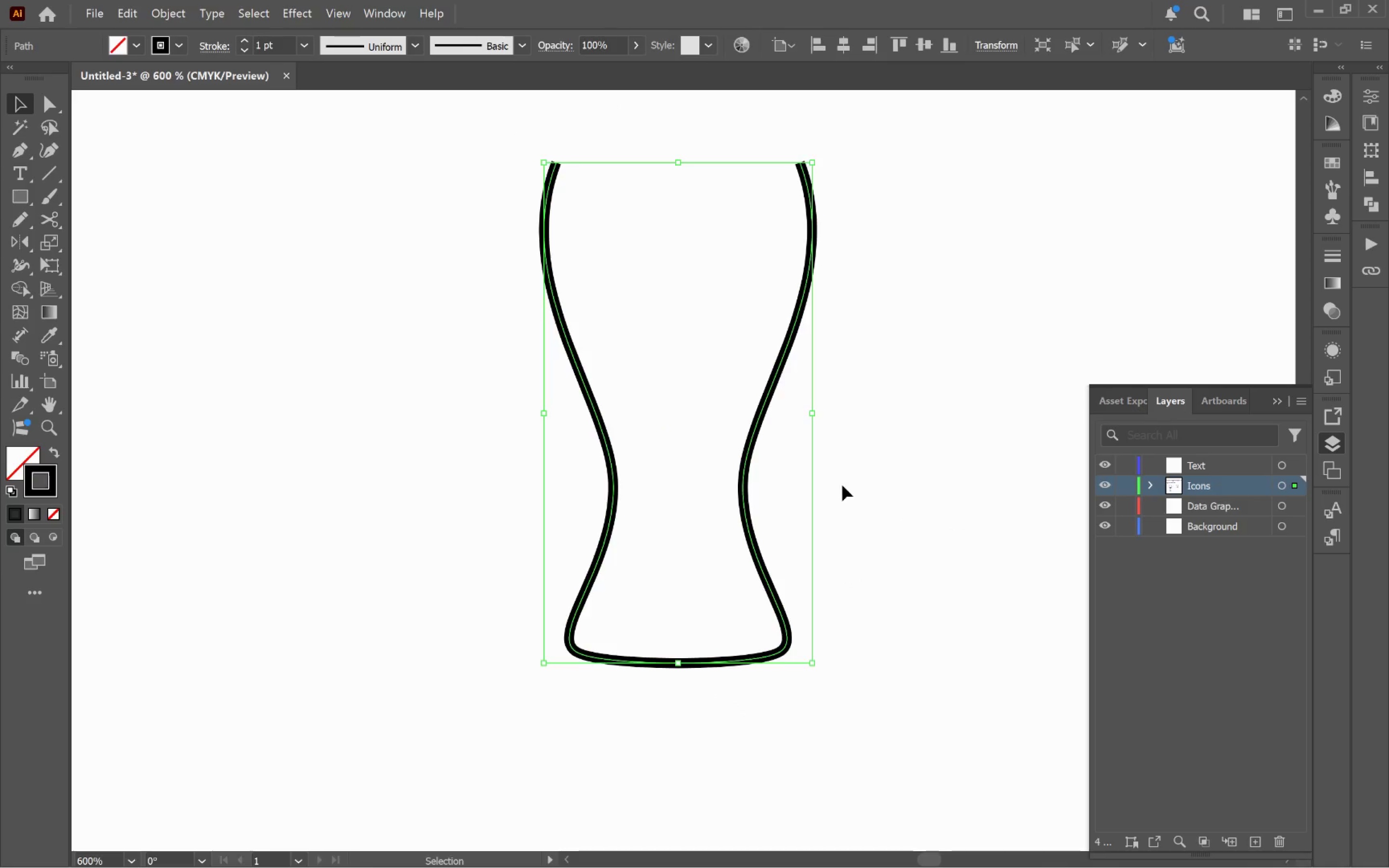 
hold_key(key=Space, duration=0.83)
 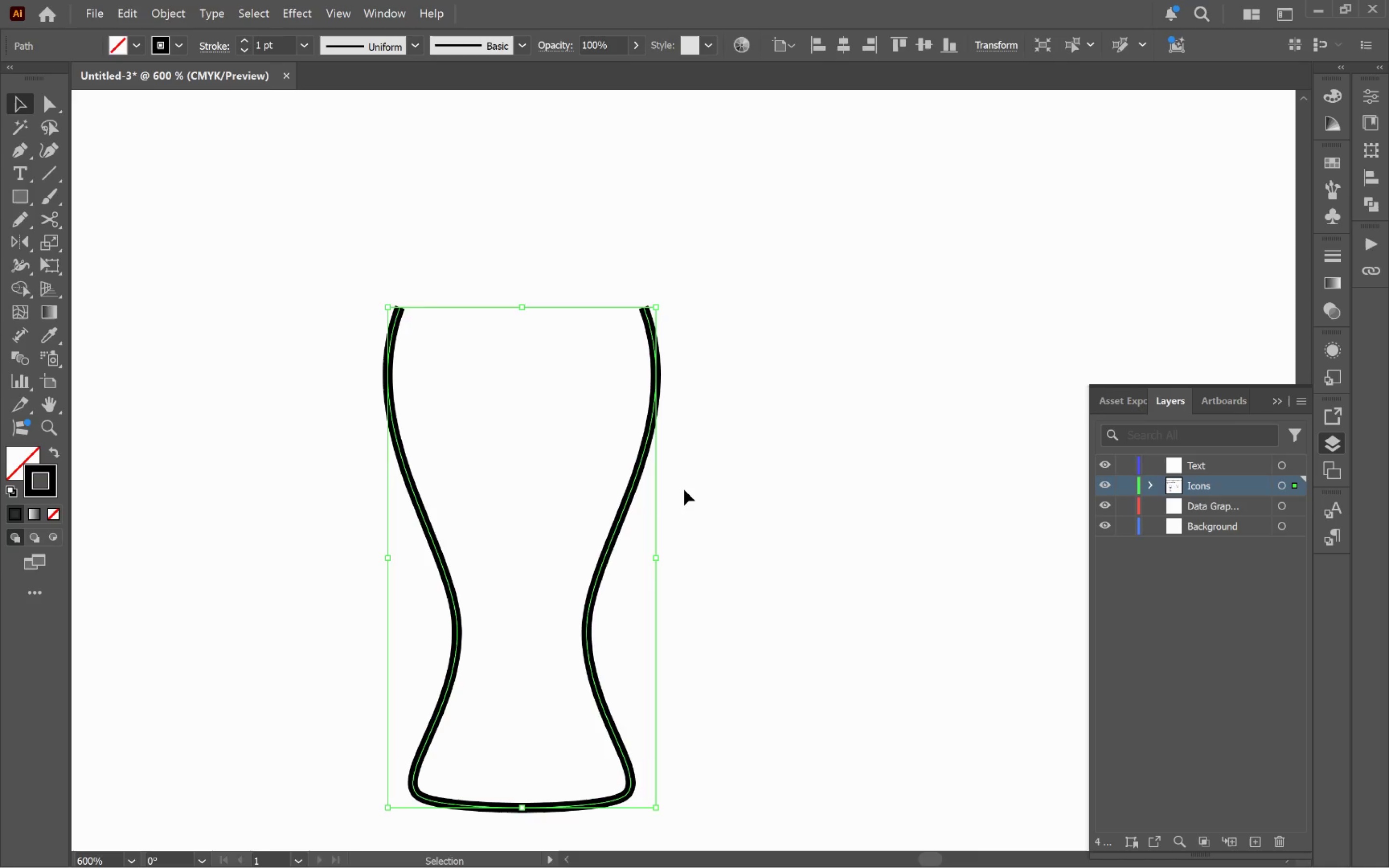 
left_click_drag(start_coordinate=[834, 416], to_coordinate=[677, 560])
 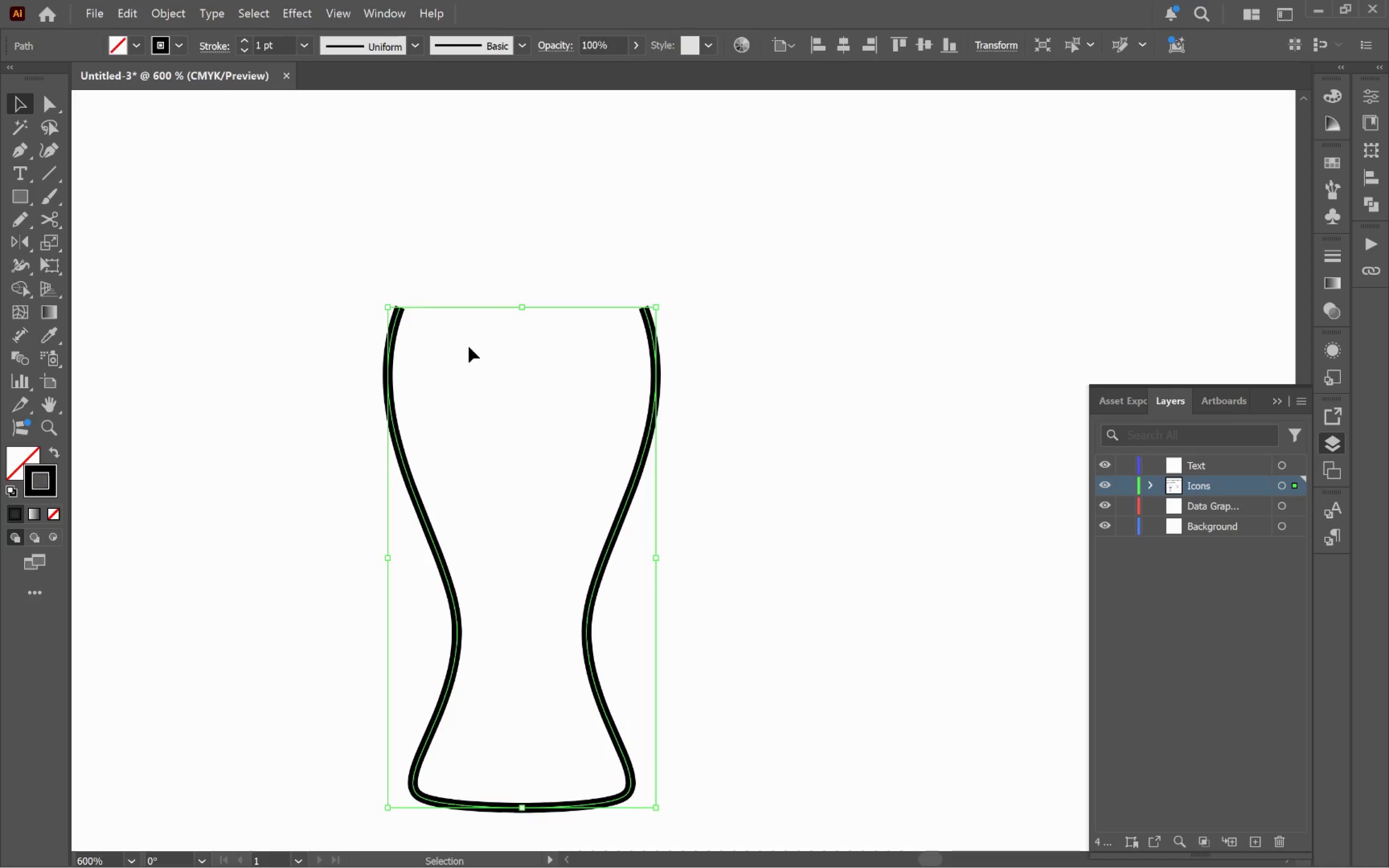 
wait(6.97)
 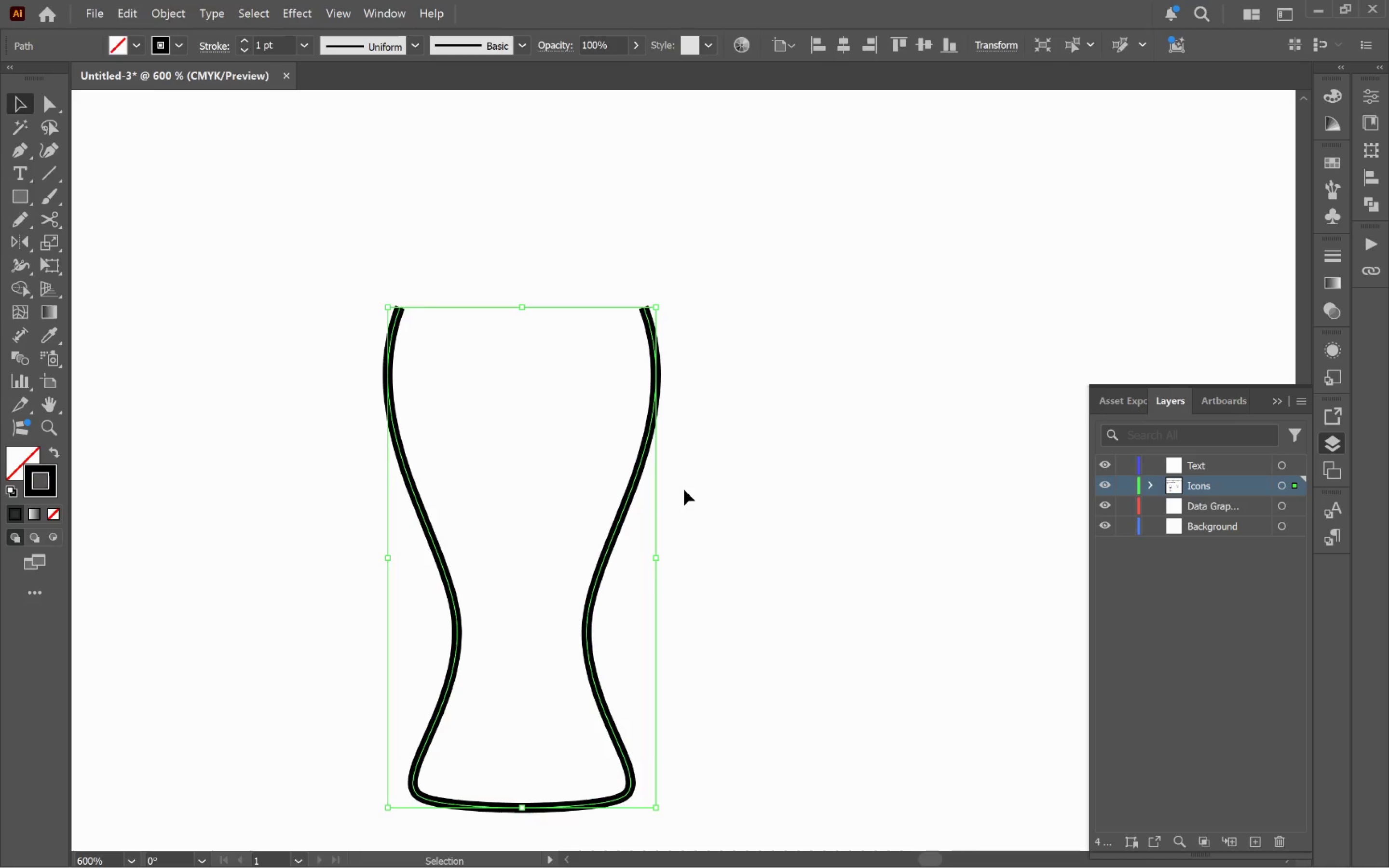 
left_click([177, 10])
 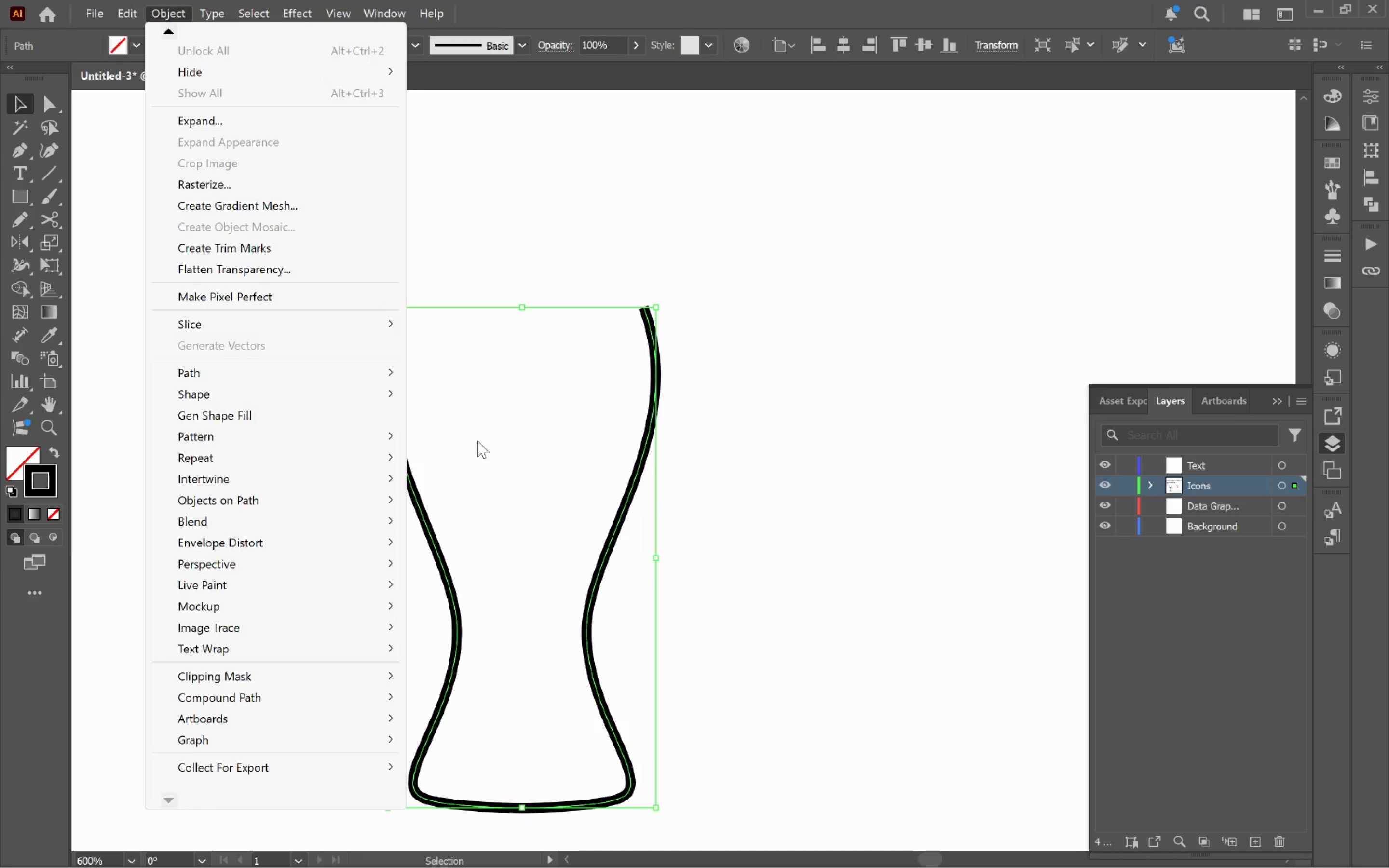 
left_click([529, 426])
 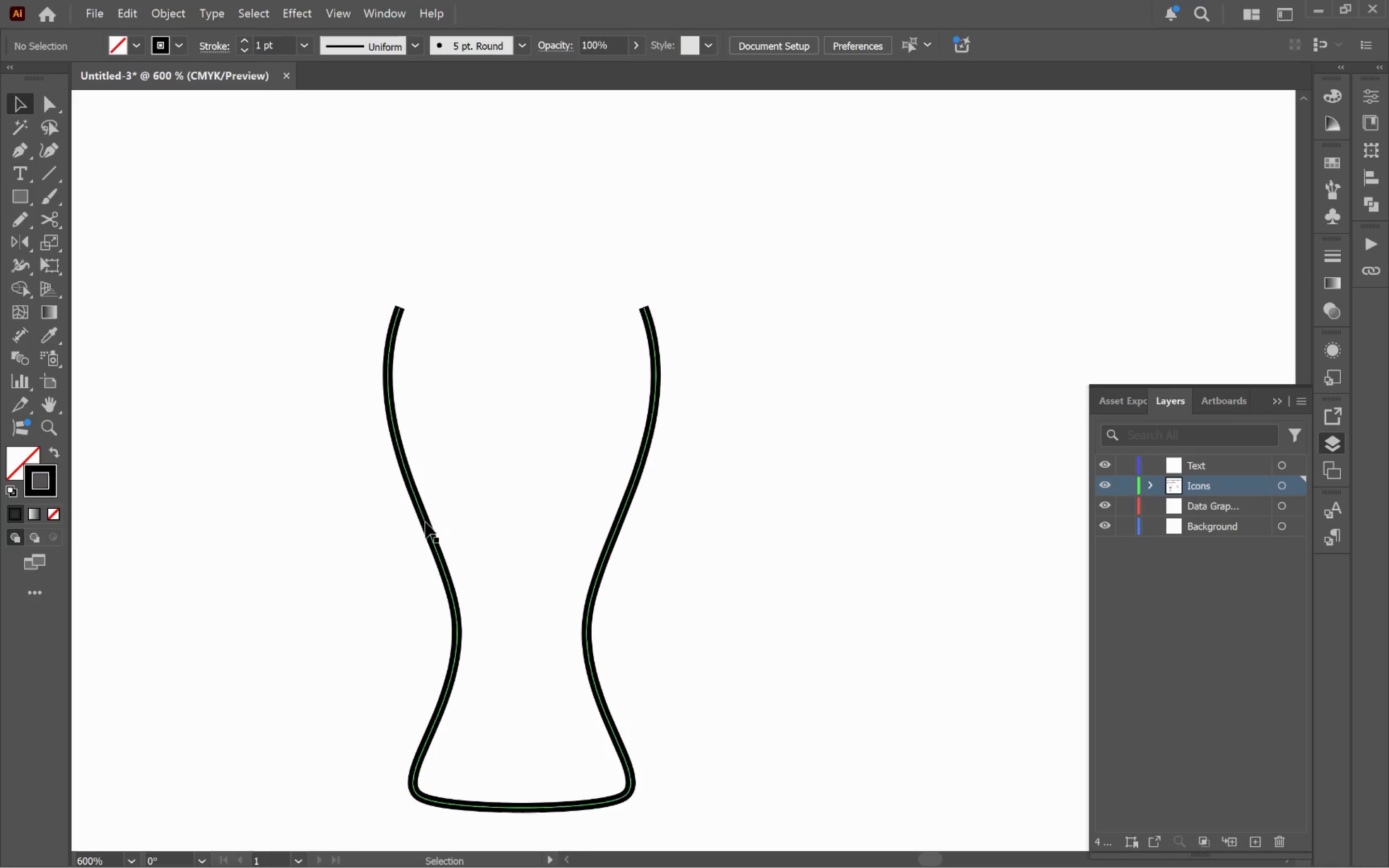 
left_click([425, 522])
 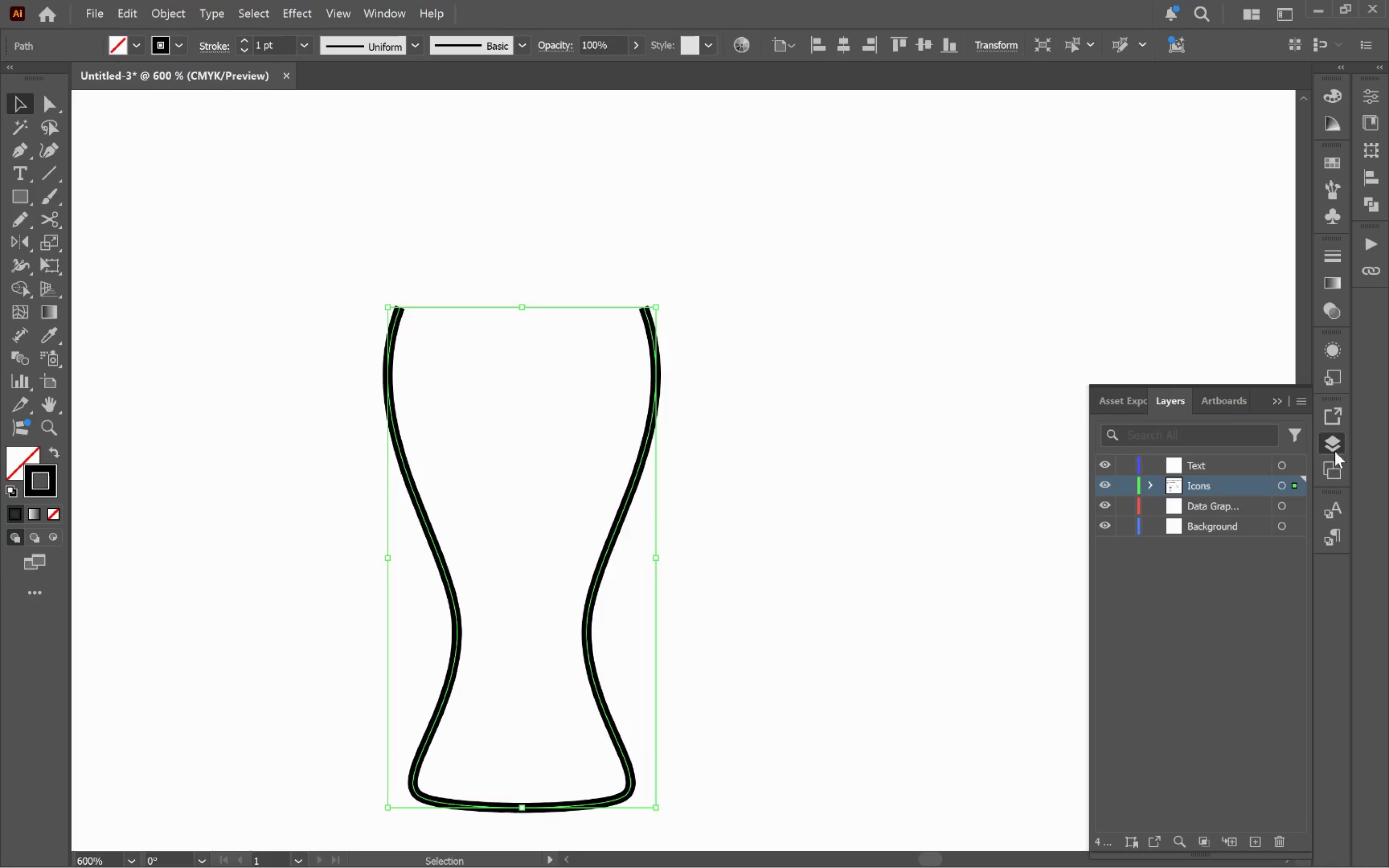 
wait(5.39)
 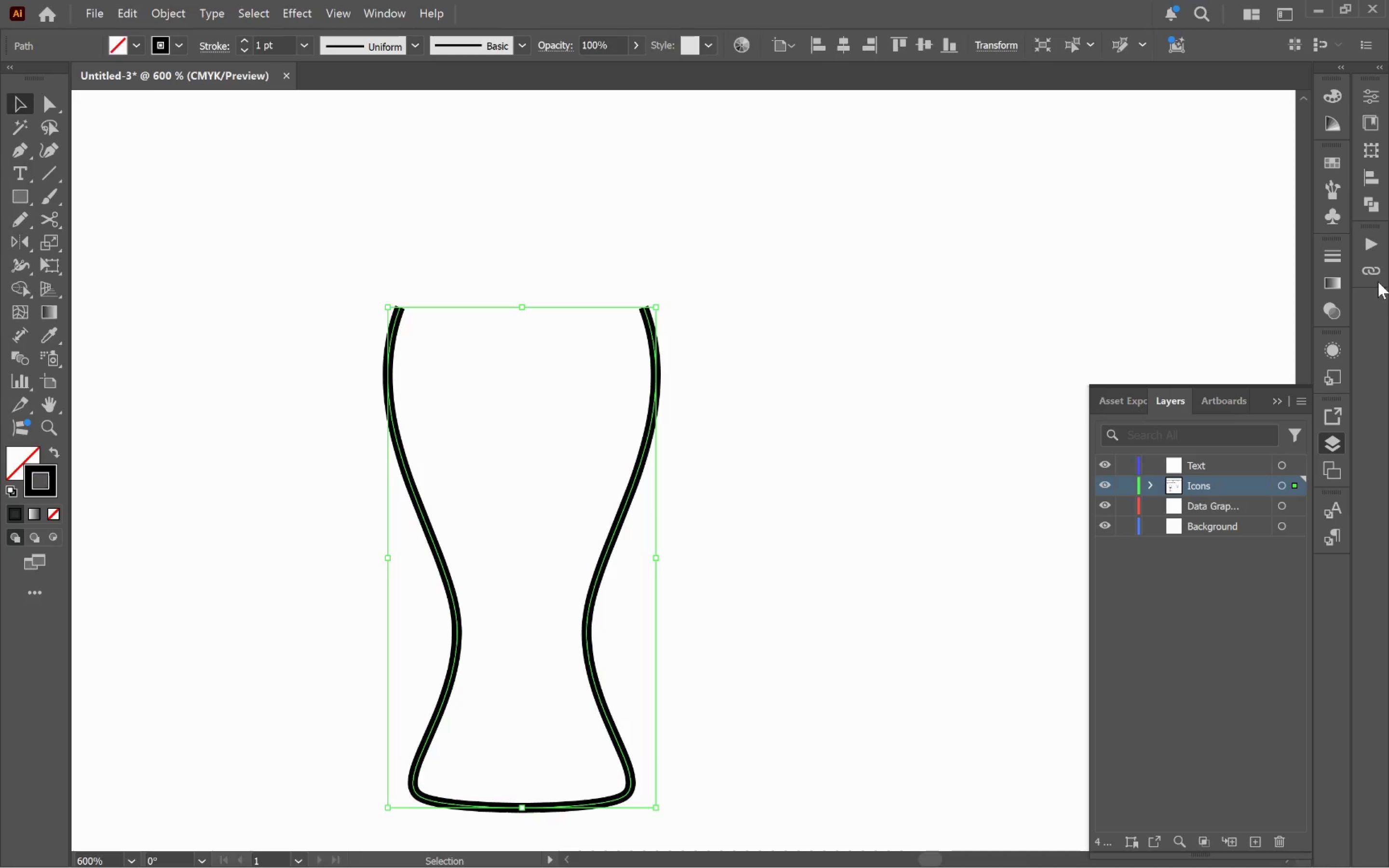 
left_click([1330, 346])
 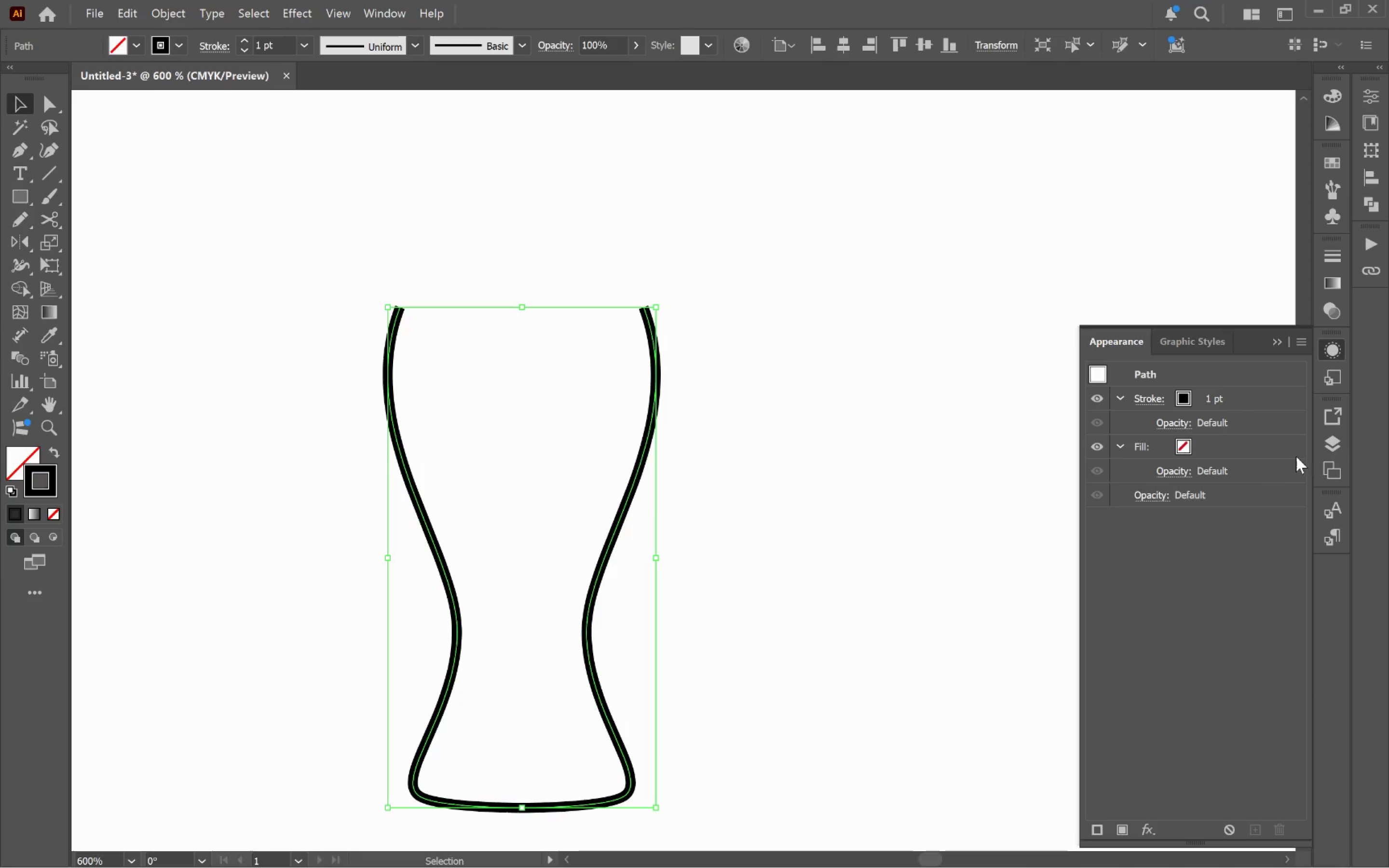 
left_click([1272, 441])
 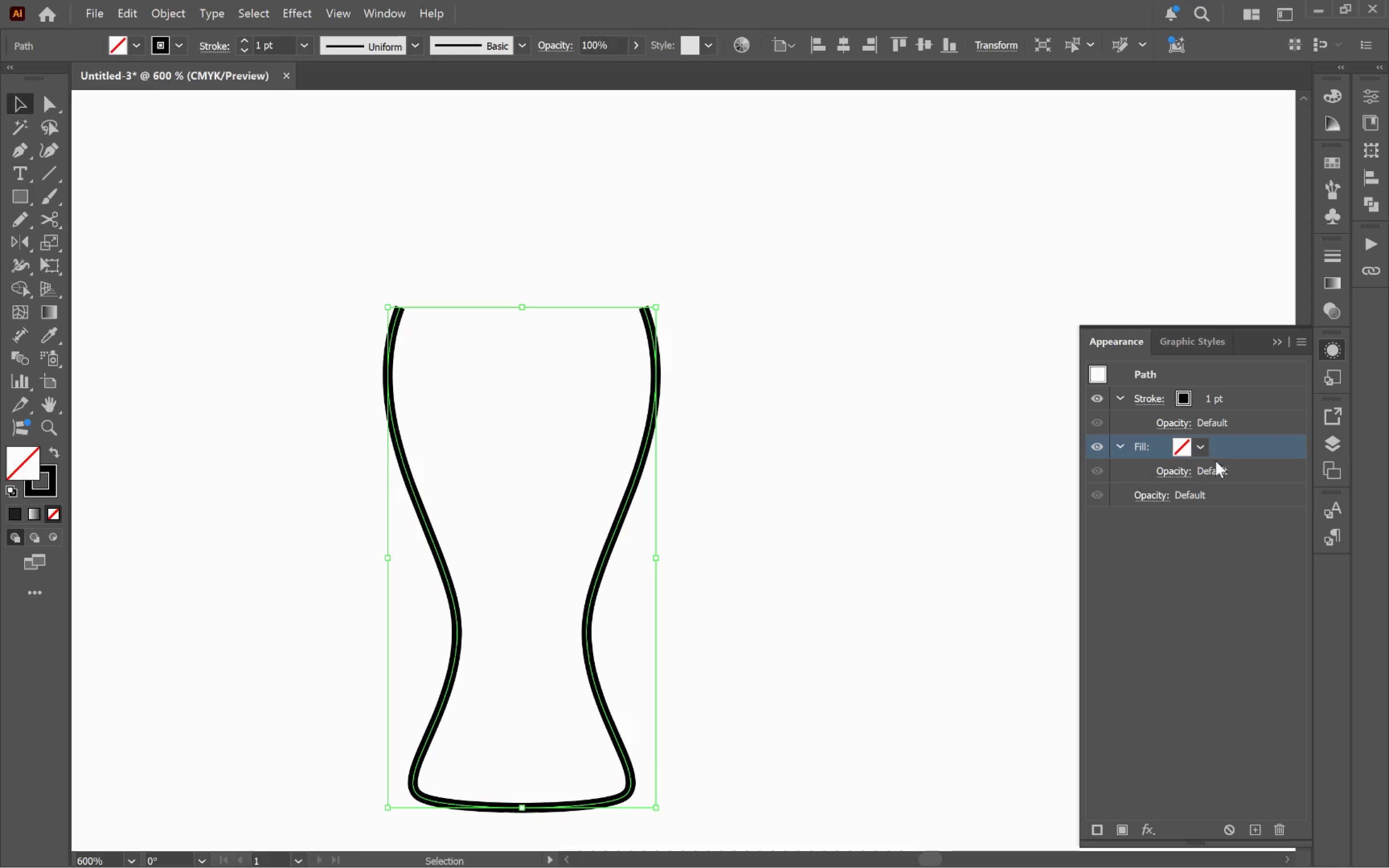 
left_click([1202, 452])
 